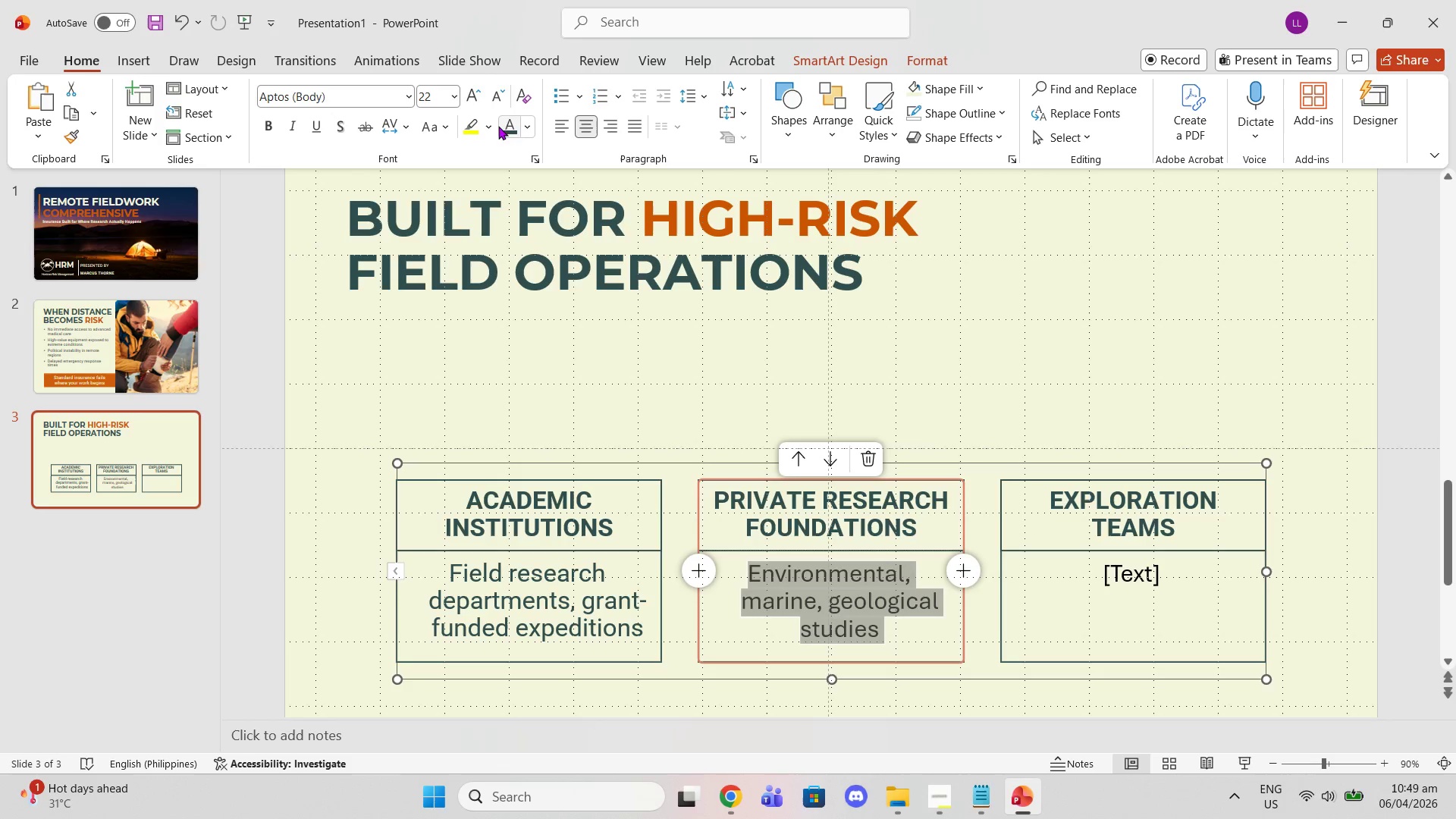 
left_click([508, 129])
 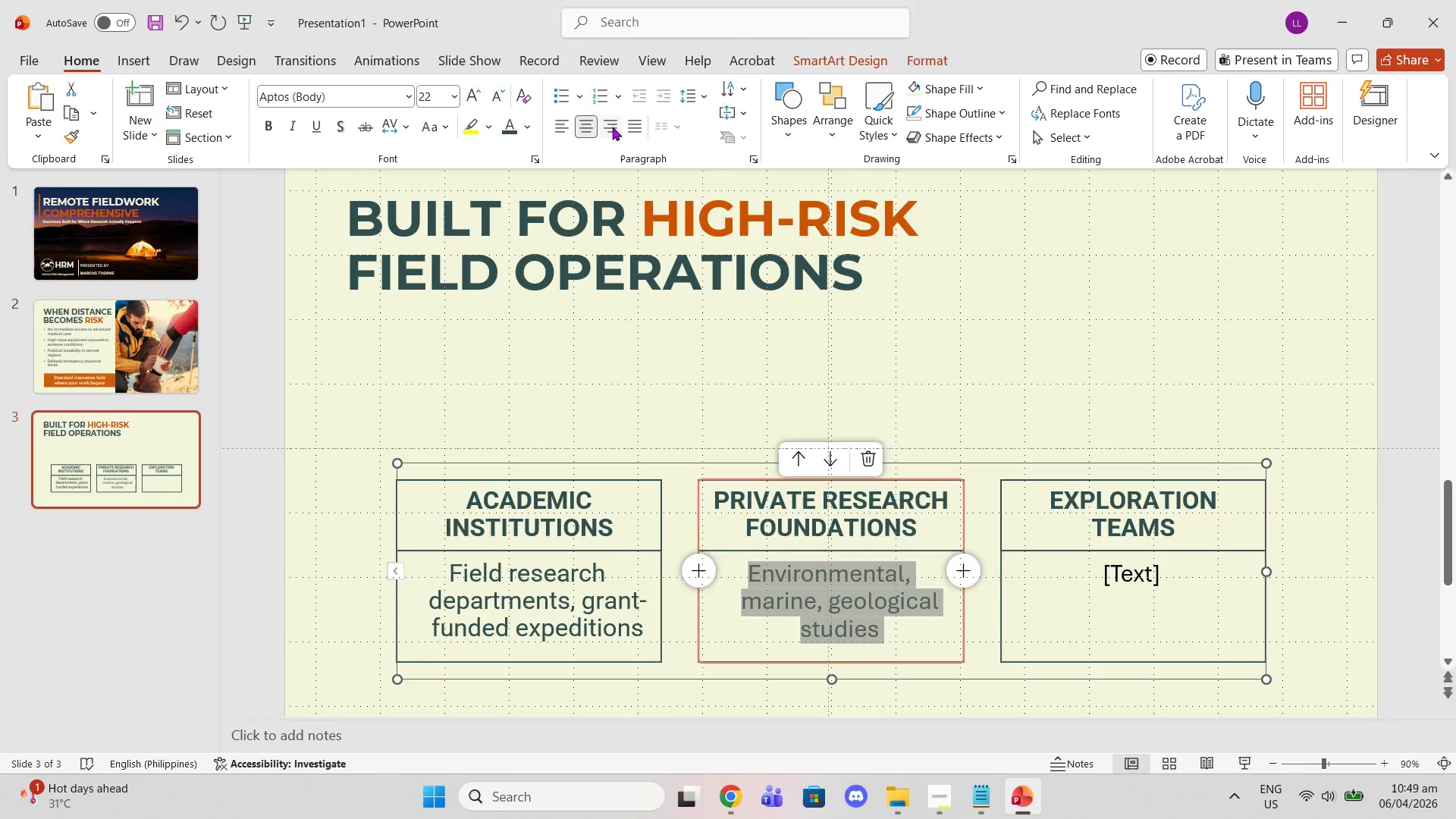 
left_click([634, 124])
 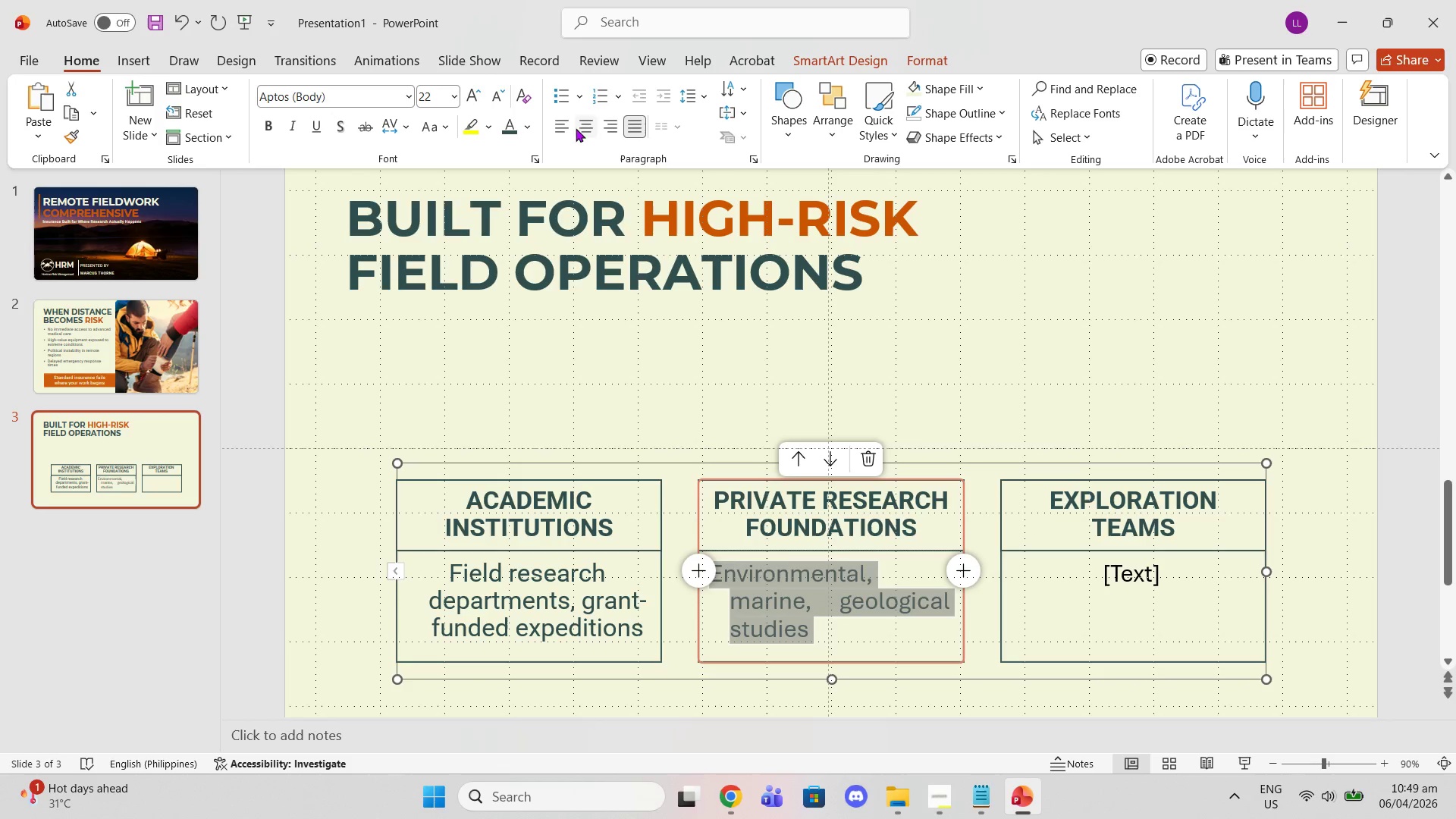 
left_click([565, 128])
 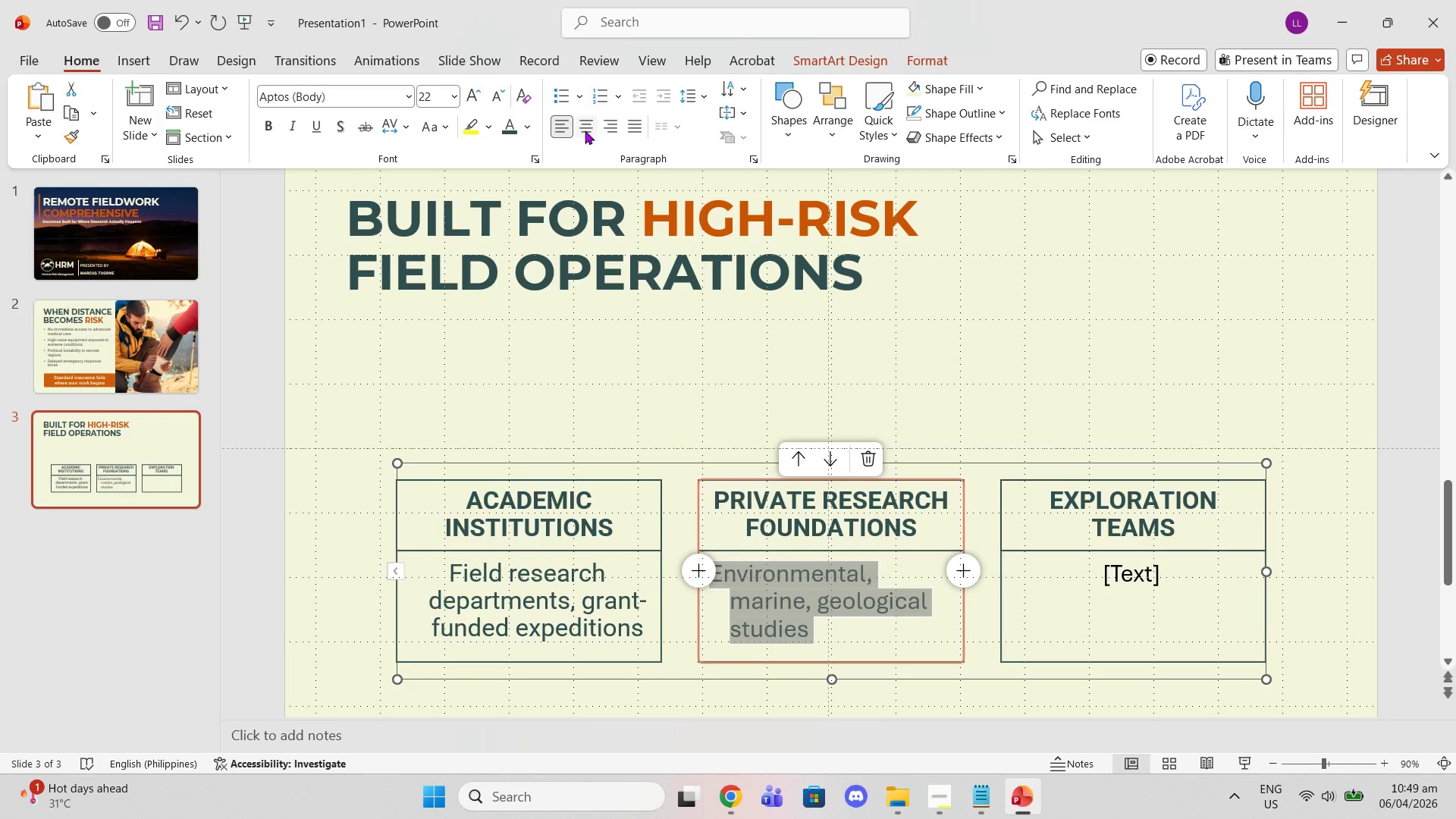 
left_click([585, 130])
 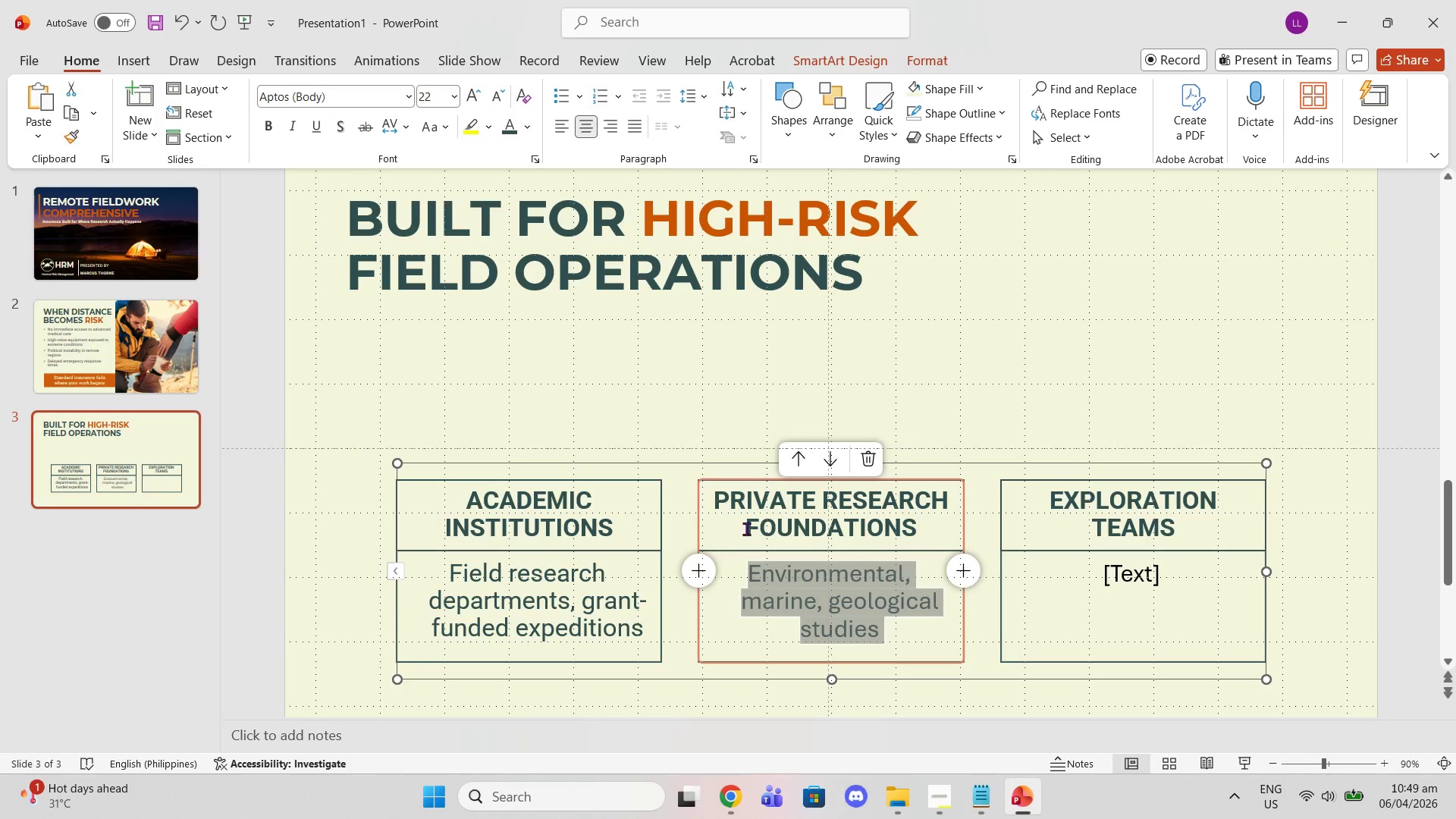 
right_click([758, 587])
 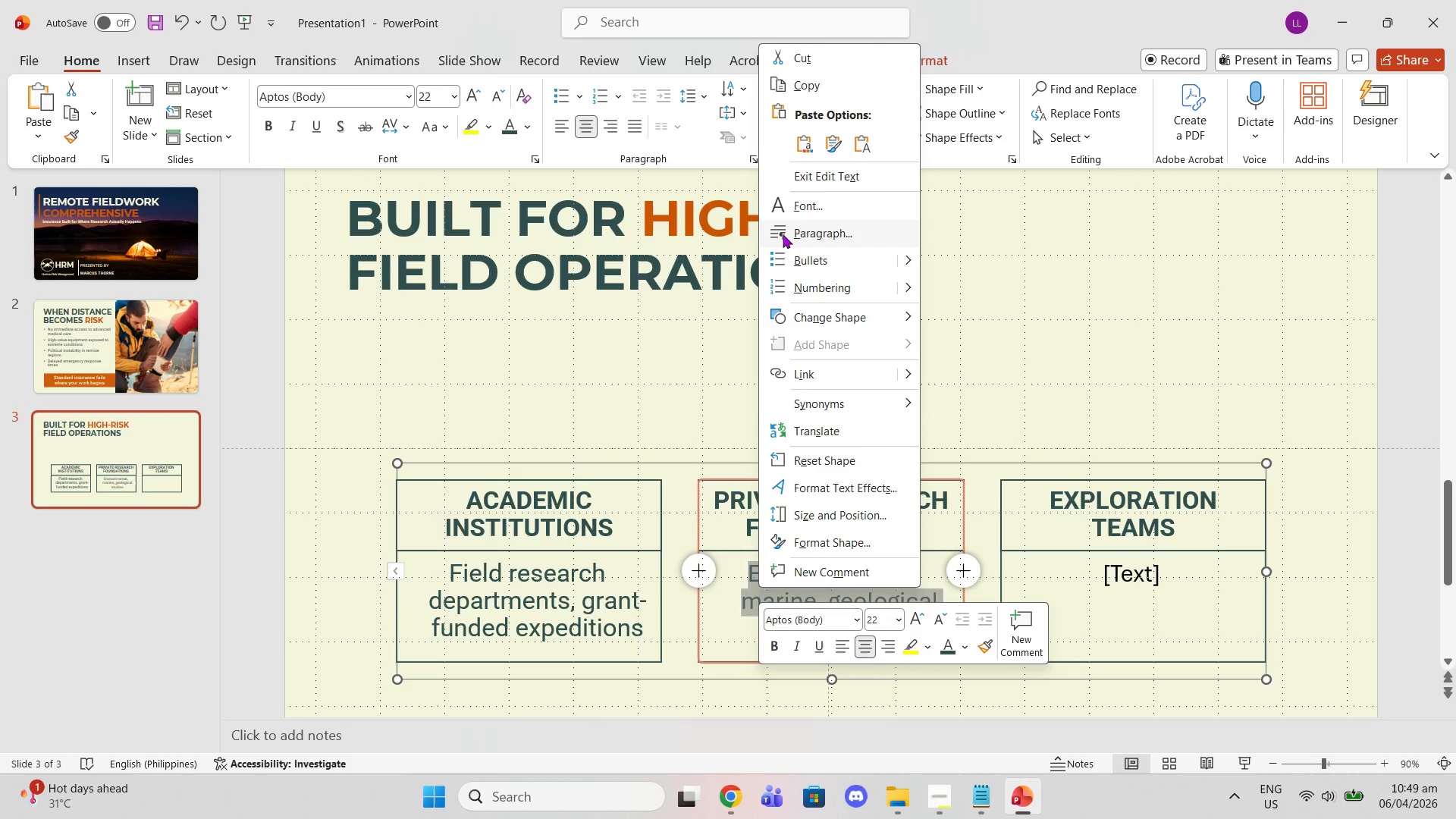 
wait(5.11)
 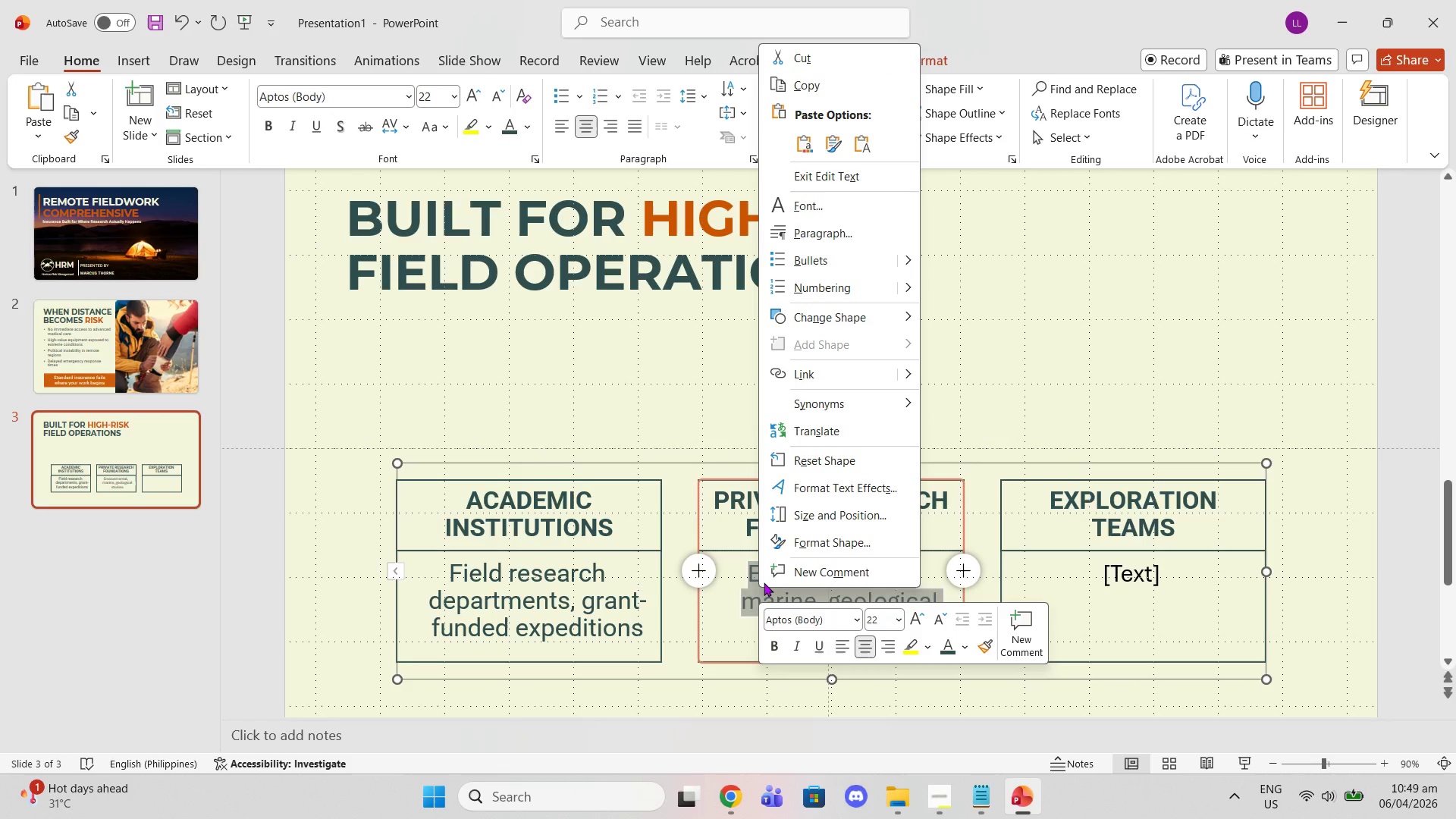 
left_click([718, 626])
 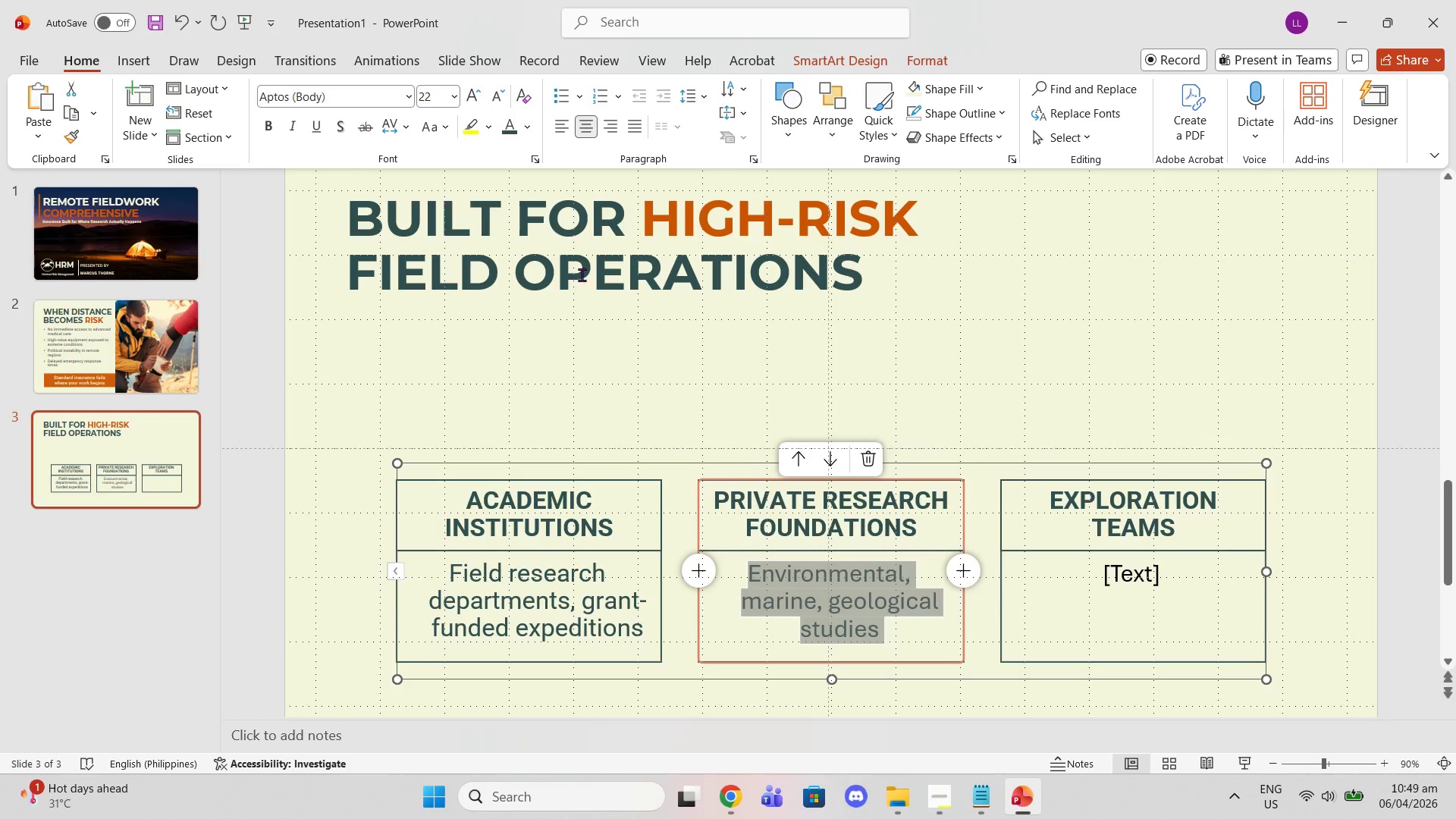 
left_click([615, 623])
 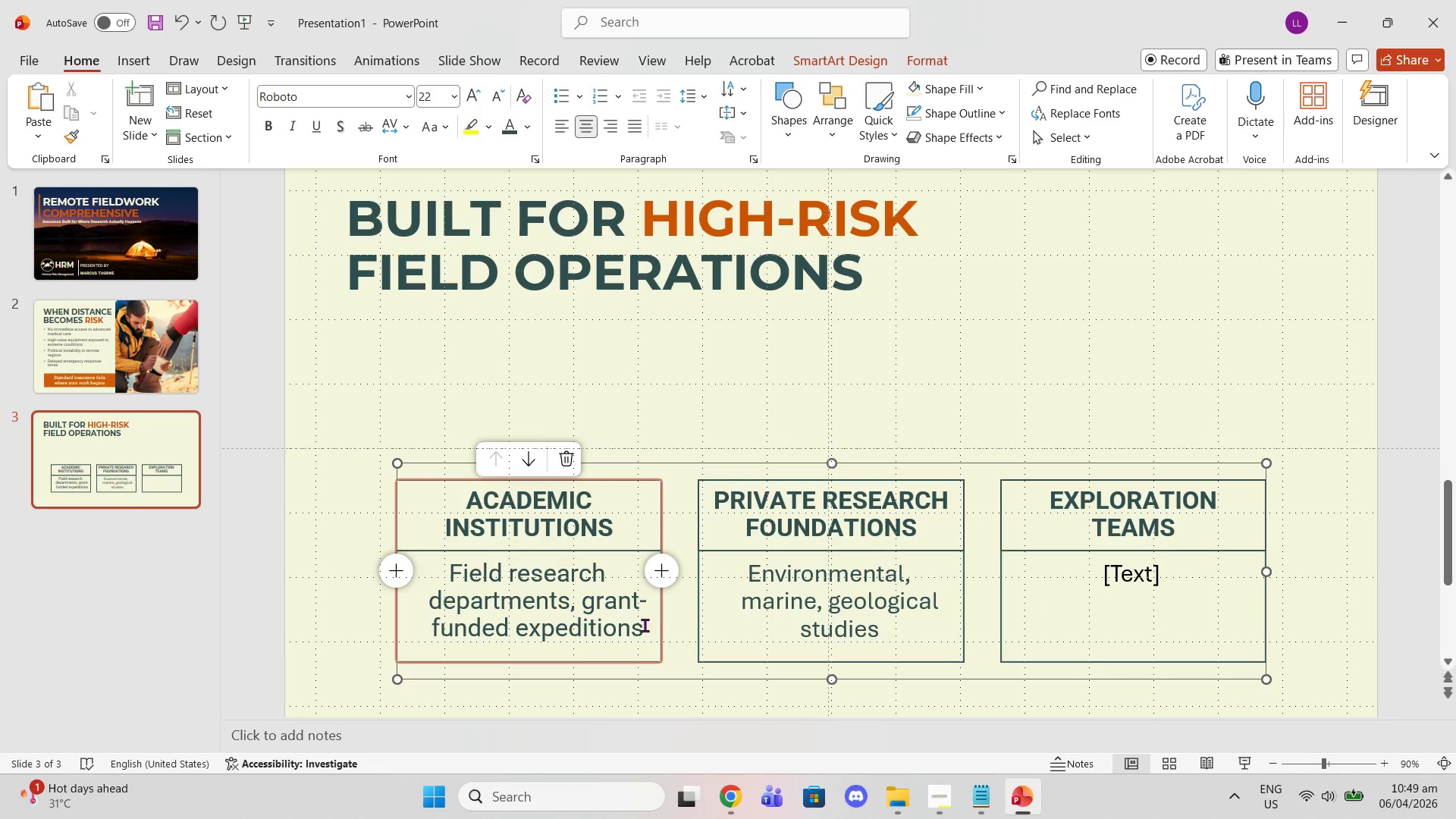 
left_click_drag(start_coordinate=[641, 626], to_coordinate=[445, 560])
 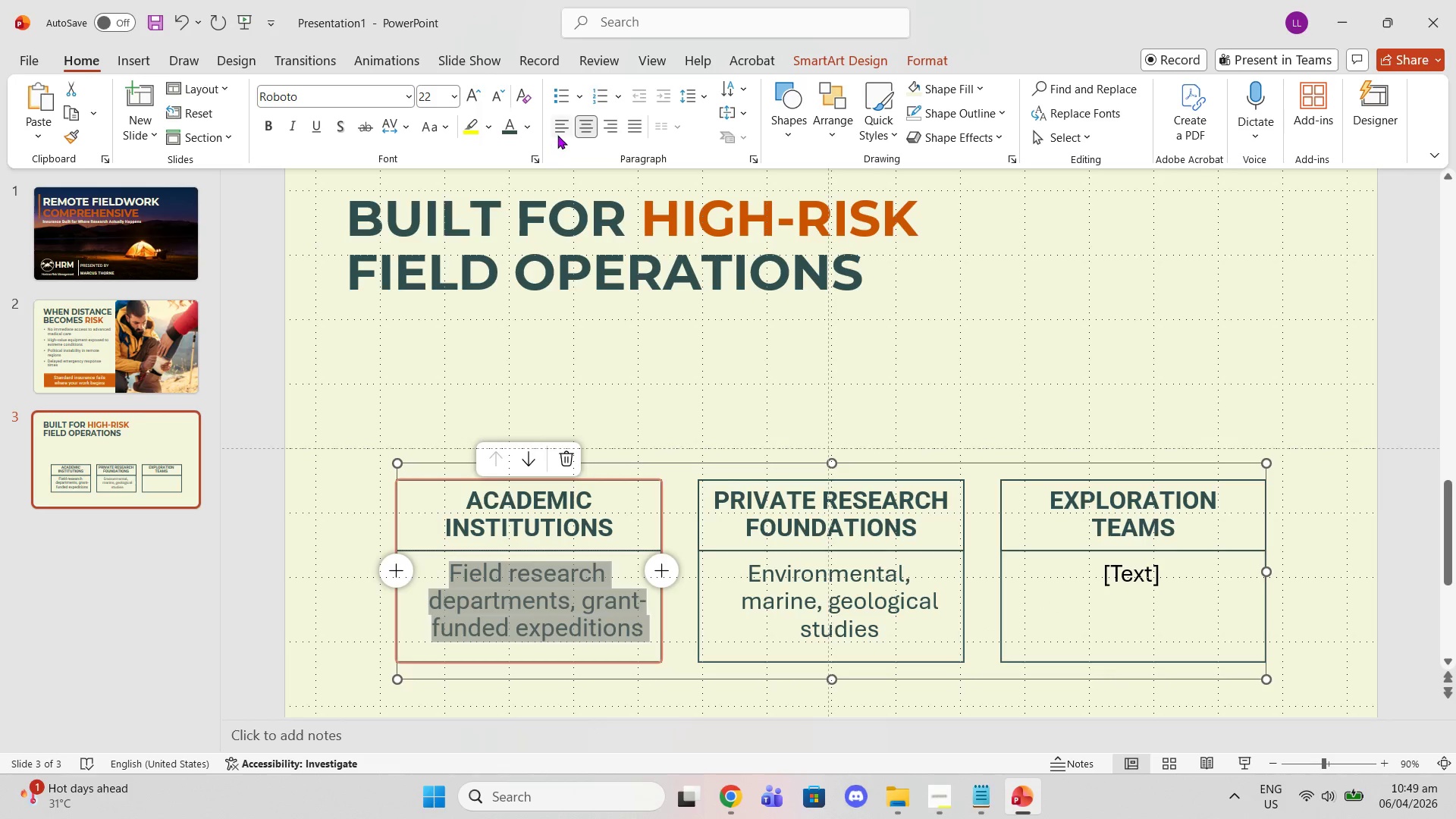 
left_click([557, 135])
 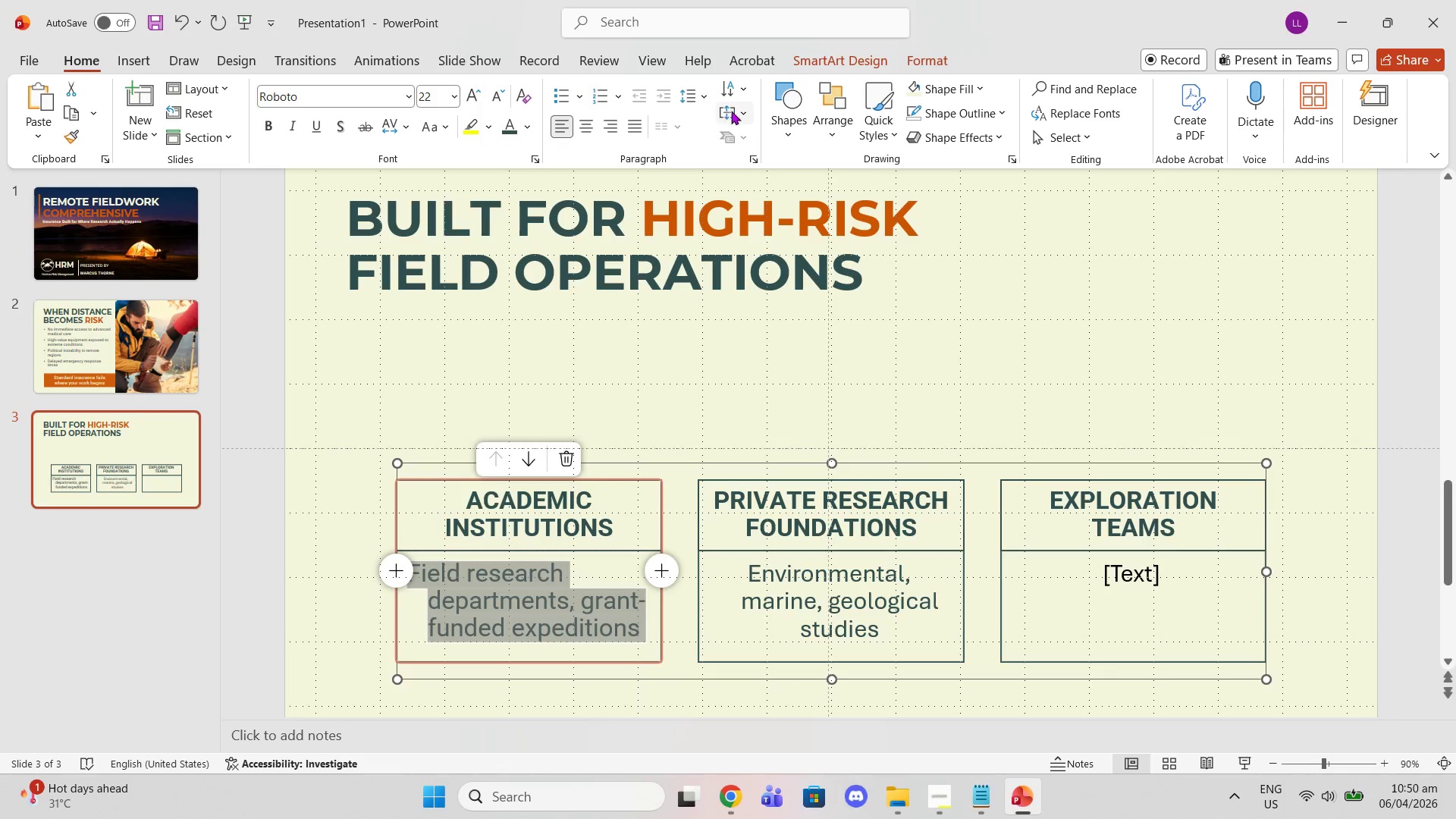 
left_click([561, 95])
 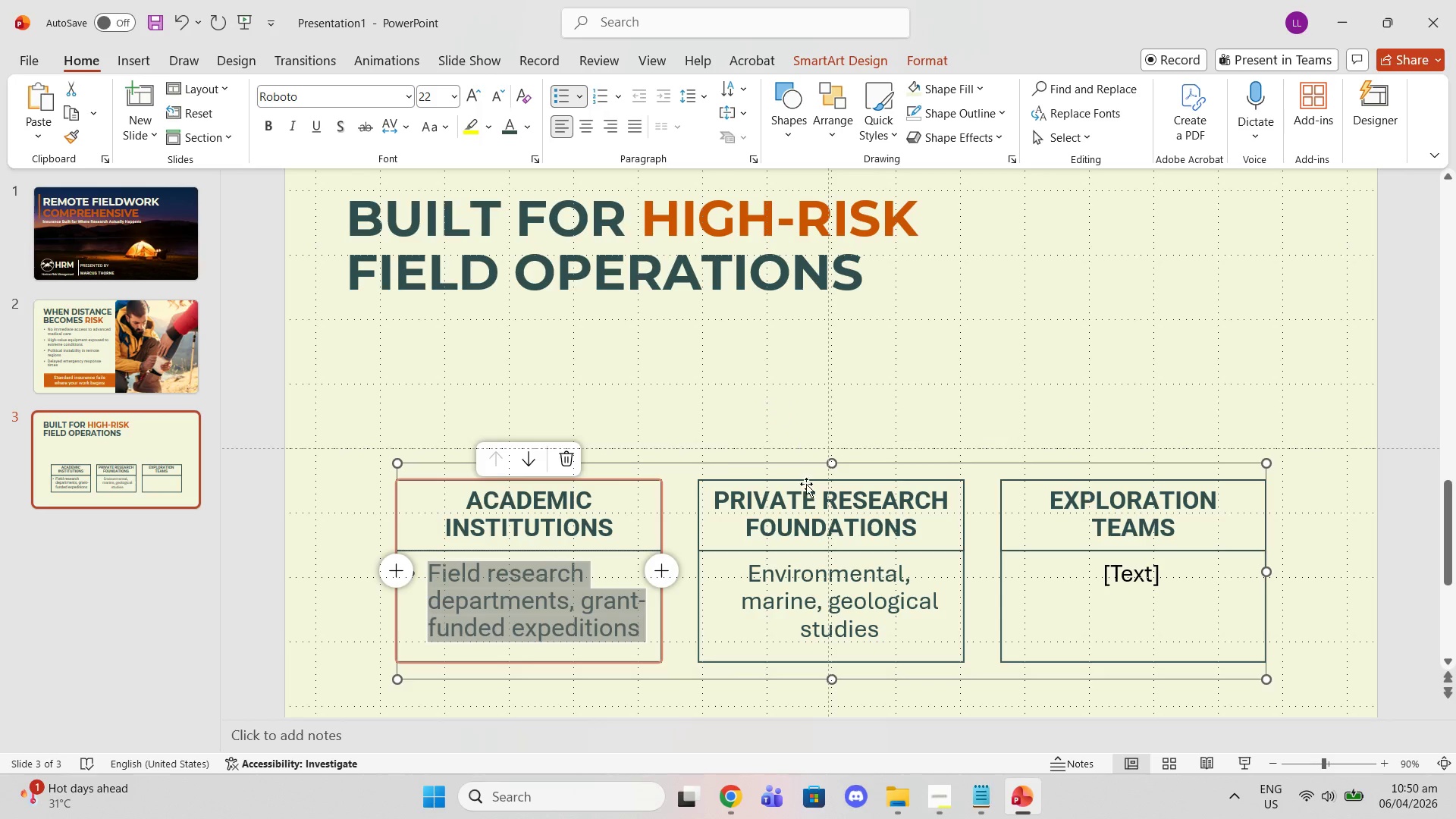 
left_click([816, 590])
 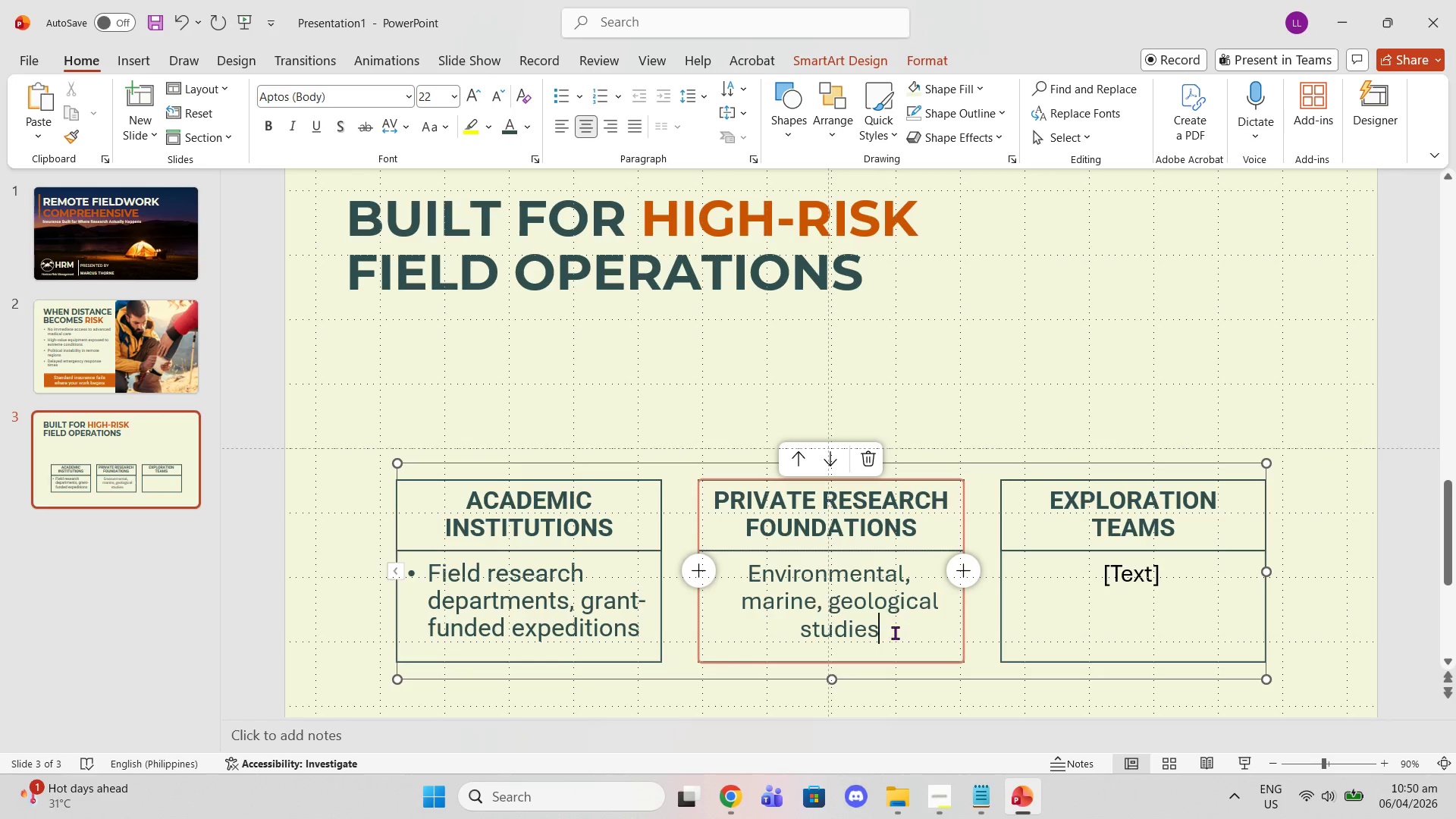 
left_click_drag(start_coordinate=[898, 632], to_coordinate=[736, 567])
 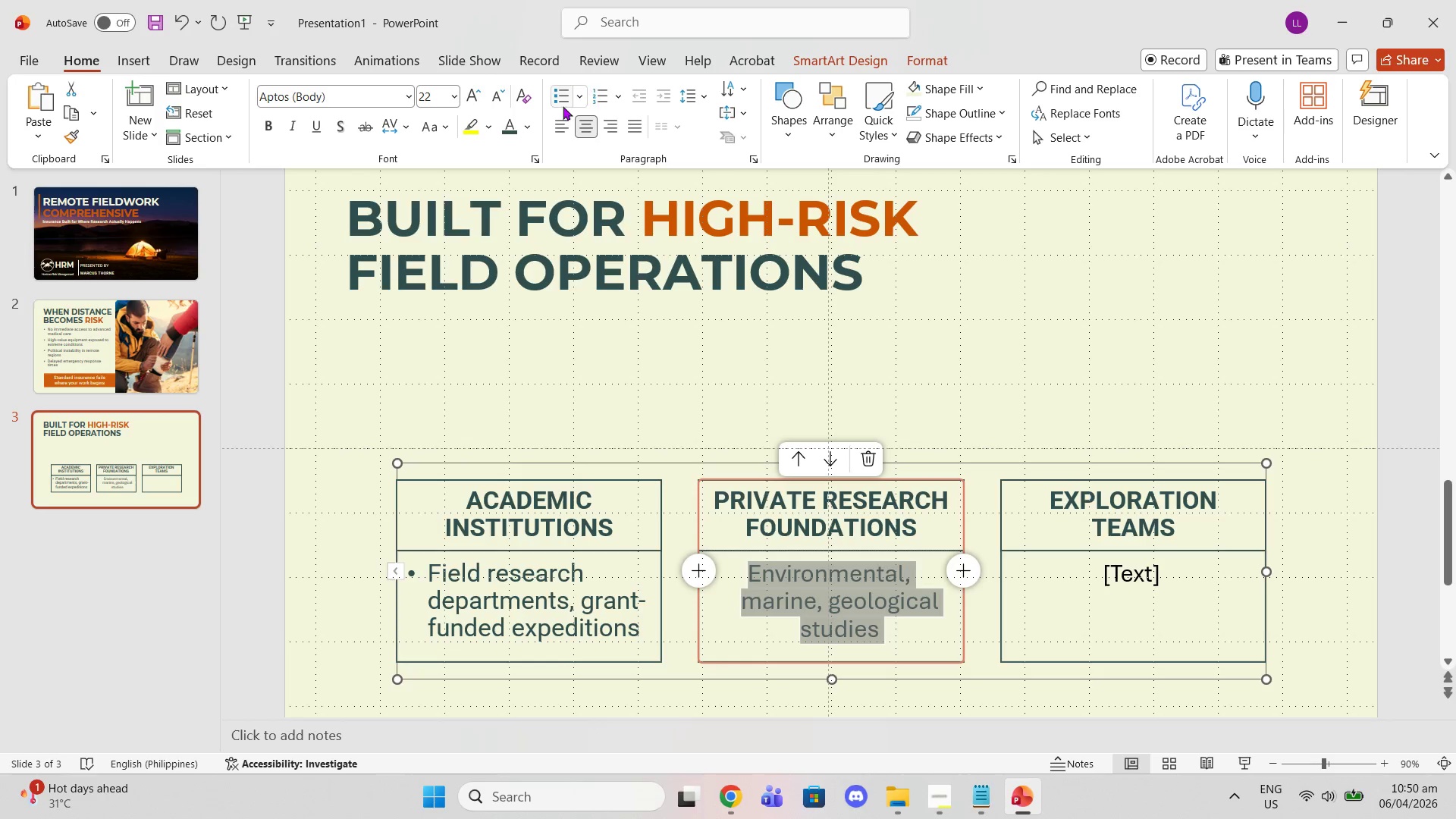 
left_click([559, 106])
 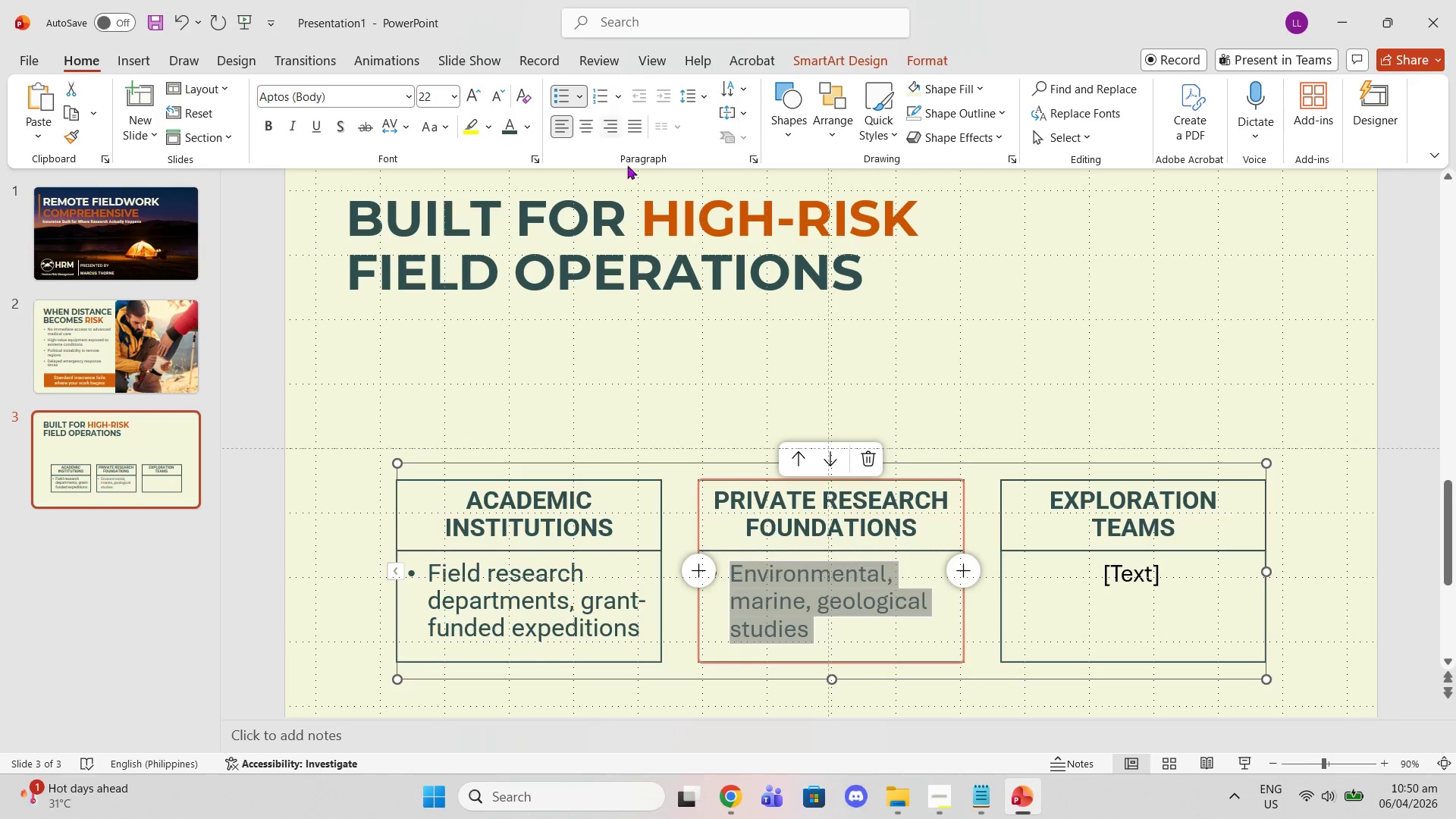 
double_click([1059, 633])
 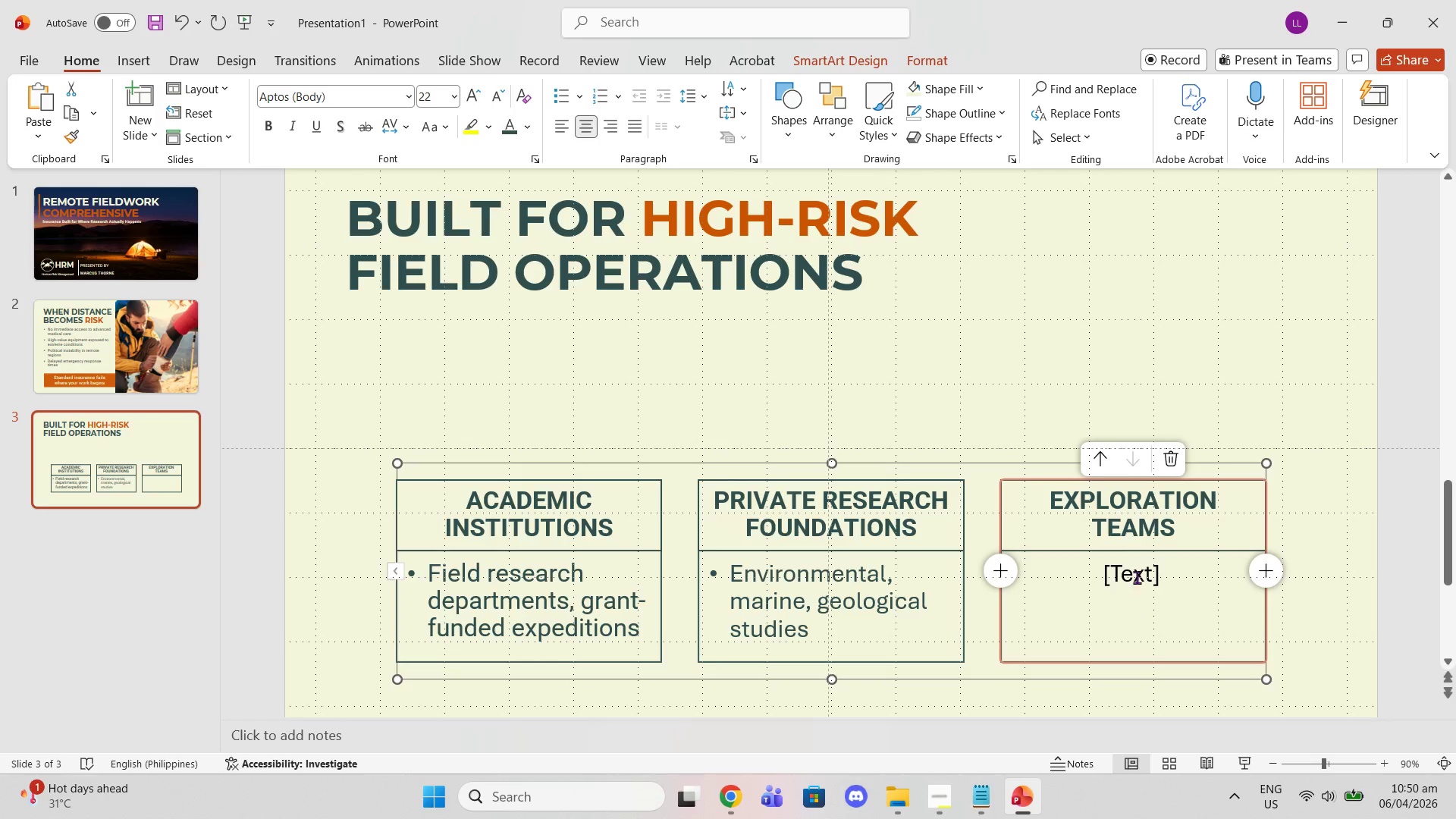 
left_click([1137, 577])
 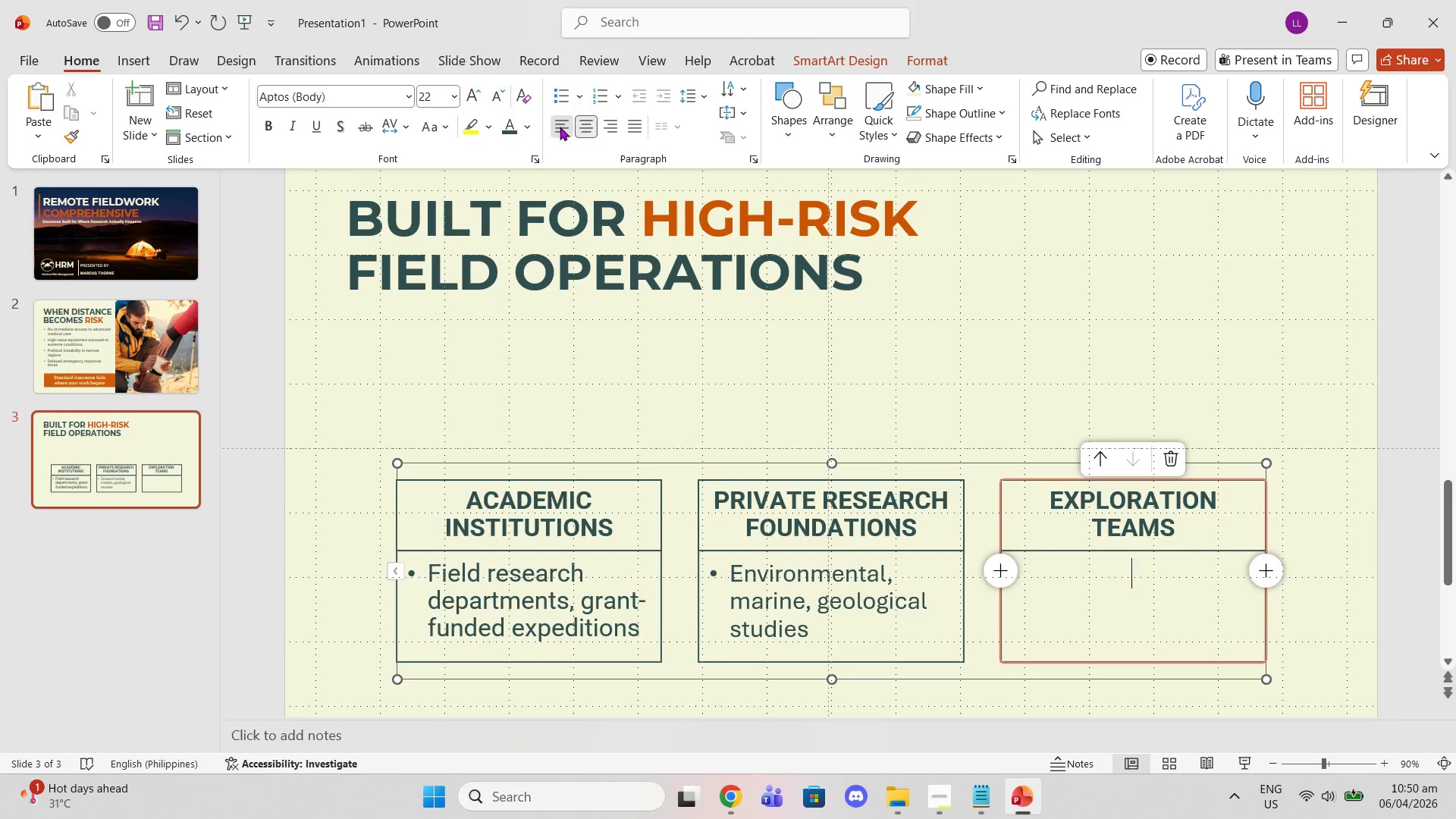 
double_click([558, 98])
 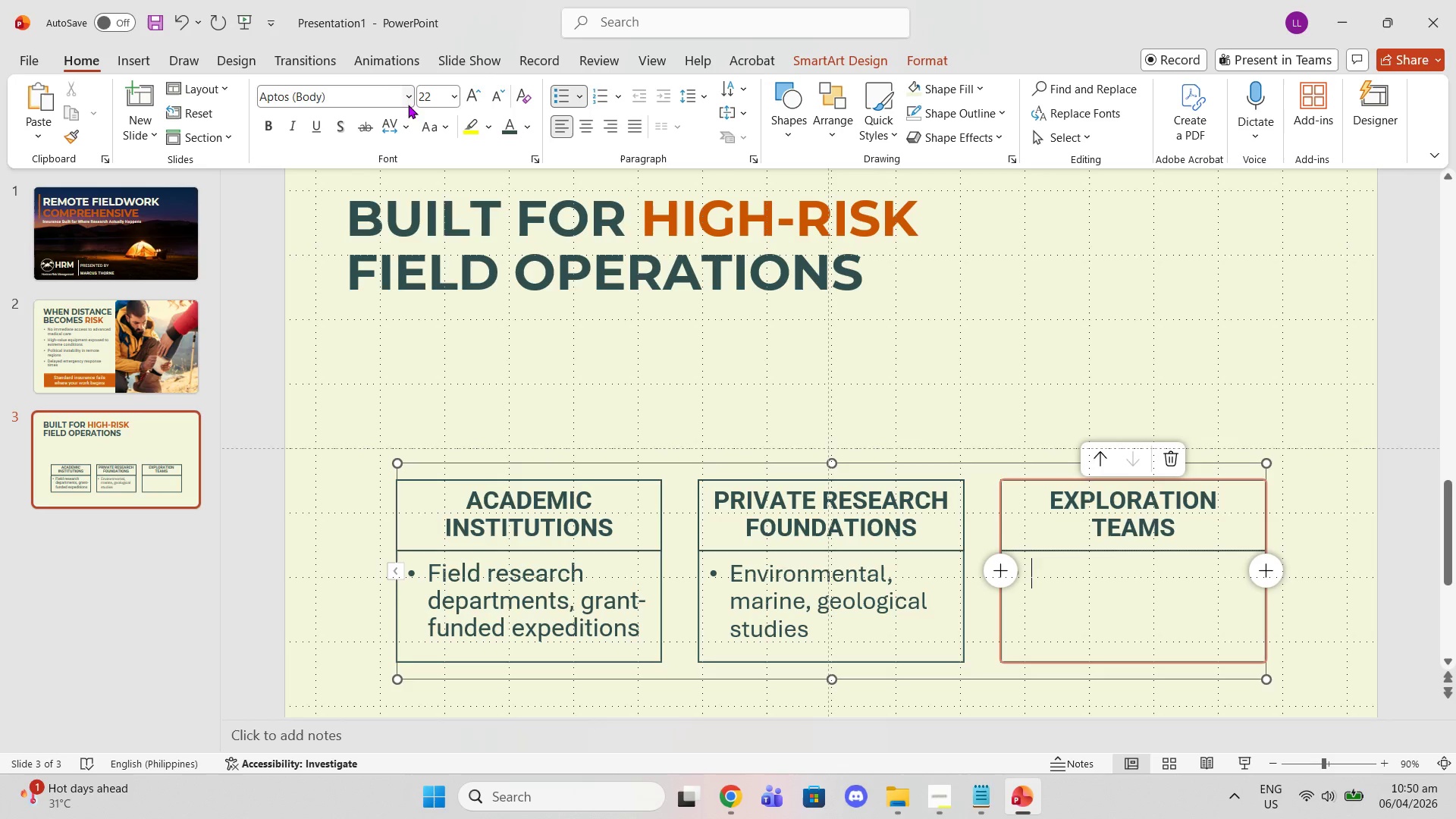 
left_click([402, 104])
 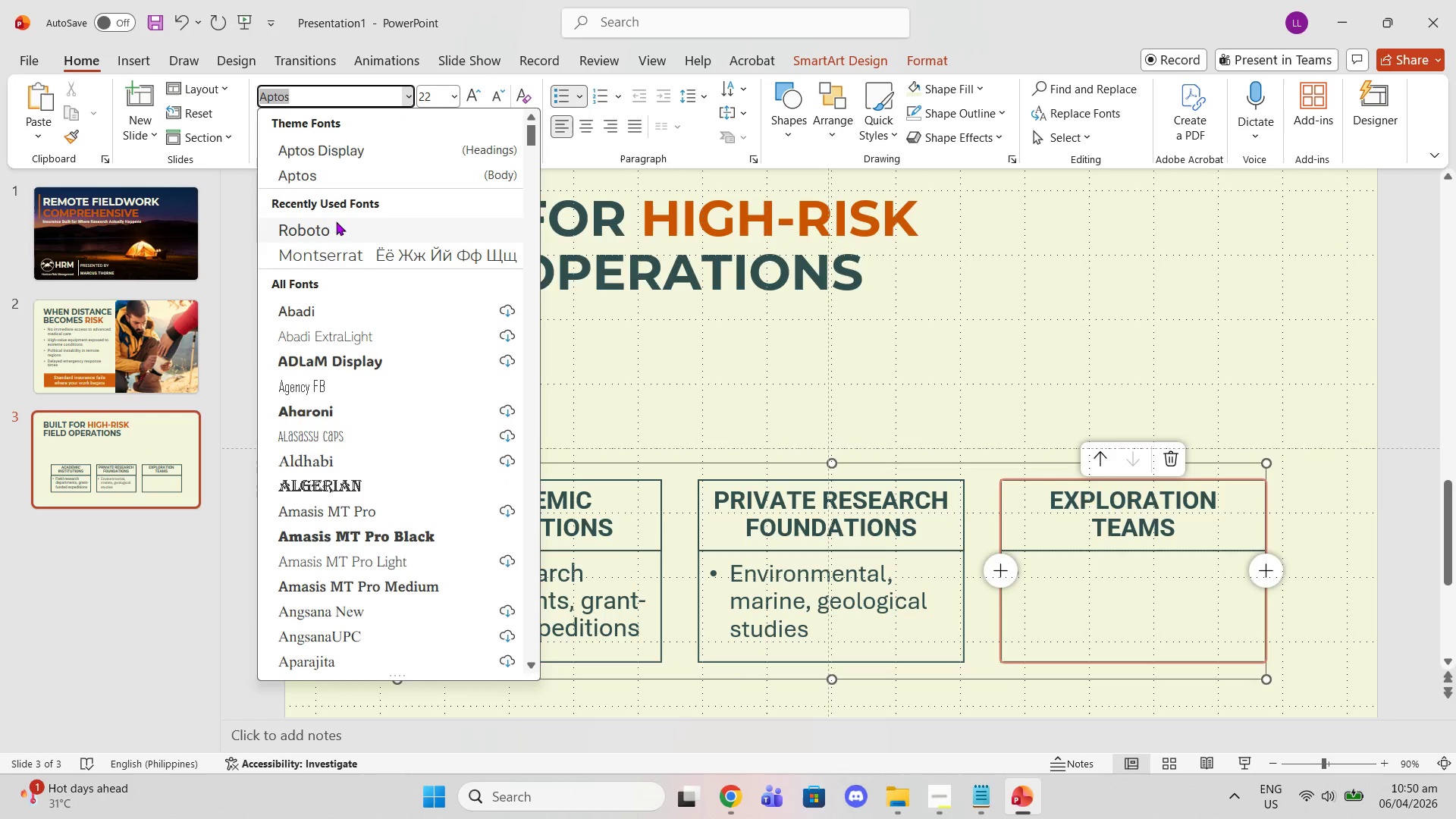 
left_click([336, 225])
 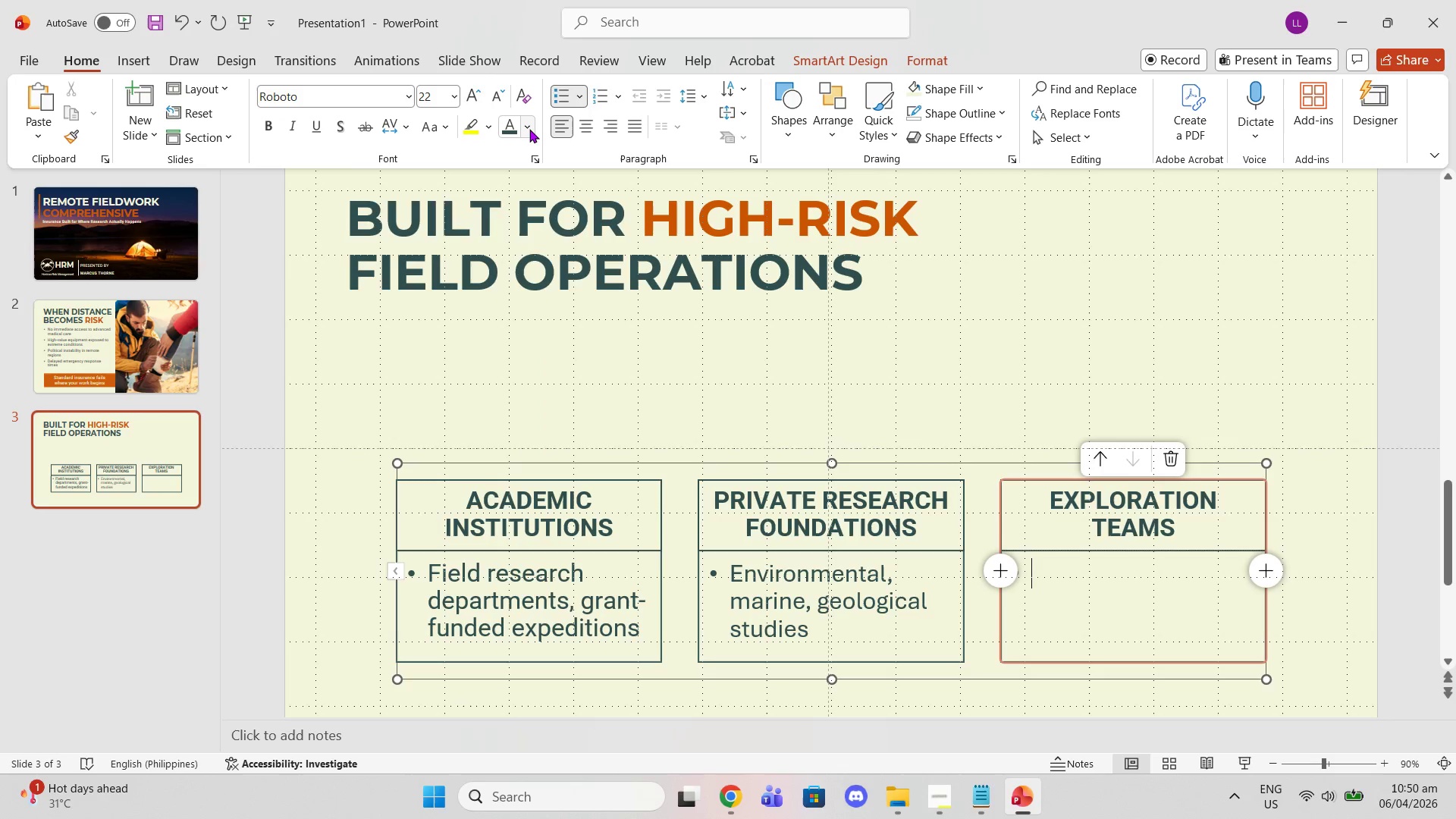 
left_click([530, 129])
 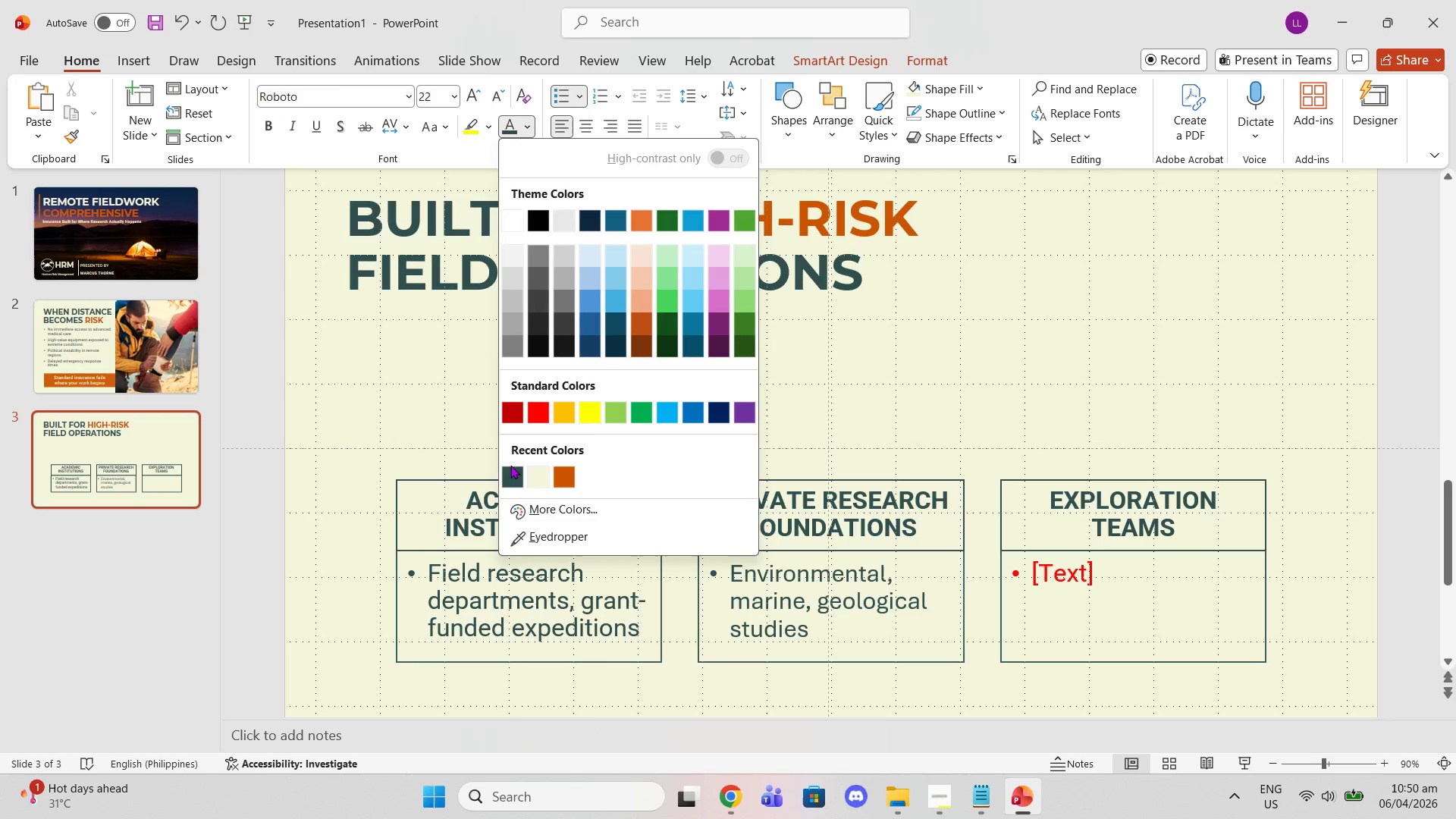 
left_click([507, 482])
 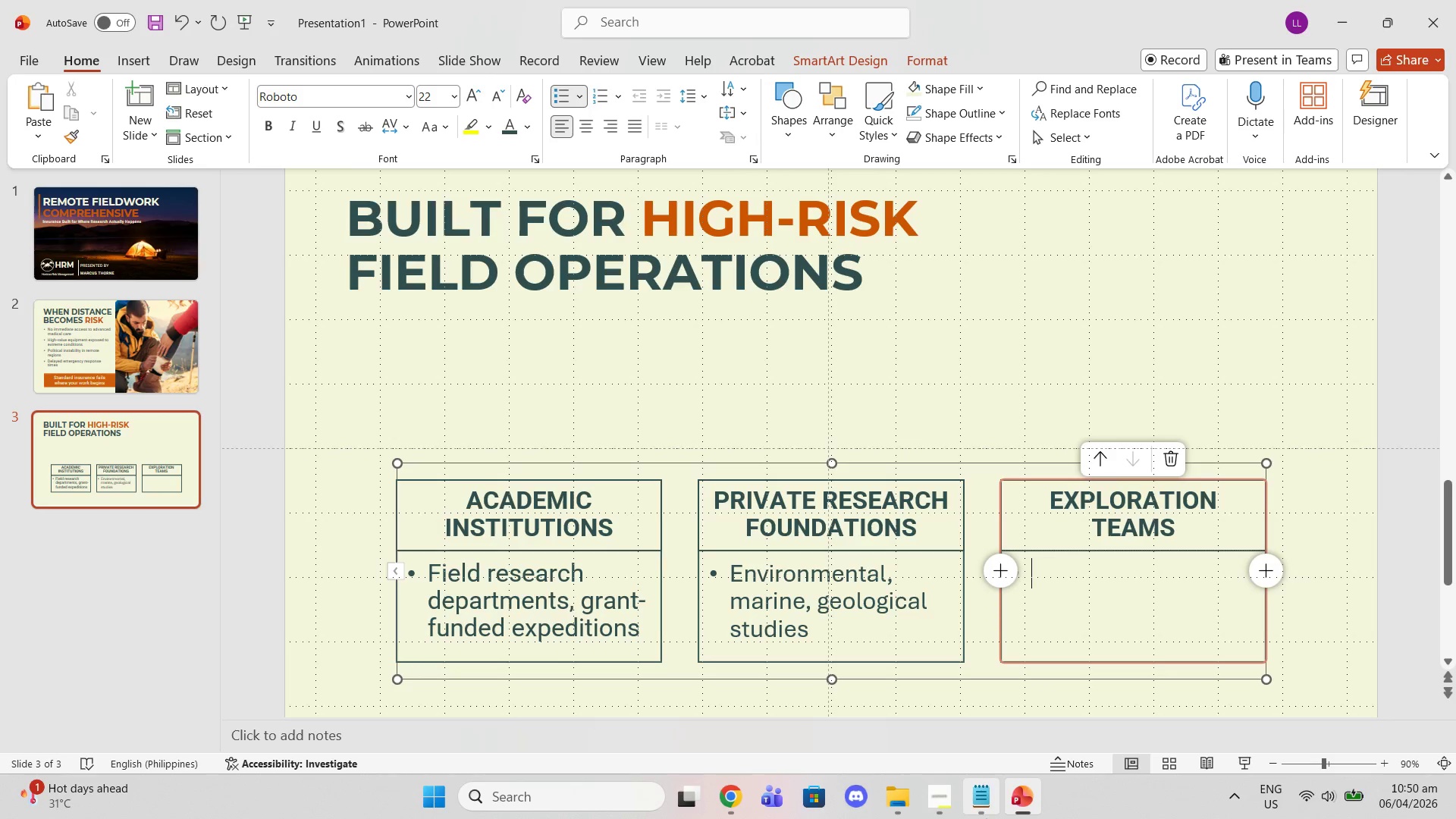 
left_click([983, 818])
 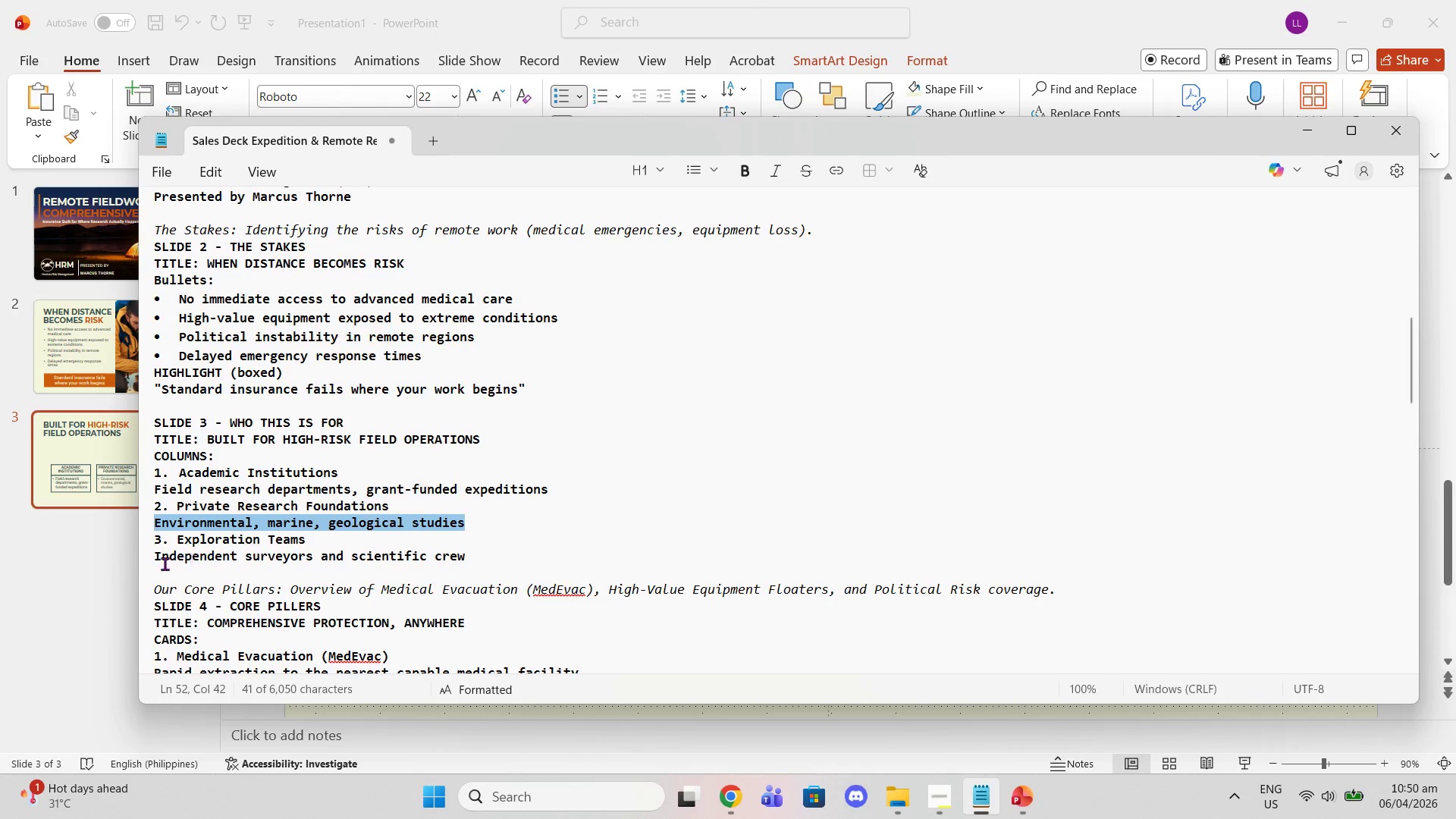 
left_click_drag(start_coordinate=[158, 560], to_coordinate=[365, 553])
 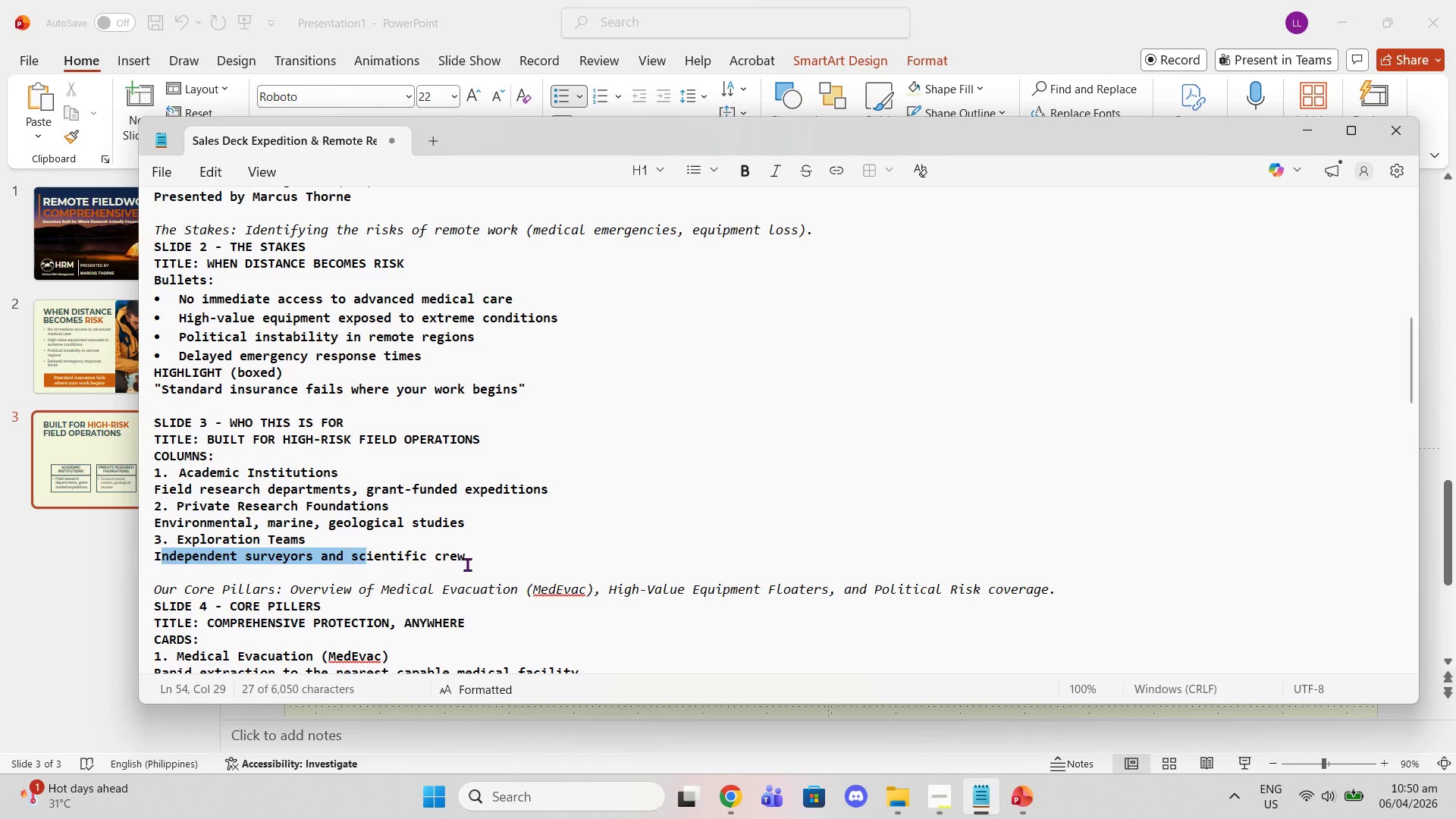 
left_click_drag(start_coordinate=[467, 564], to_coordinate=[153, 560])
 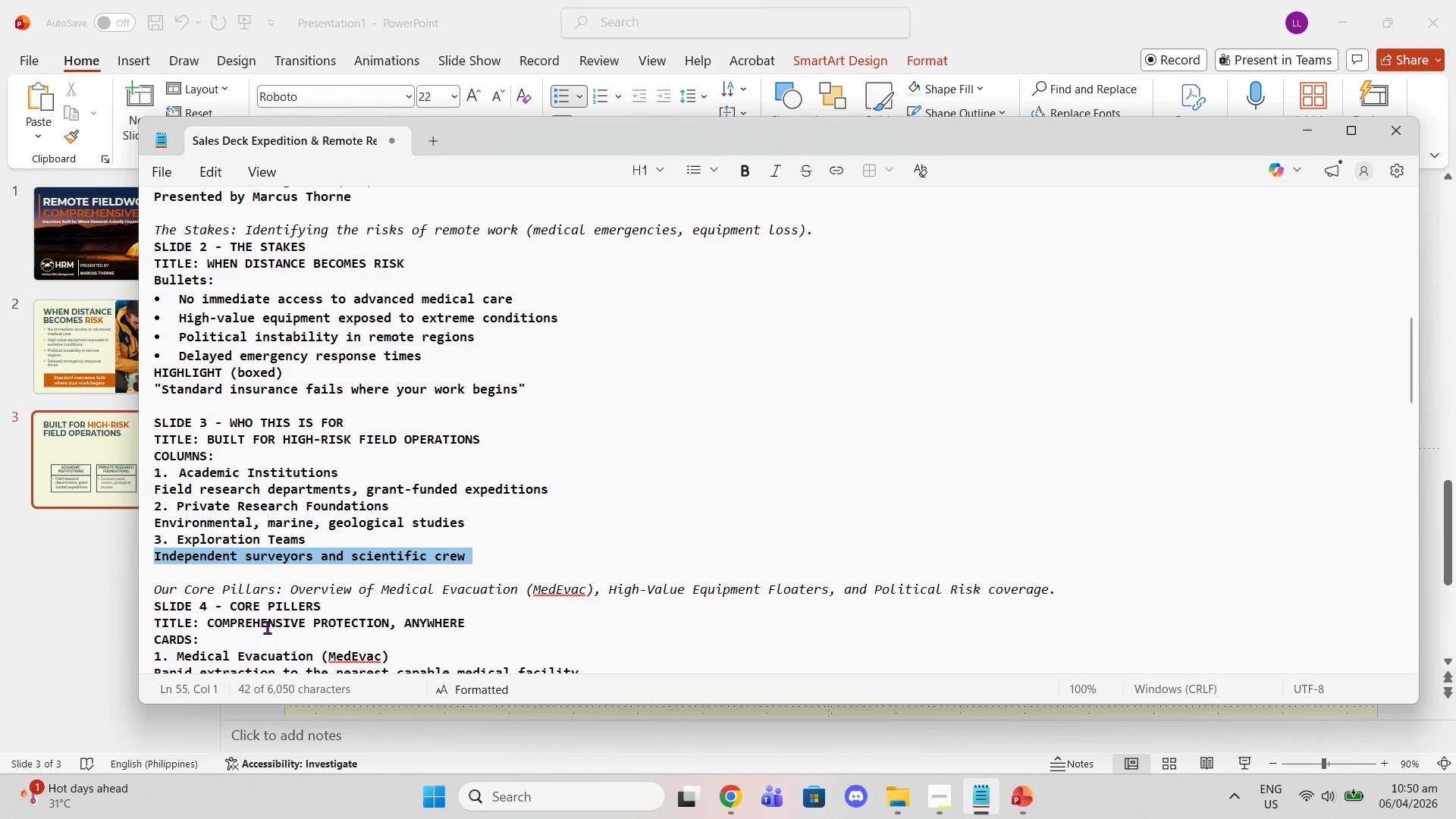 
key(Control+C)
 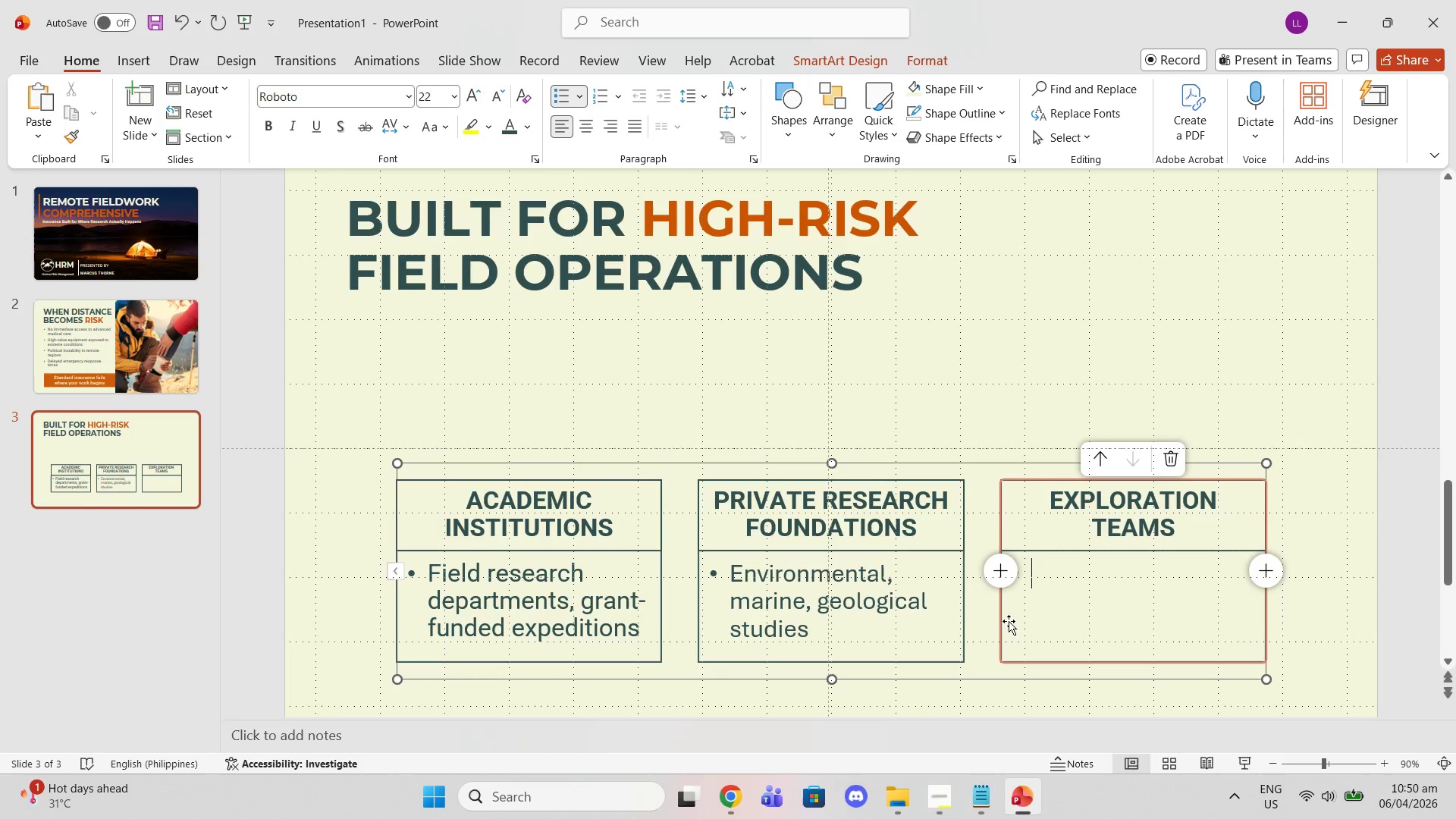 
key(Control+V)
 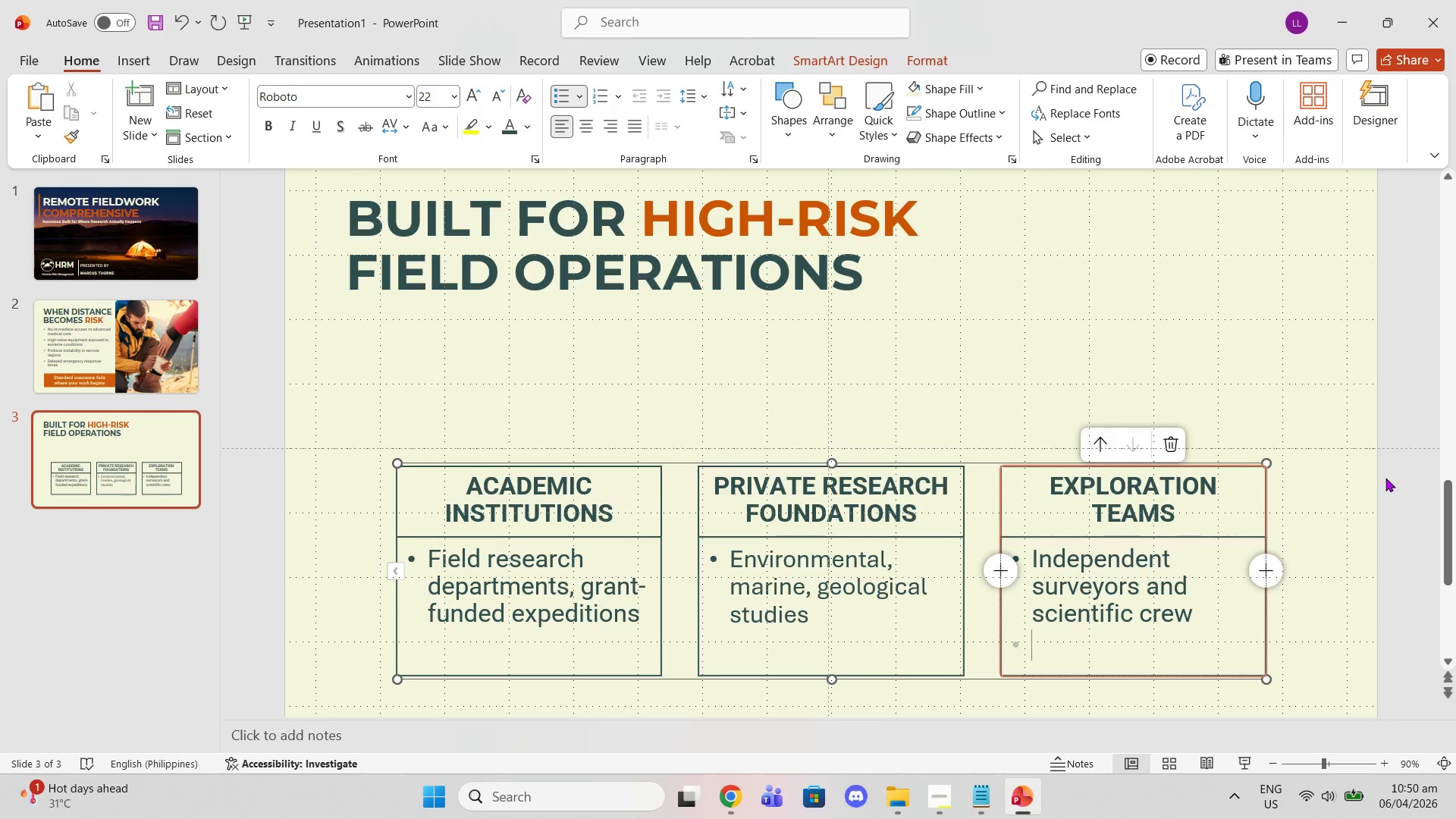 
key(Backspace)
 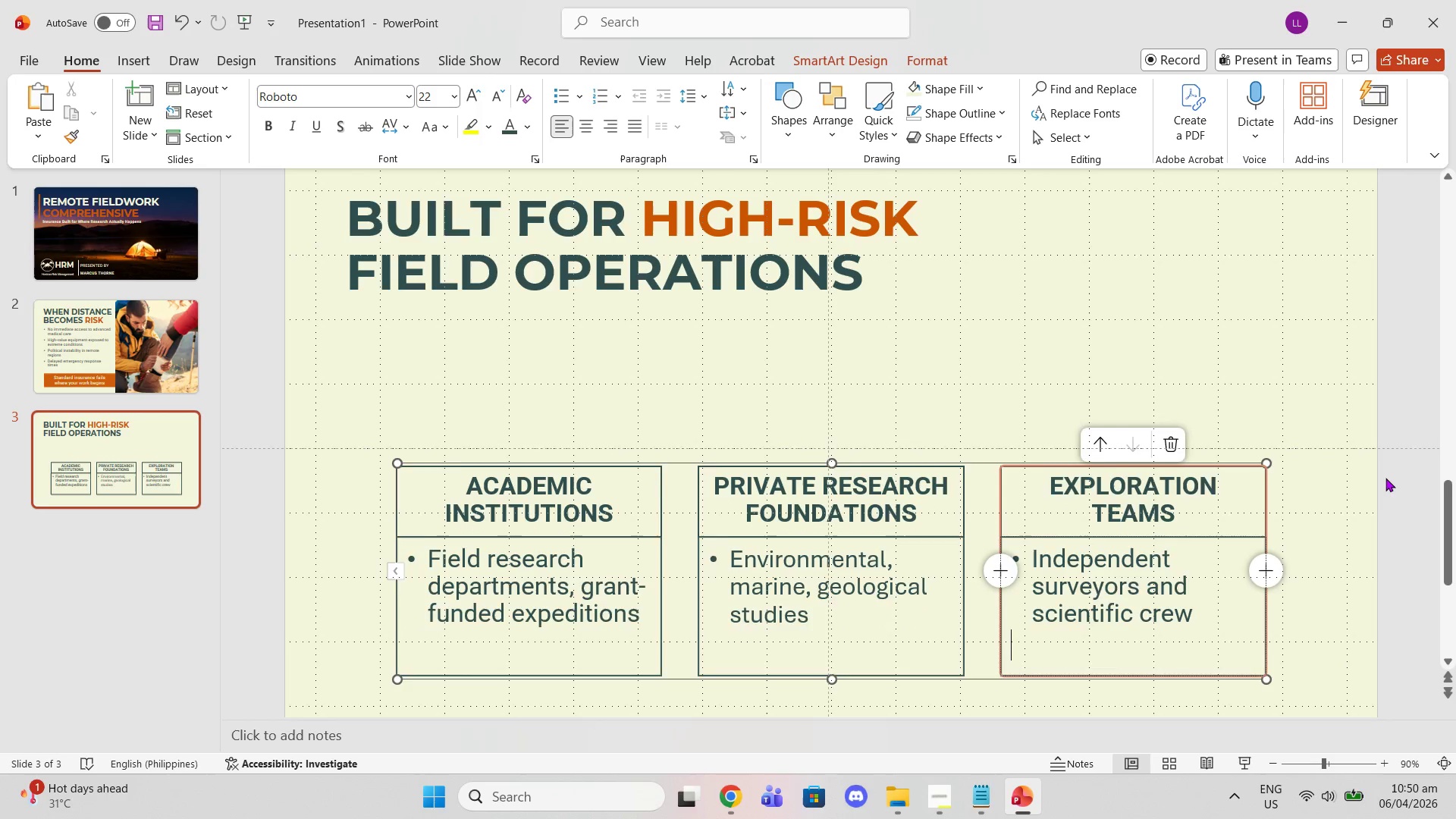 
key(Backspace)
 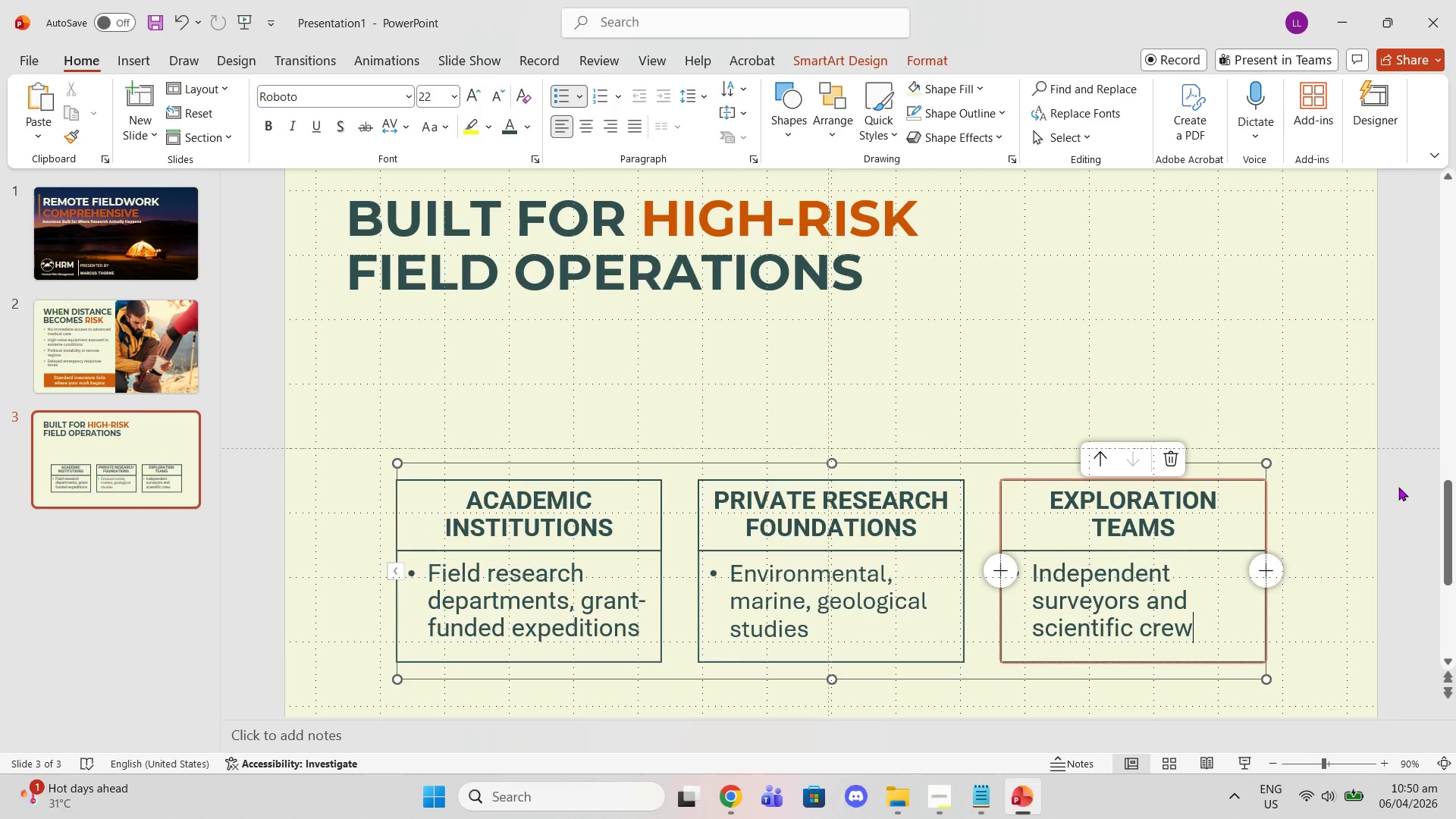 
left_click([1403, 461])
 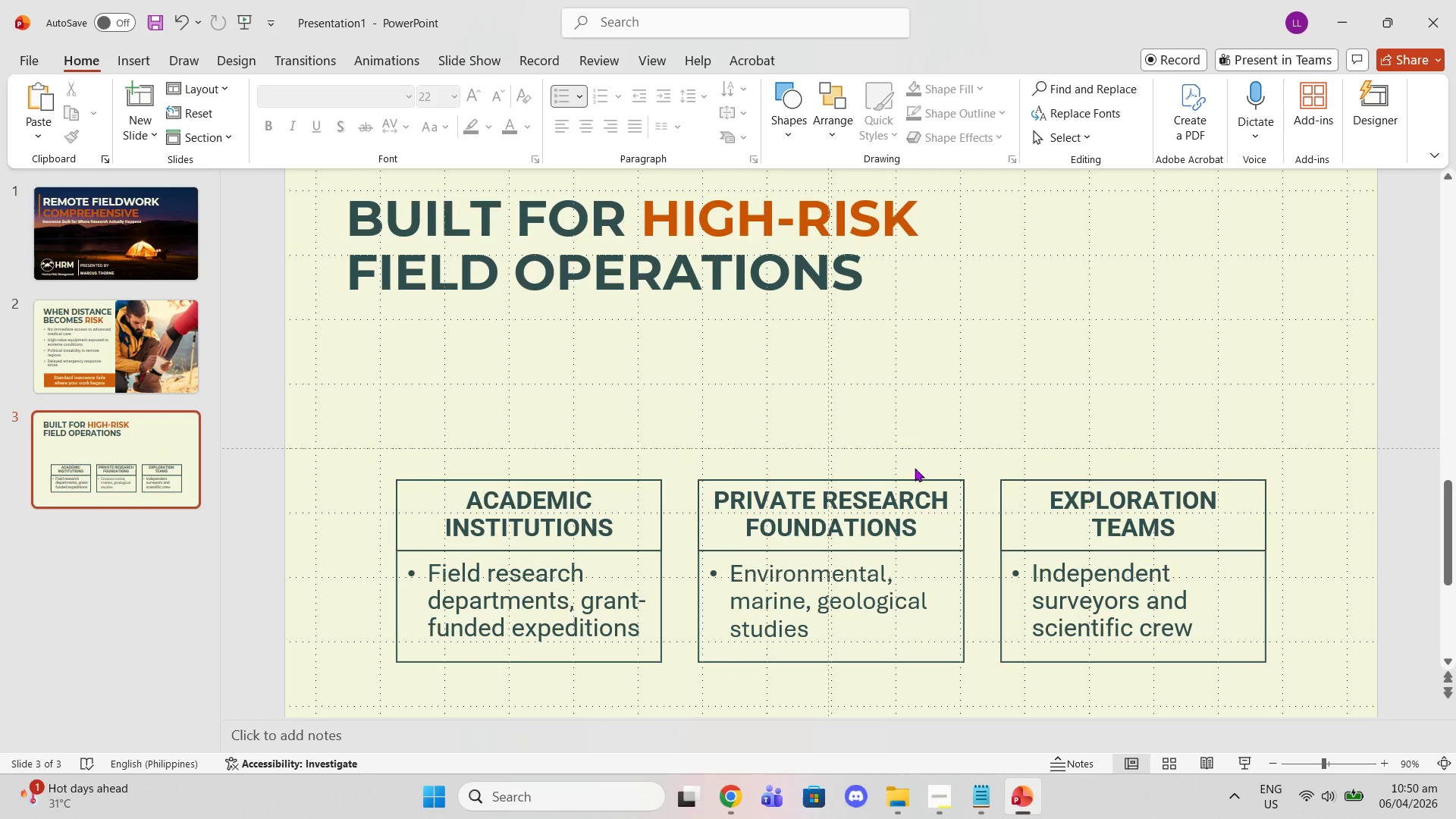 
left_click([899, 469])
 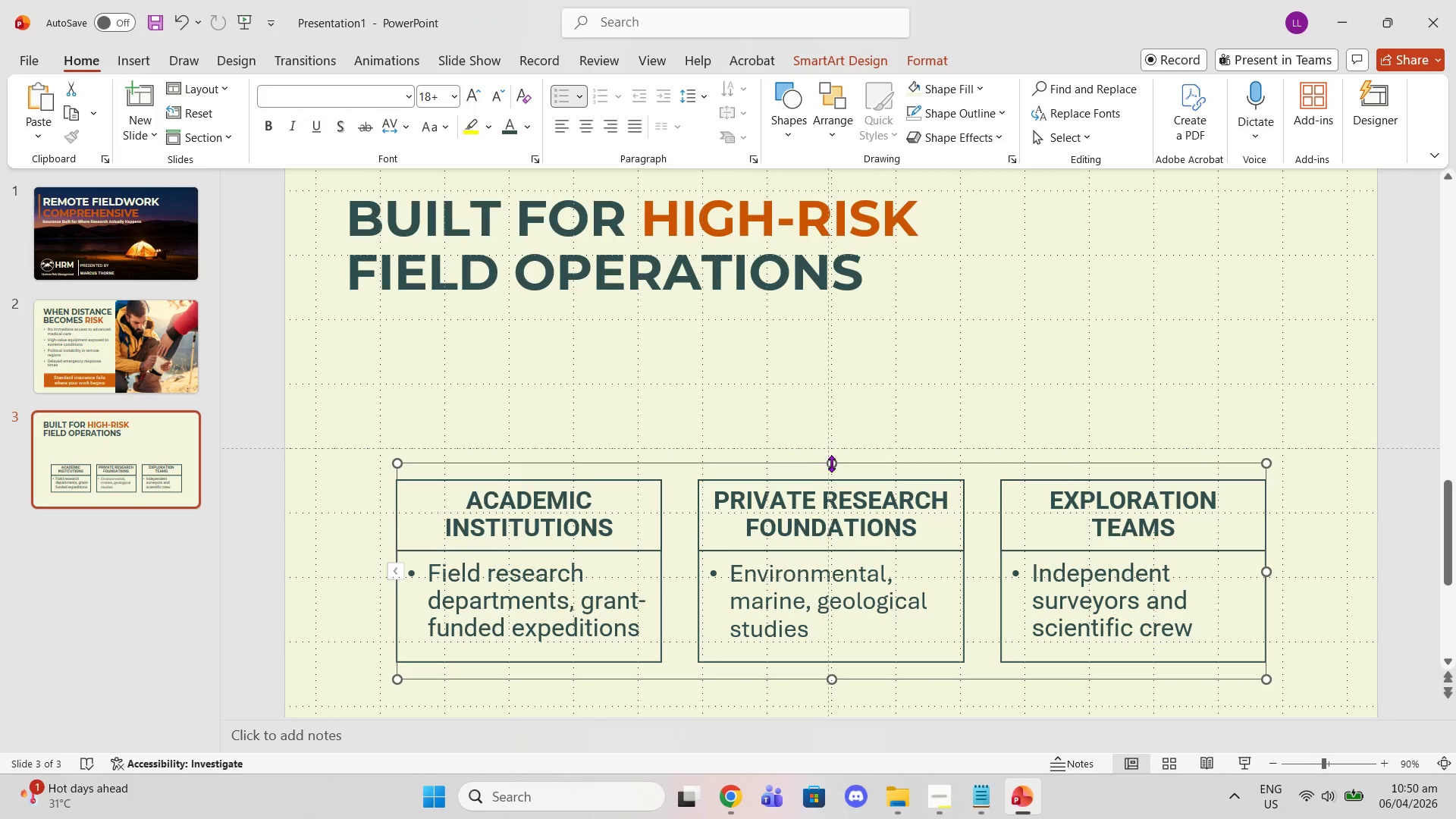 
left_click_drag(start_coordinate=[834, 463], to_coordinate=[831, 421])
 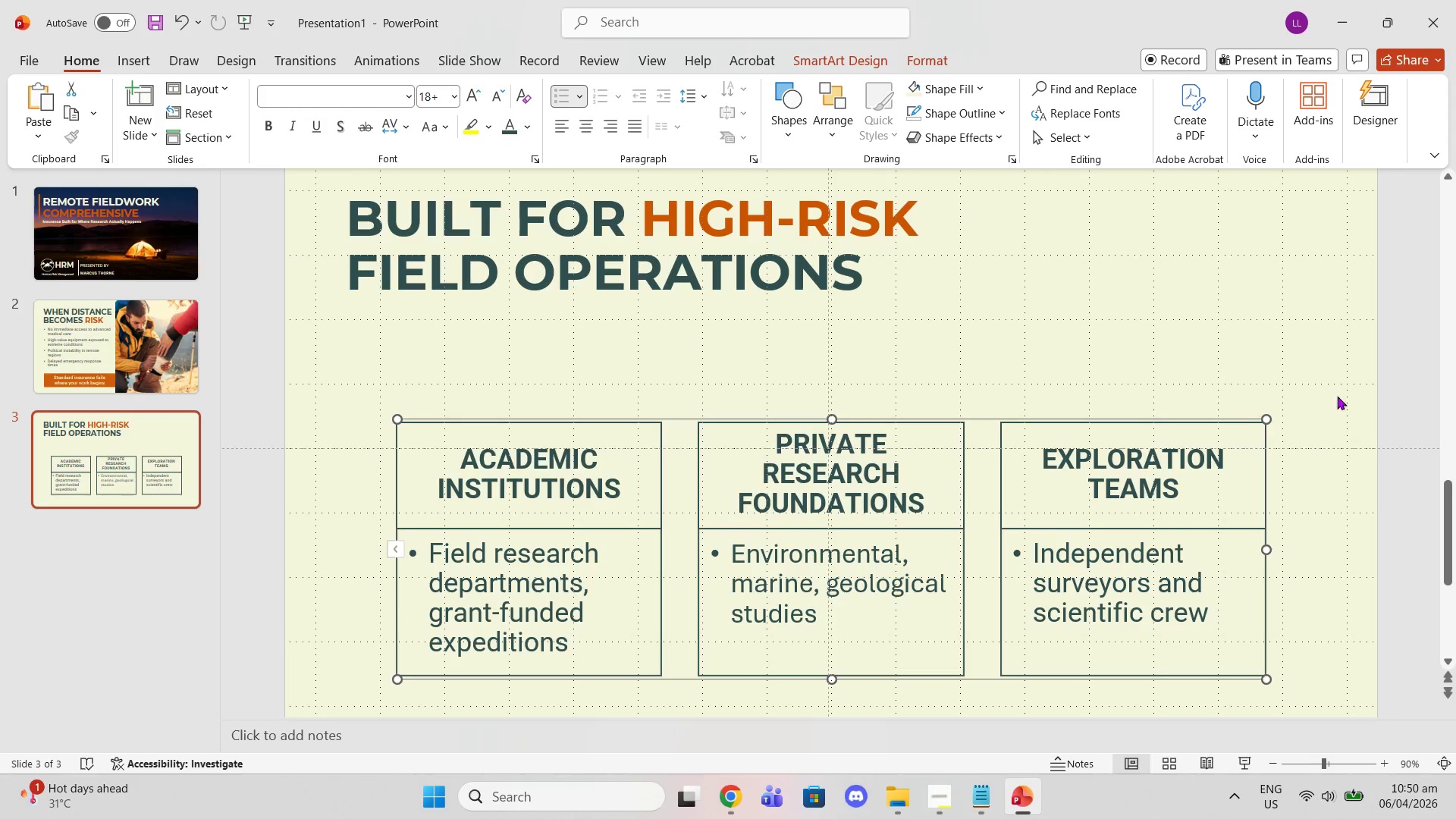 
left_click([1409, 361])
 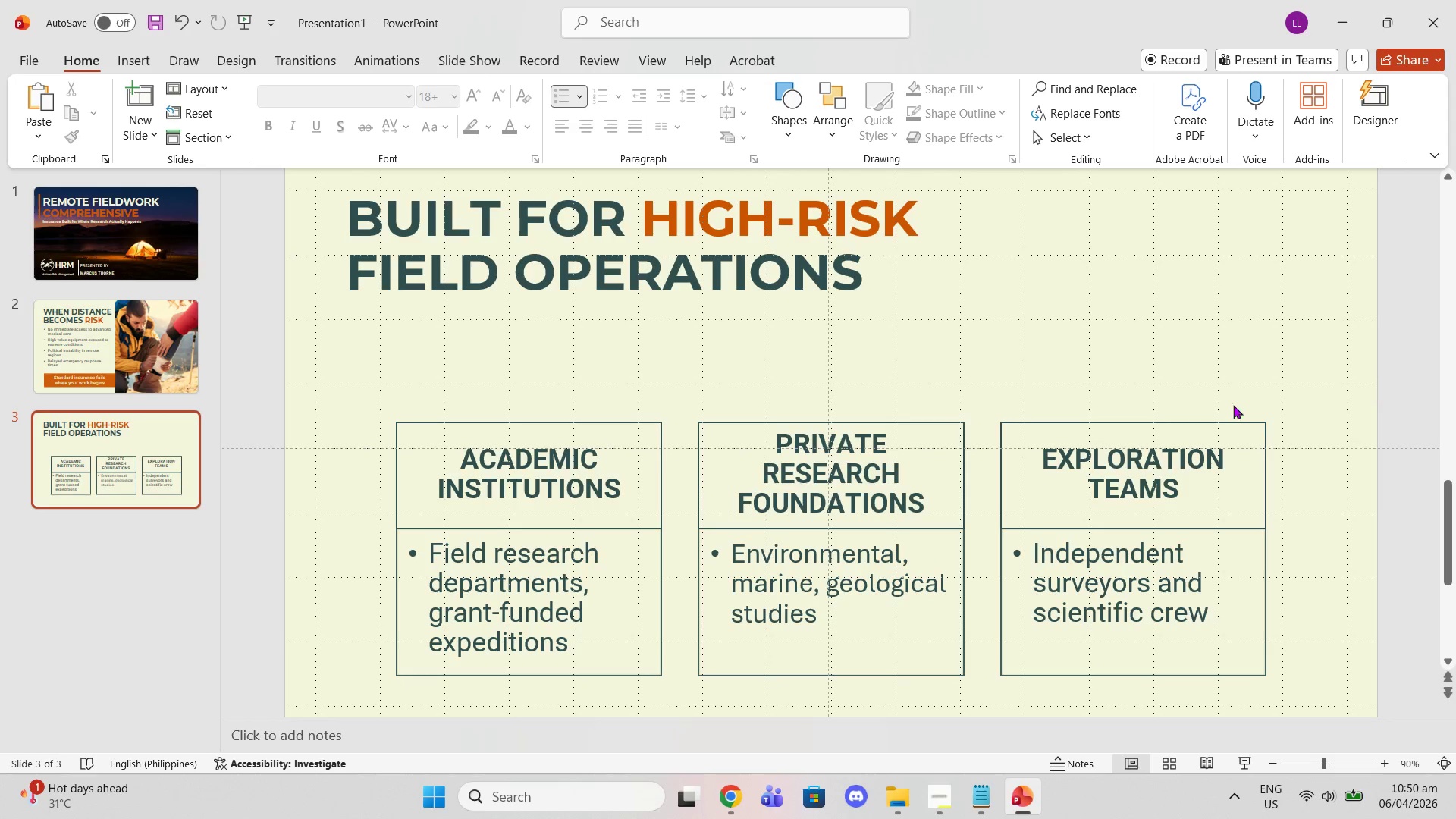 
left_click([689, 519])
 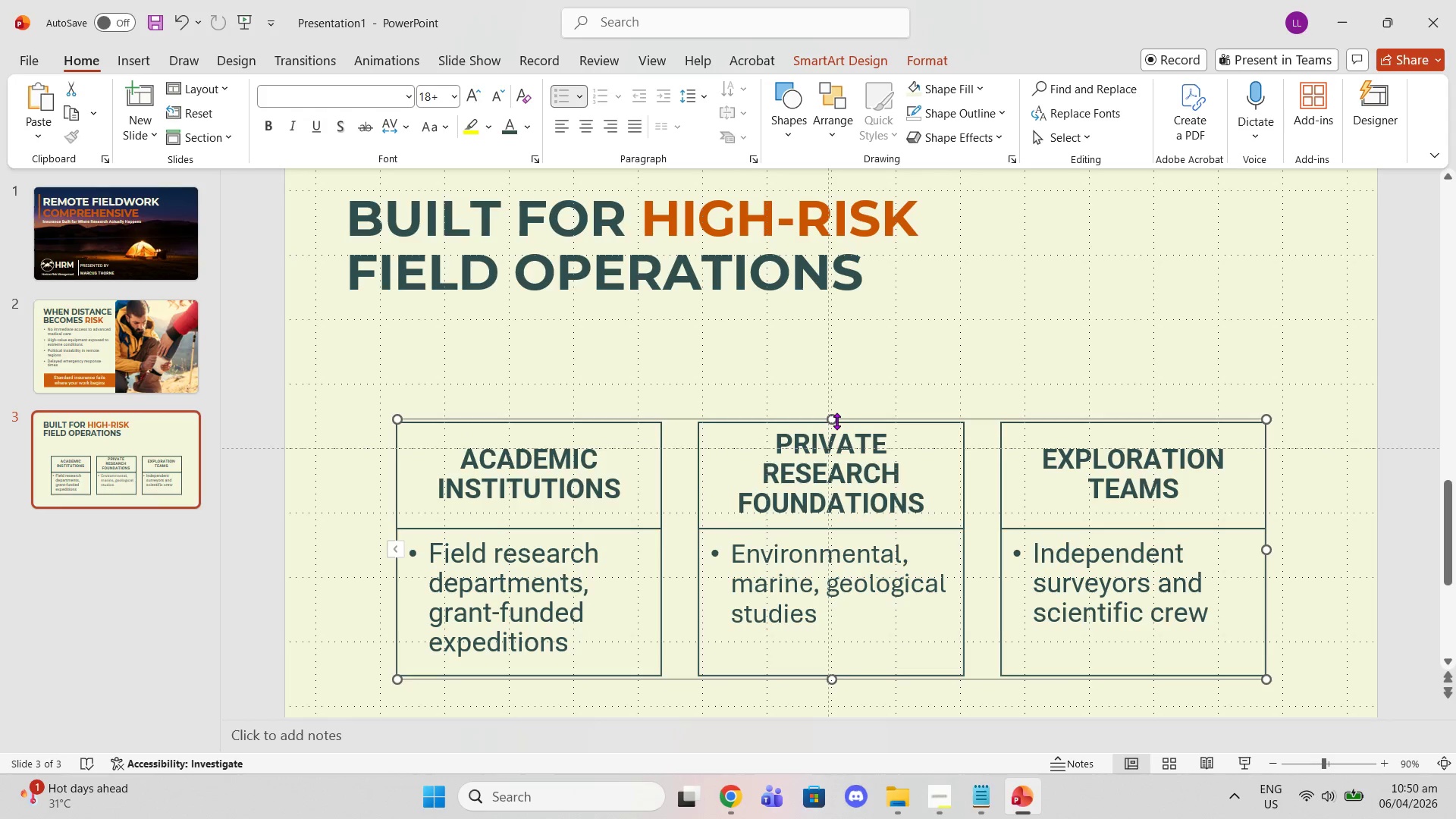 
left_click_drag(start_coordinate=[833, 421], to_coordinate=[828, 403])
 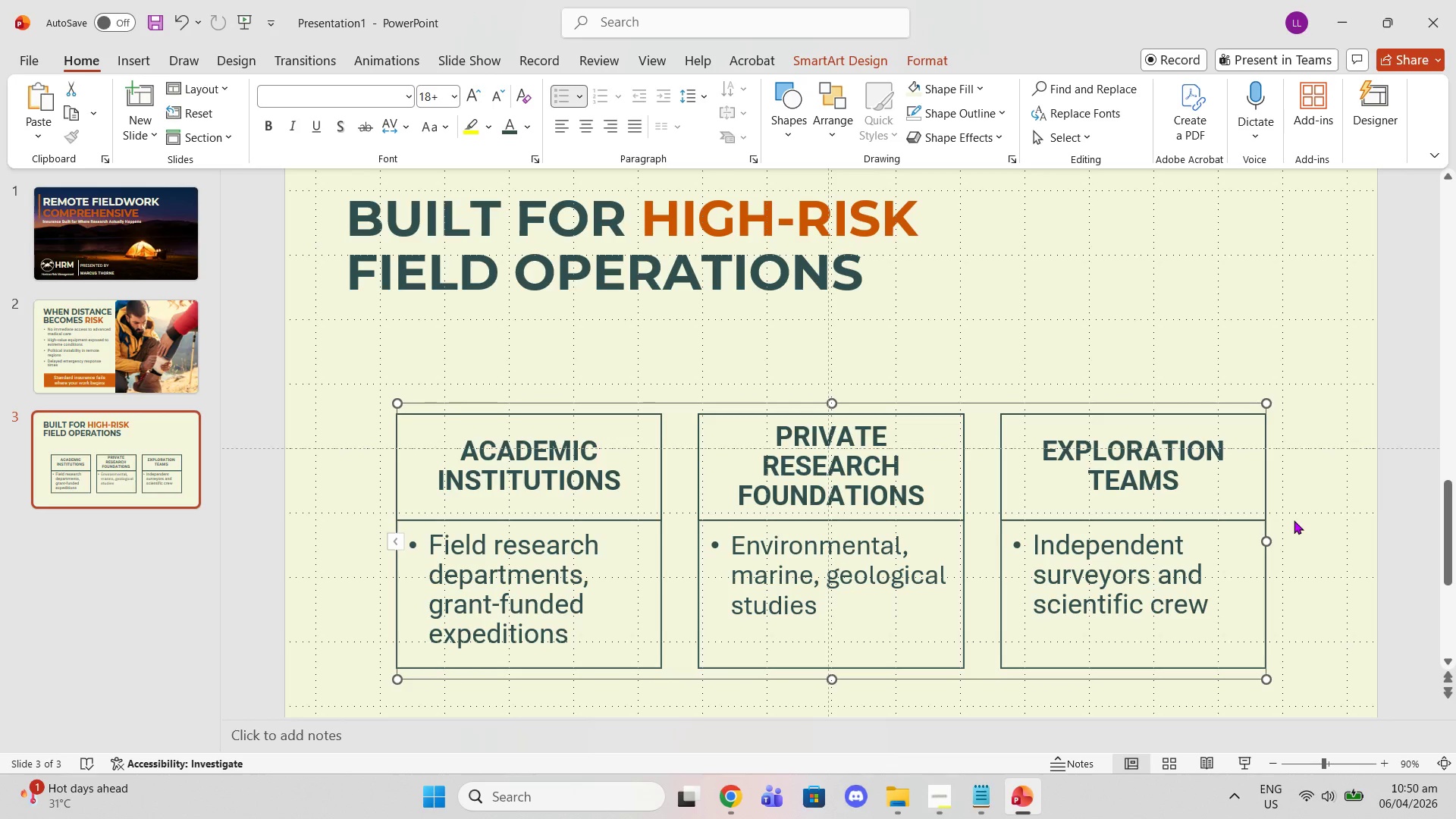 
left_click_drag(start_coordinate=[1265, 538], to_coordinate=[1090, 538])
 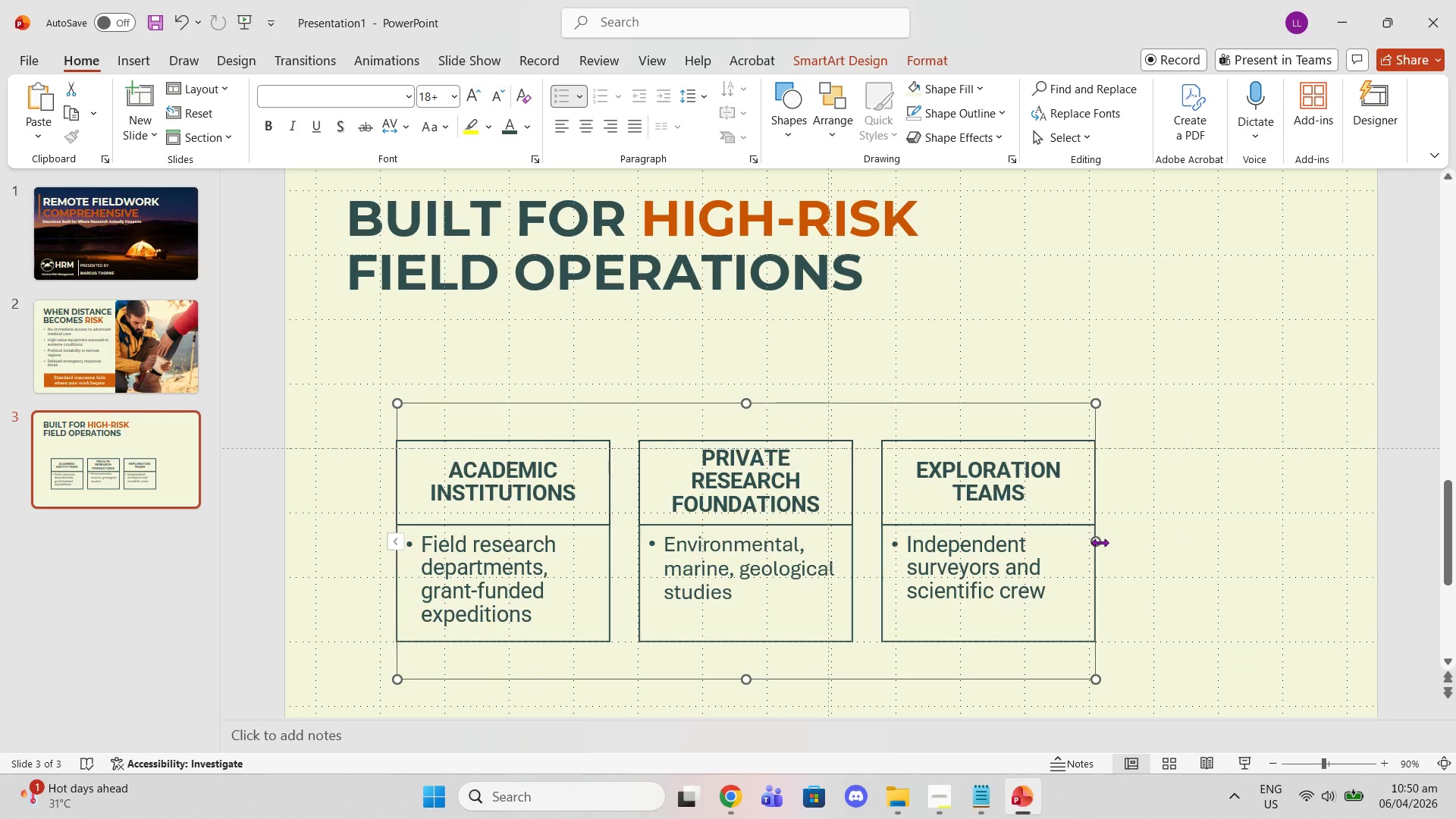 
left_click_drag(start_coordinate=[1100, 542], to_coordinate=[1268, 508])
 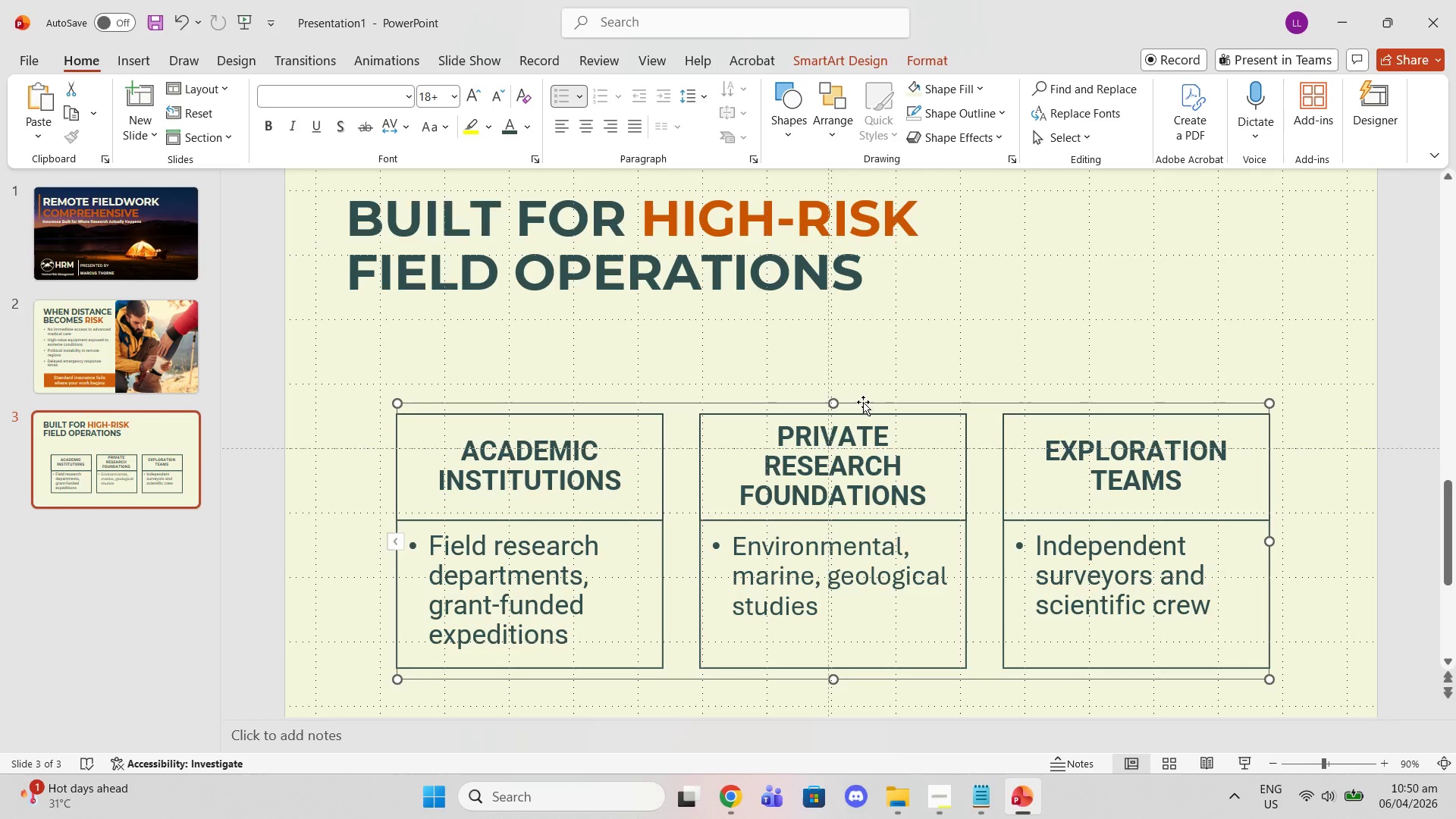 
left_click_drag(start_coordinate=[863, 404], to_coordinate=[863, 413])
 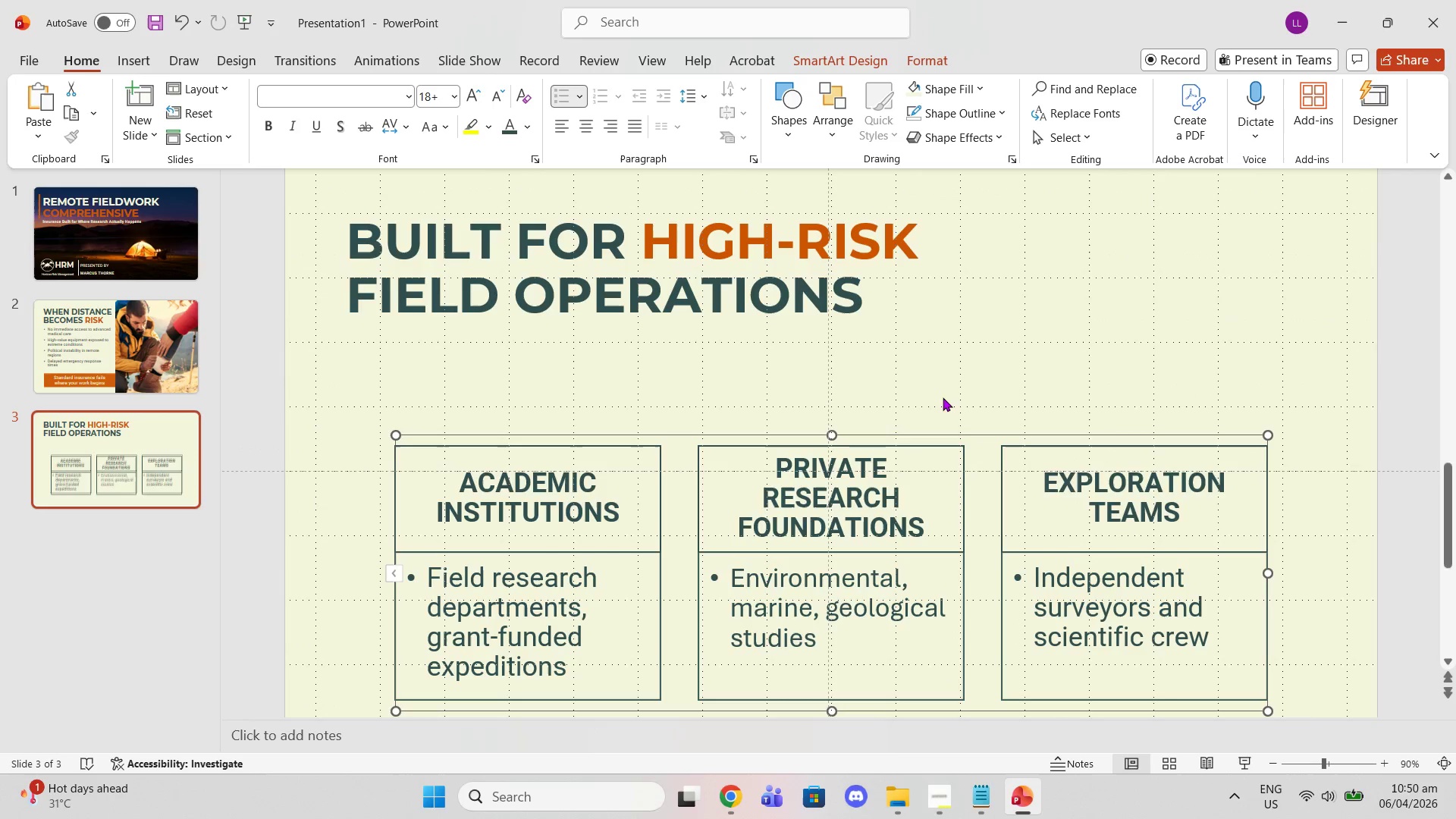 
scroll: coordinate [940, 394], scroll_direction: up, amount: 3.0
 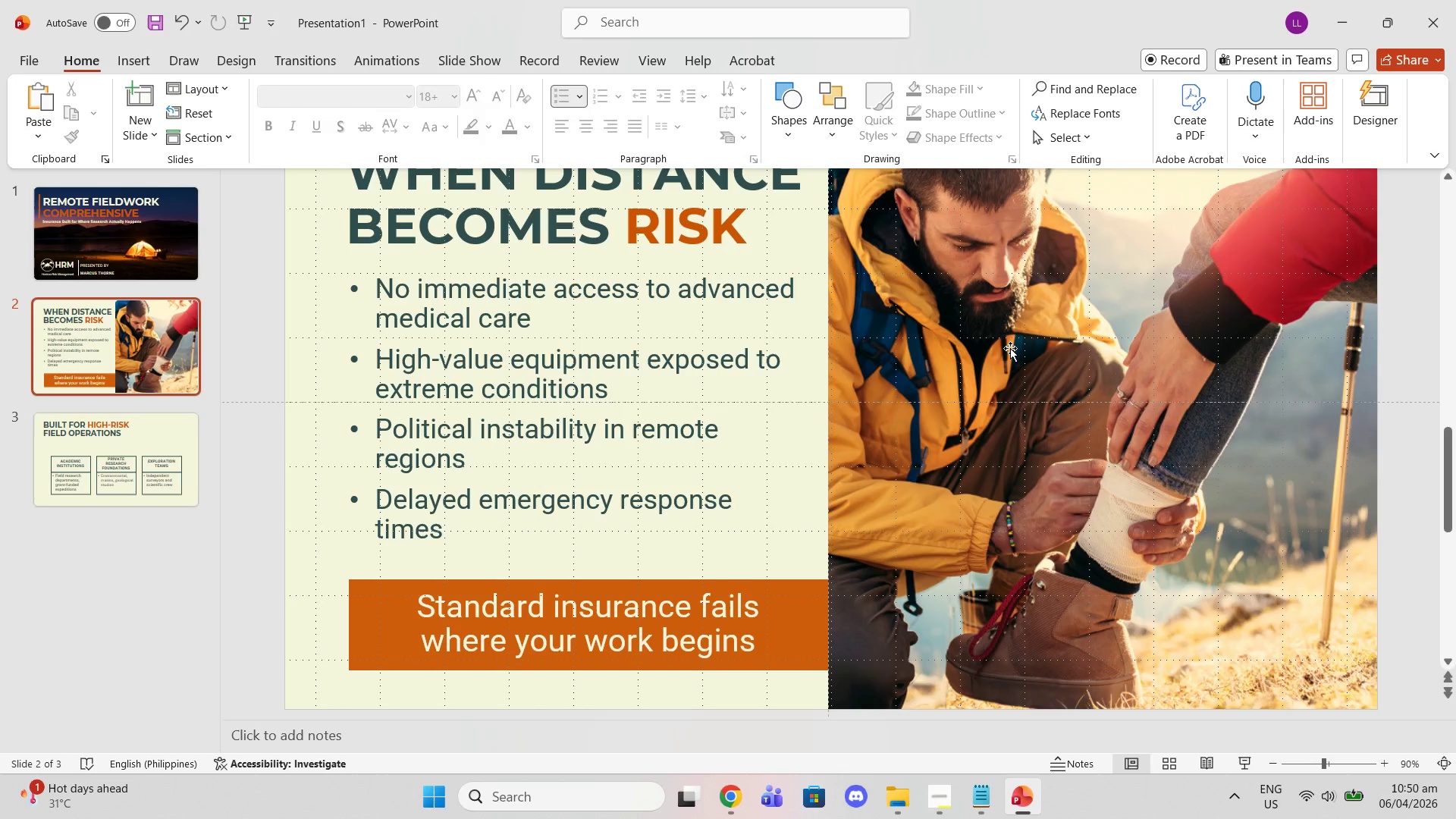 
scroll: coordinate [1009, 350], scroll_direction: down, amount: 1.0
 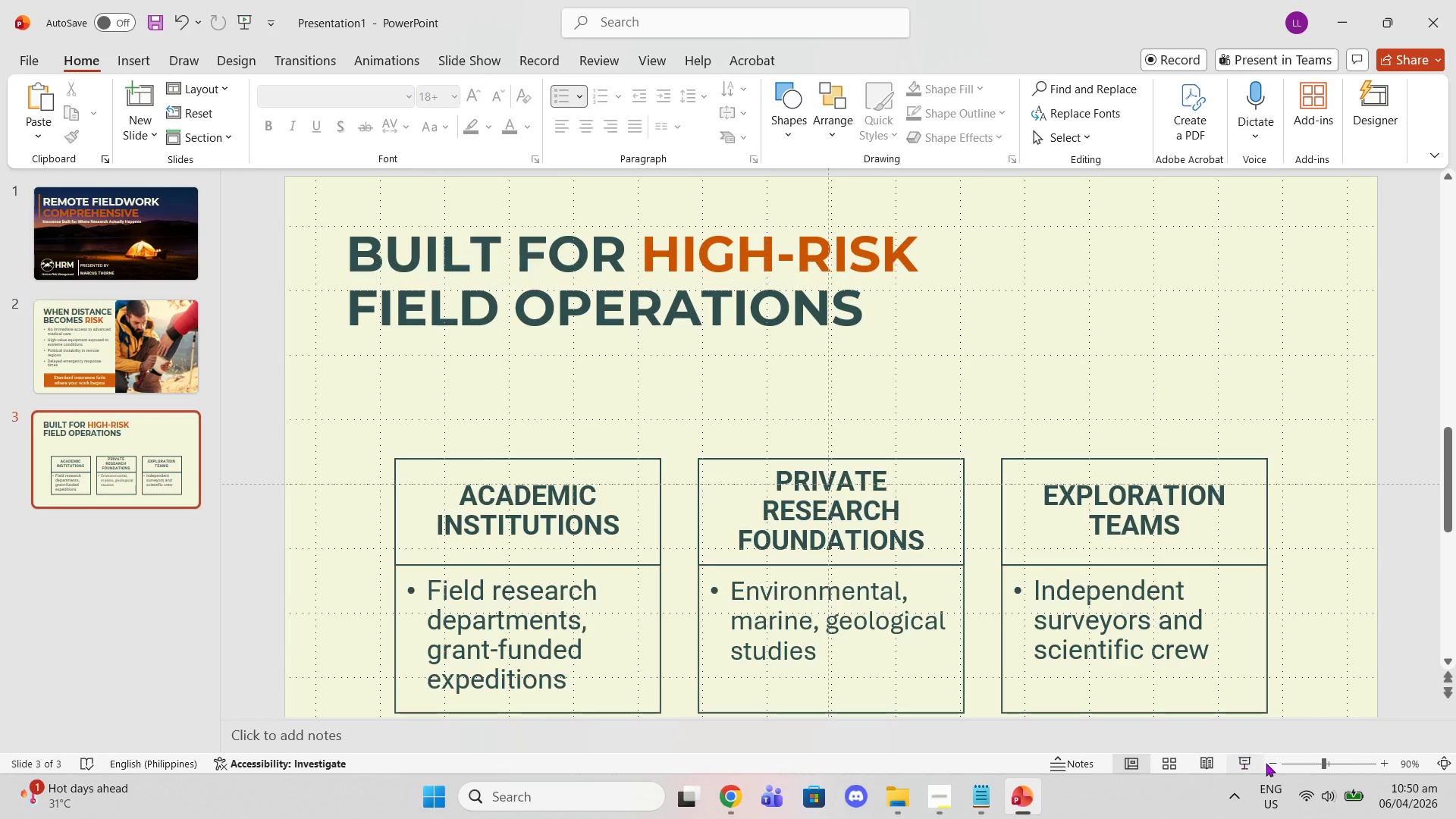 
double_click([1266, 763])
 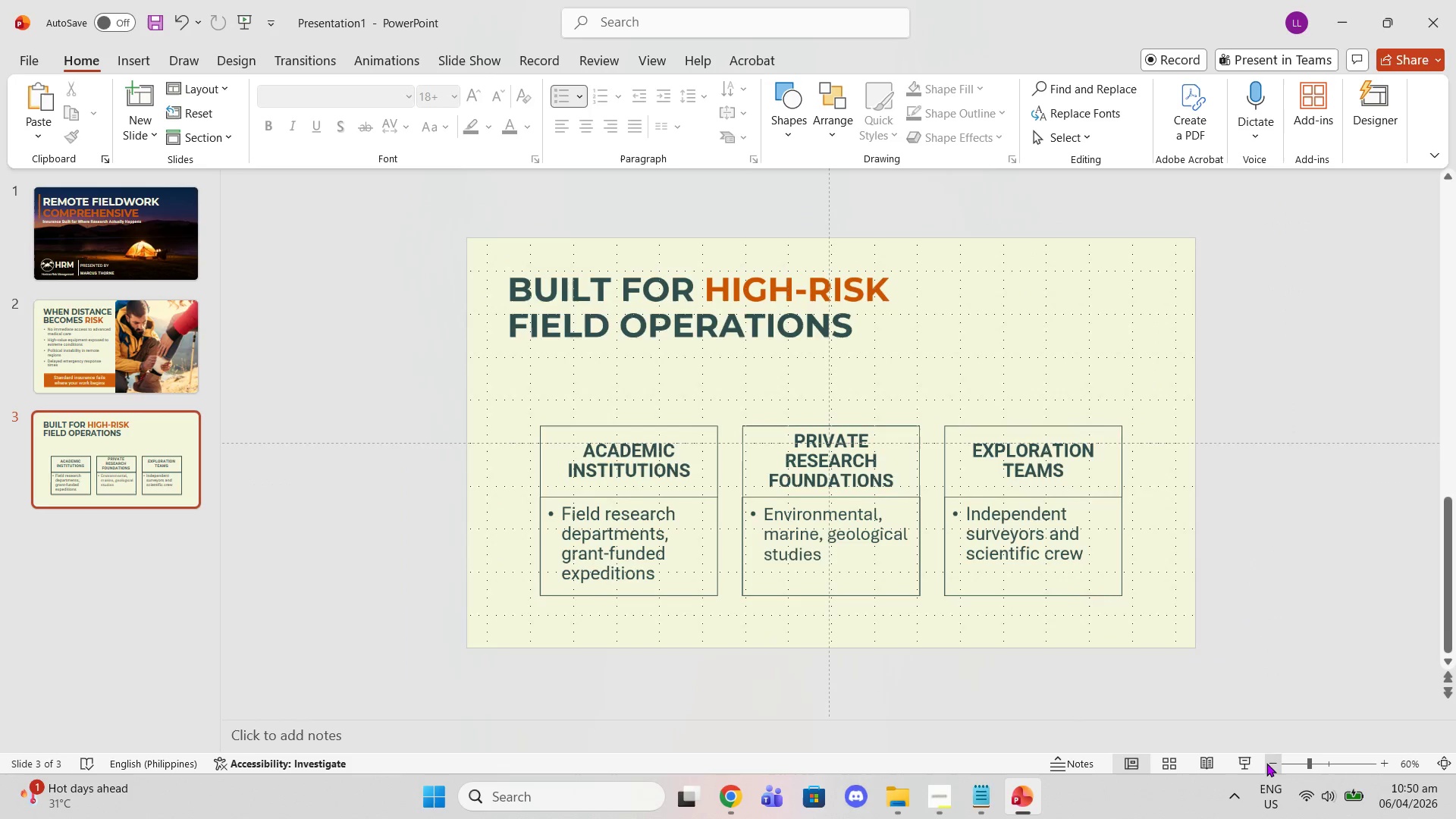 
triple_click([1266, 763])
 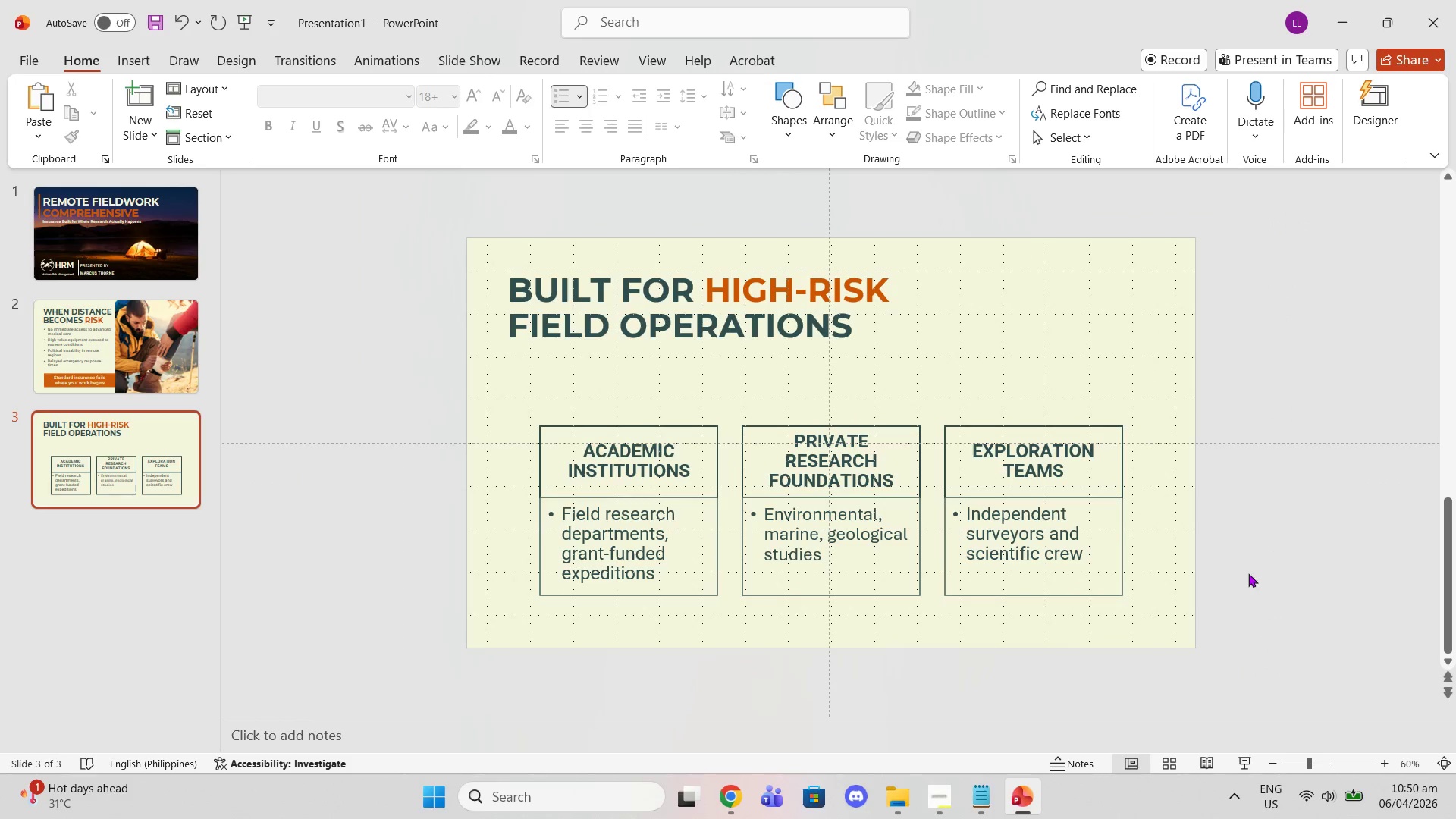 
left_click([1259, 564])
 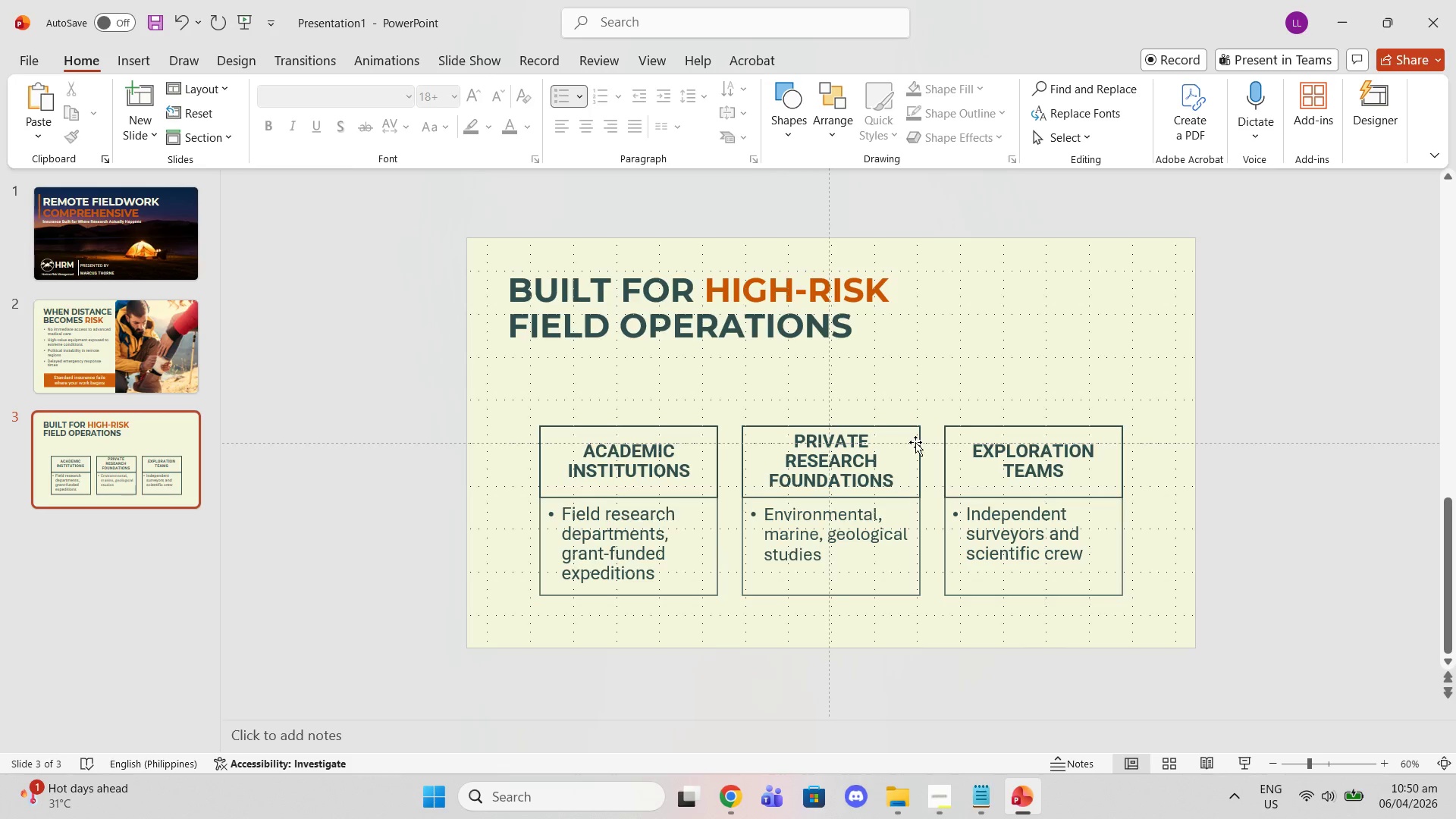 
left_click([916, 443])
 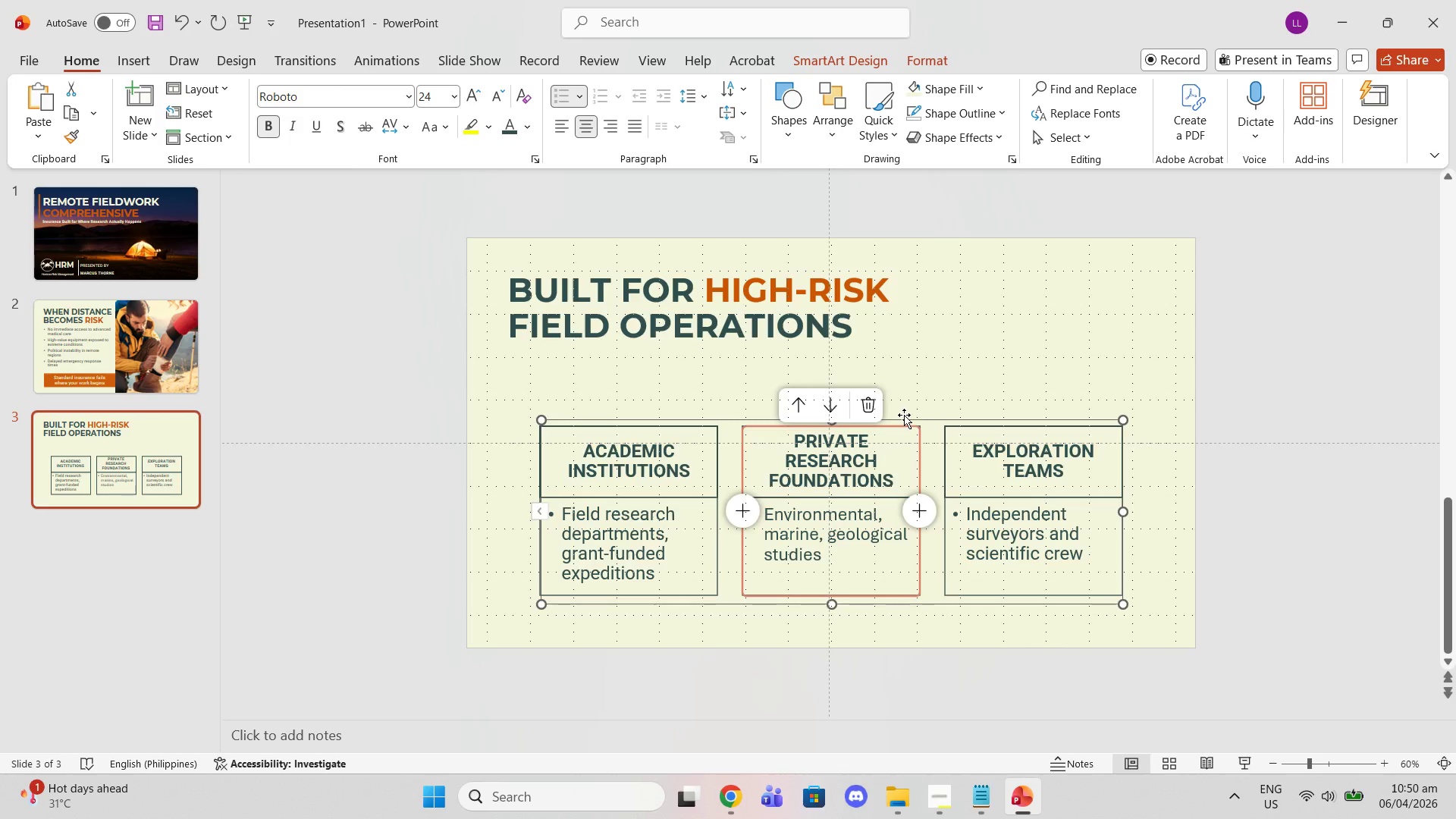 
left_click_drag(start_coordinate=[904, 415], to_coordinate=[905, 423])
 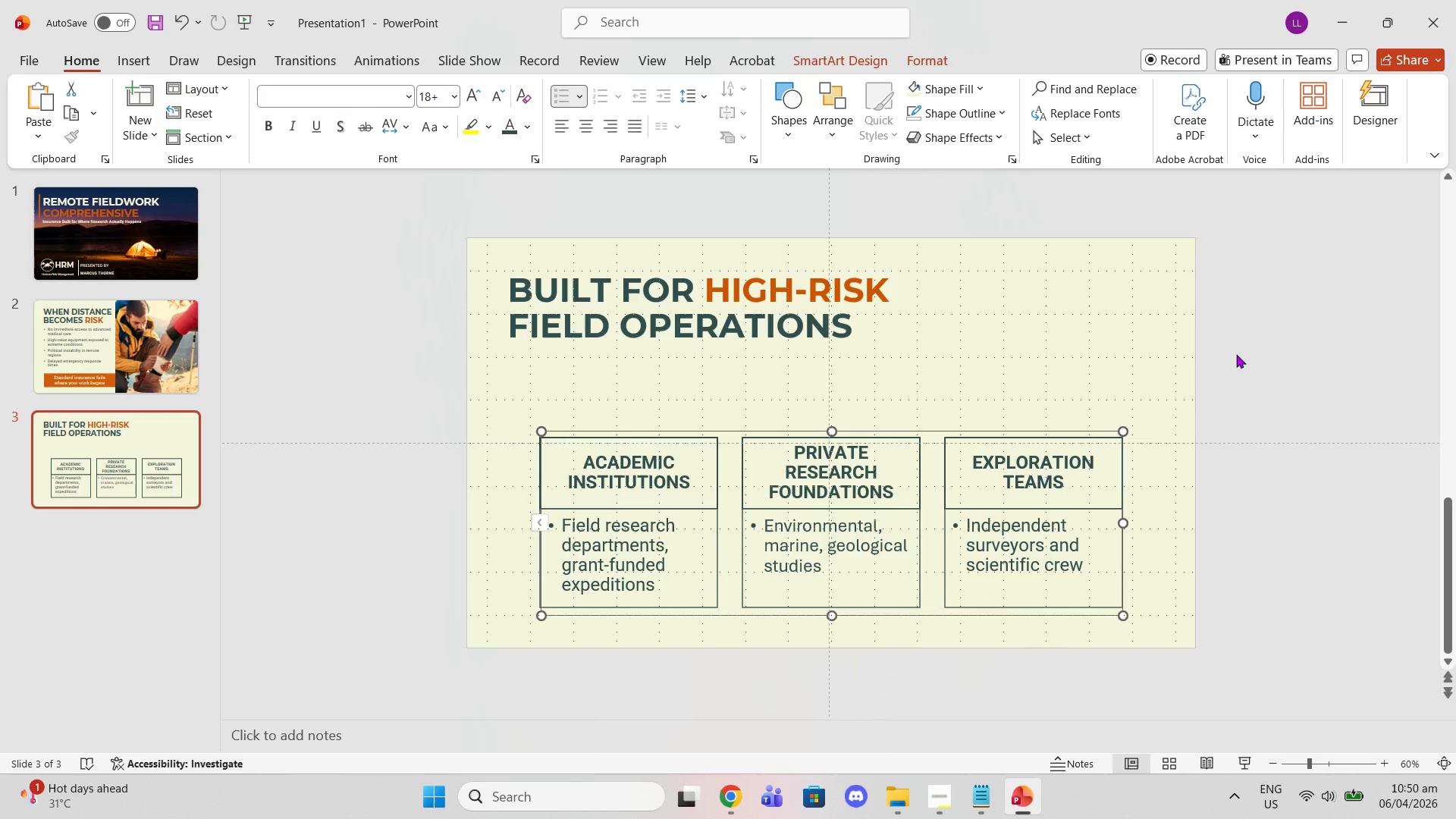 
left_click([1237, 356])
 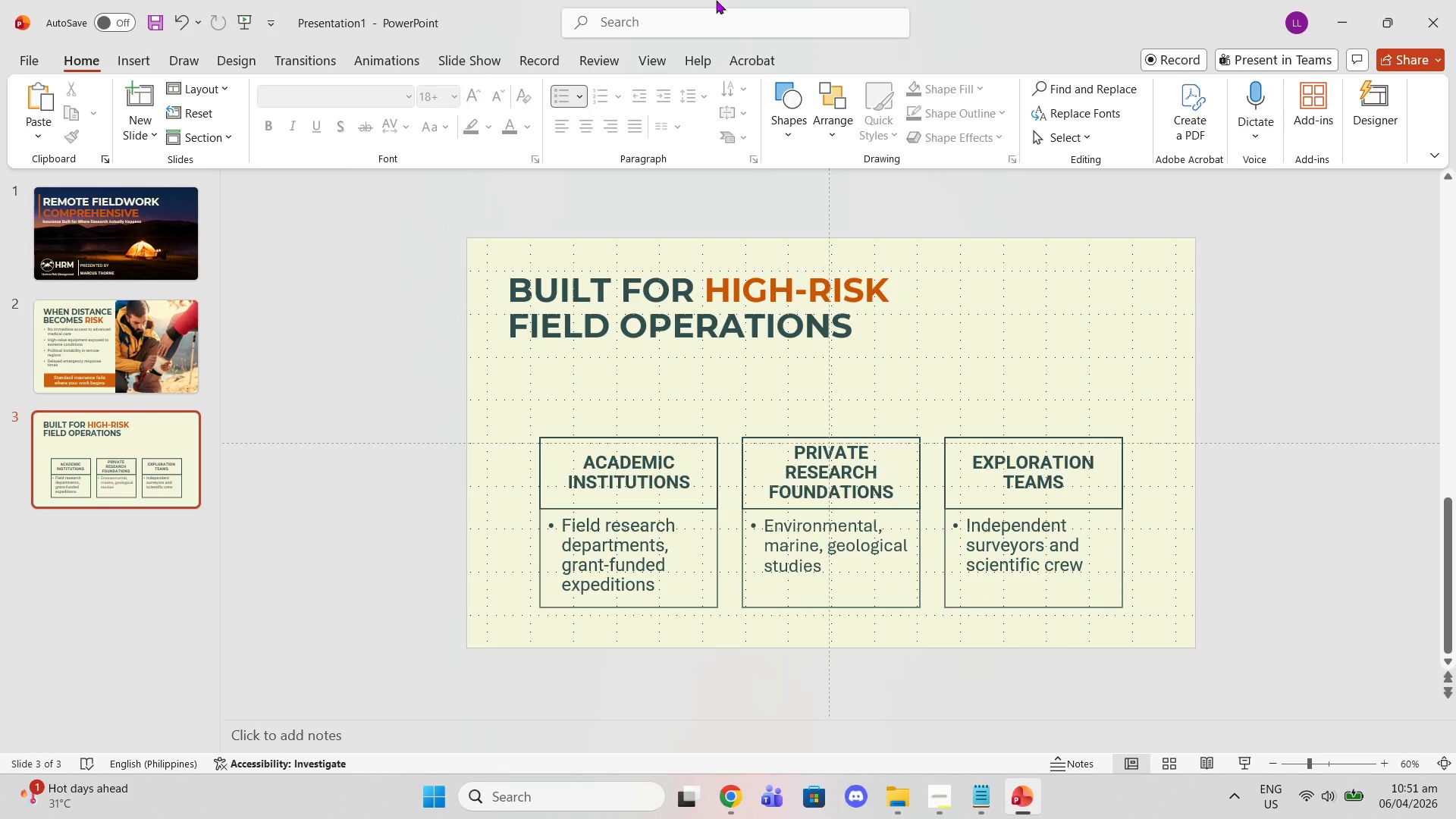 
left_click([124, 60])
 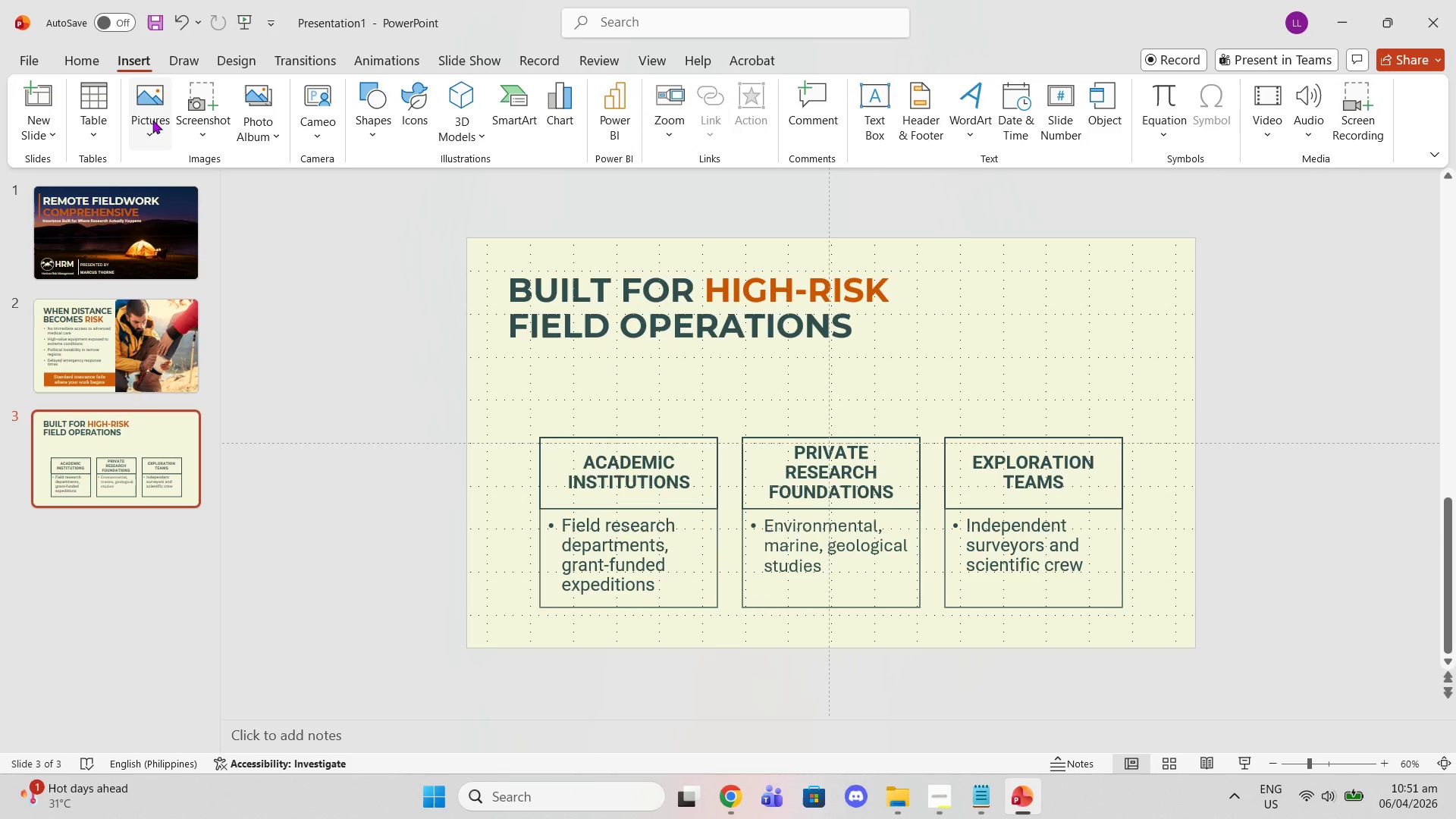 
left_click([152, 124])
 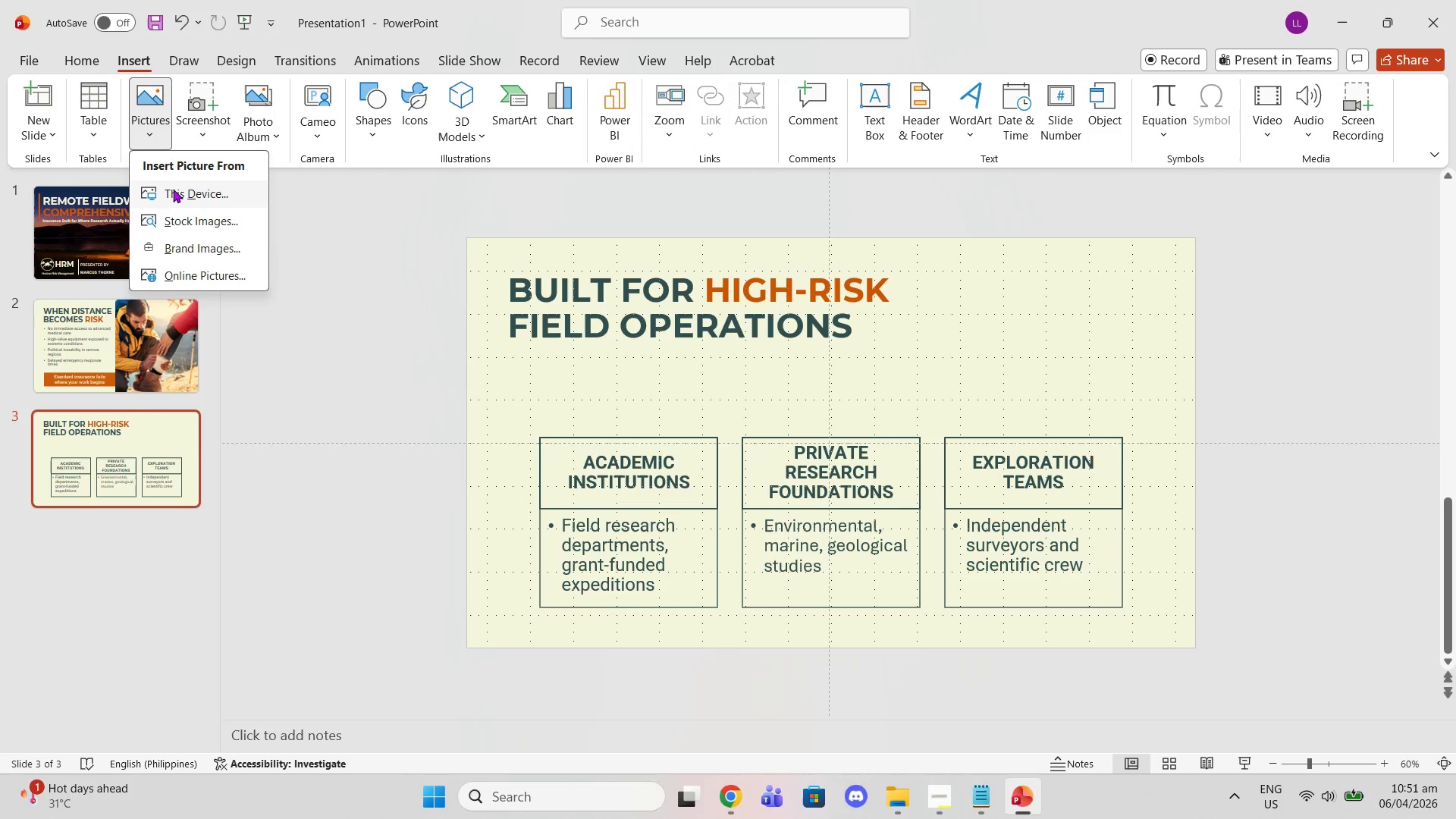 
left_click([173, 191])
 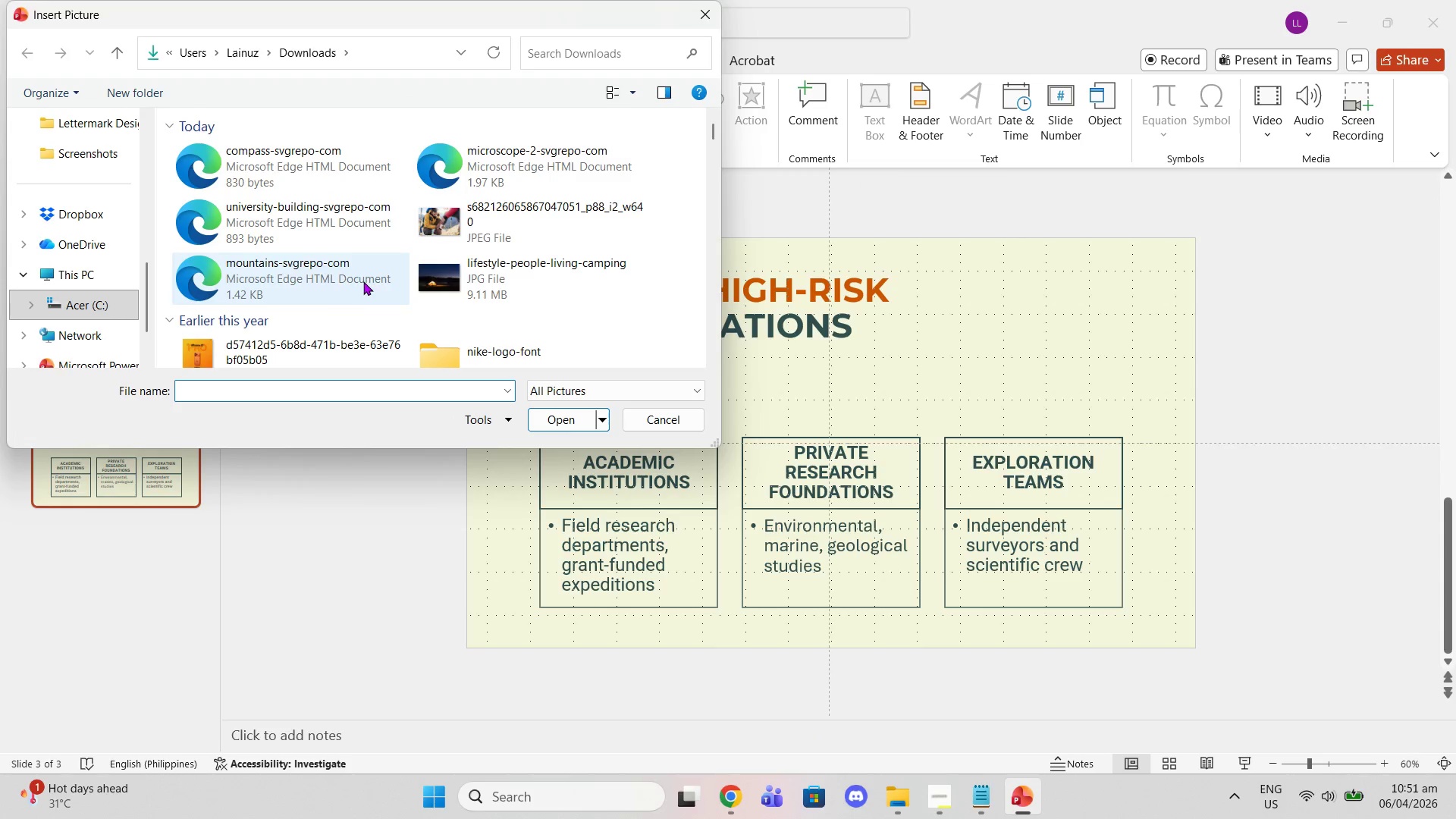 
left_click([381, 218])
 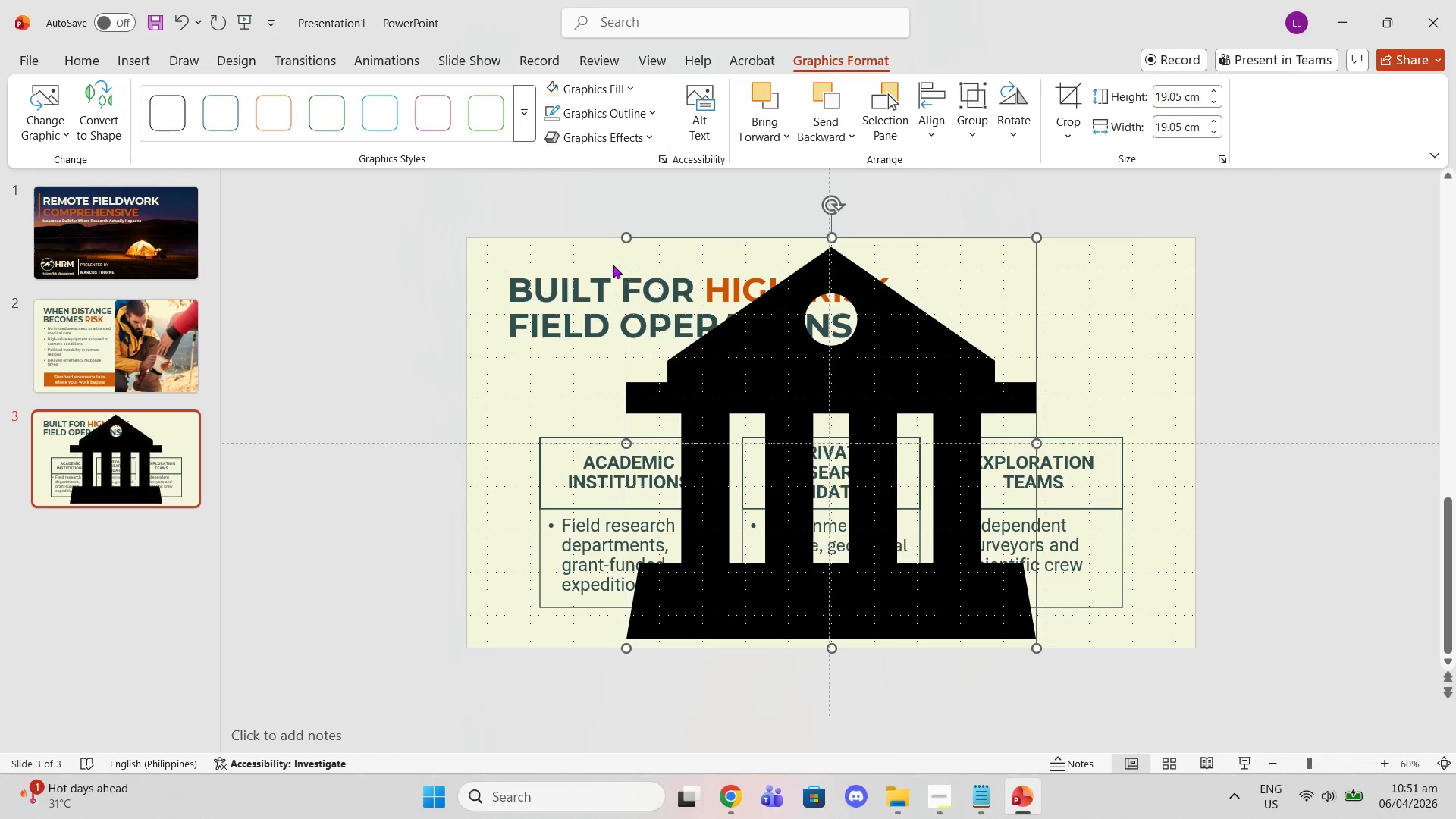 
left_click_drag(start_coordinate=[623, 240], to_coordinate=[875, 520])
 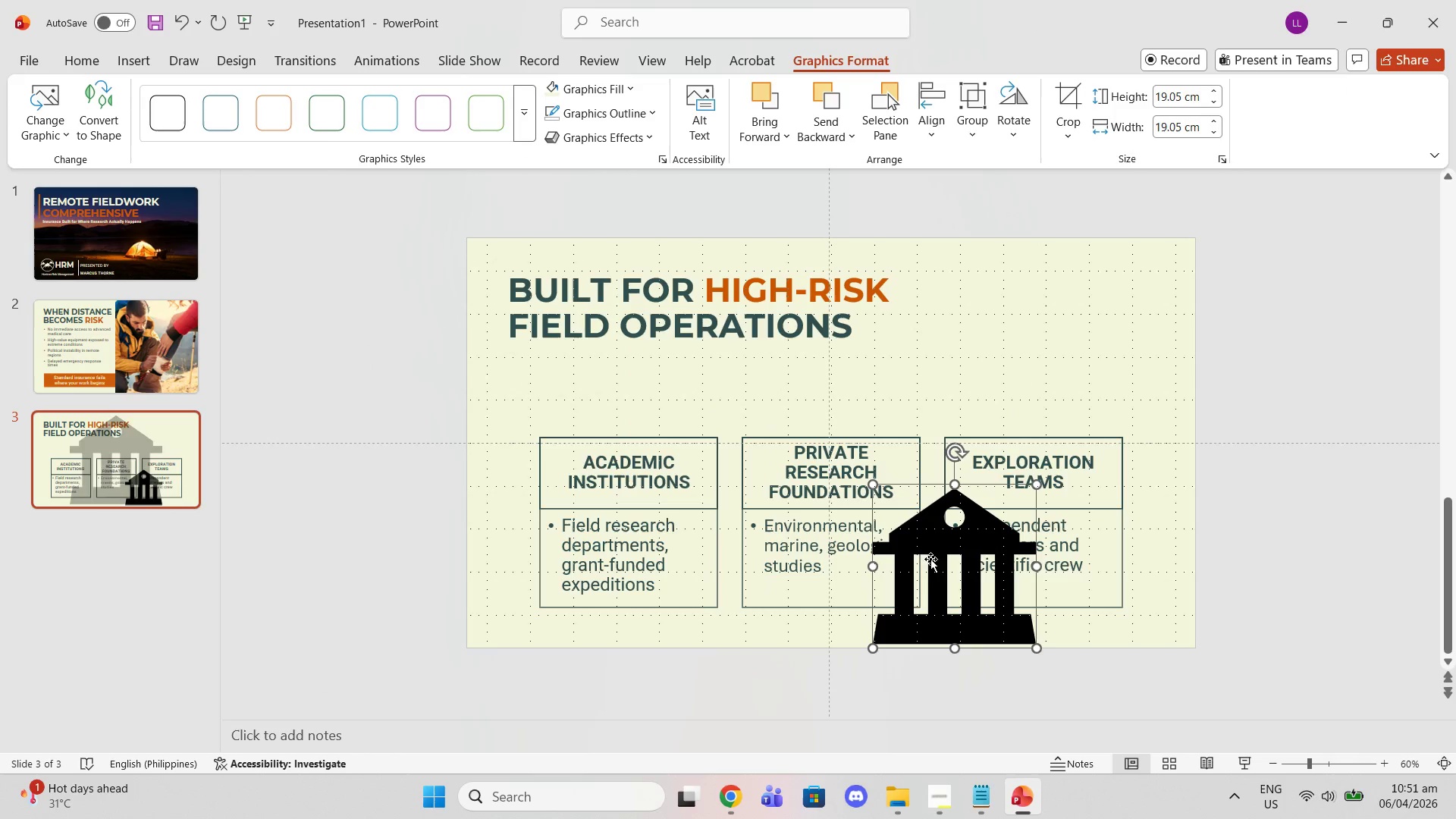 
left_click_drag(start_coordinate=[931, 562], to_coordinate=[596, 350])
 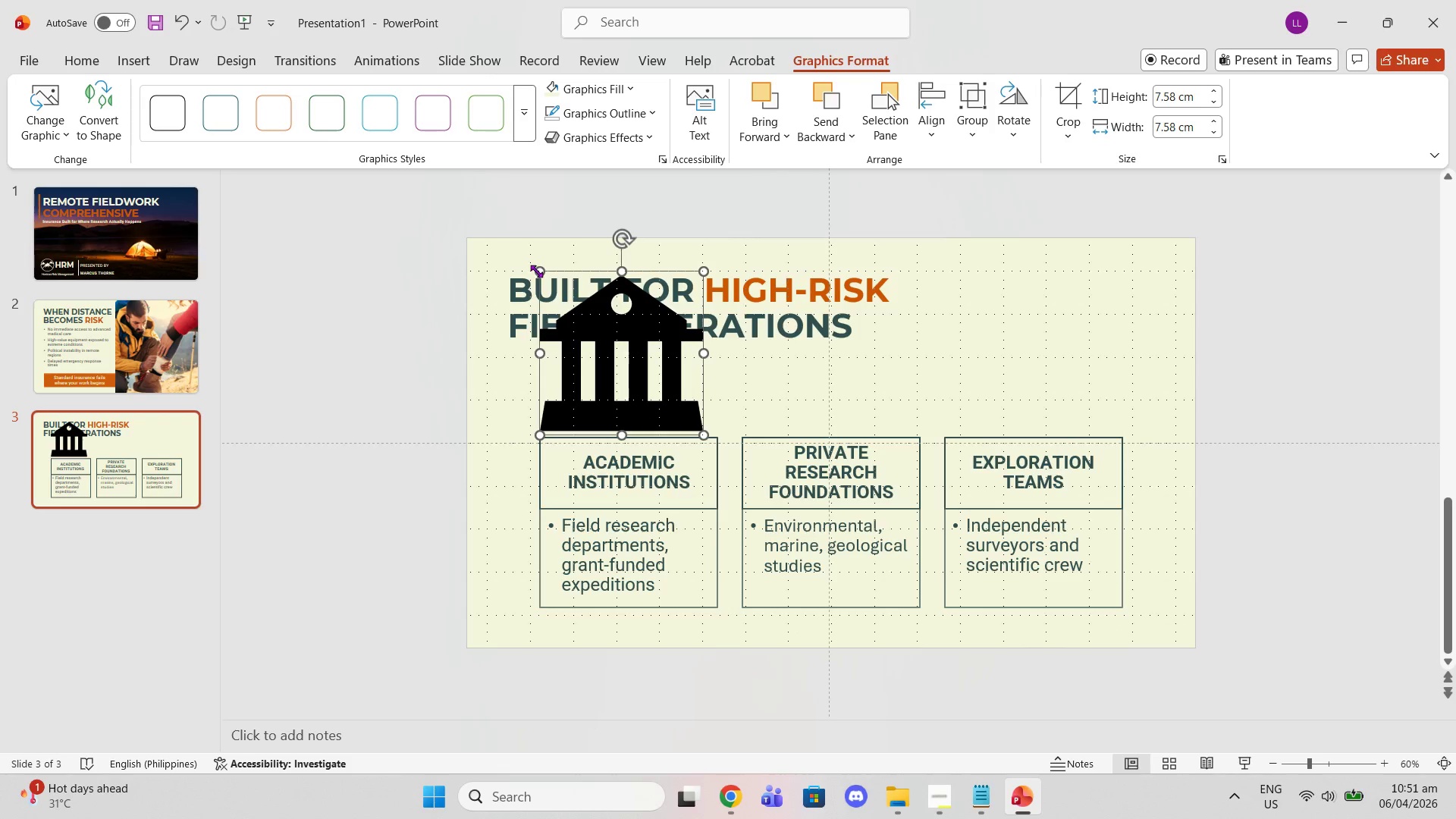 
left_click_drag(start_coordinate=[536, 271], to_coordinate=[618, 362])
 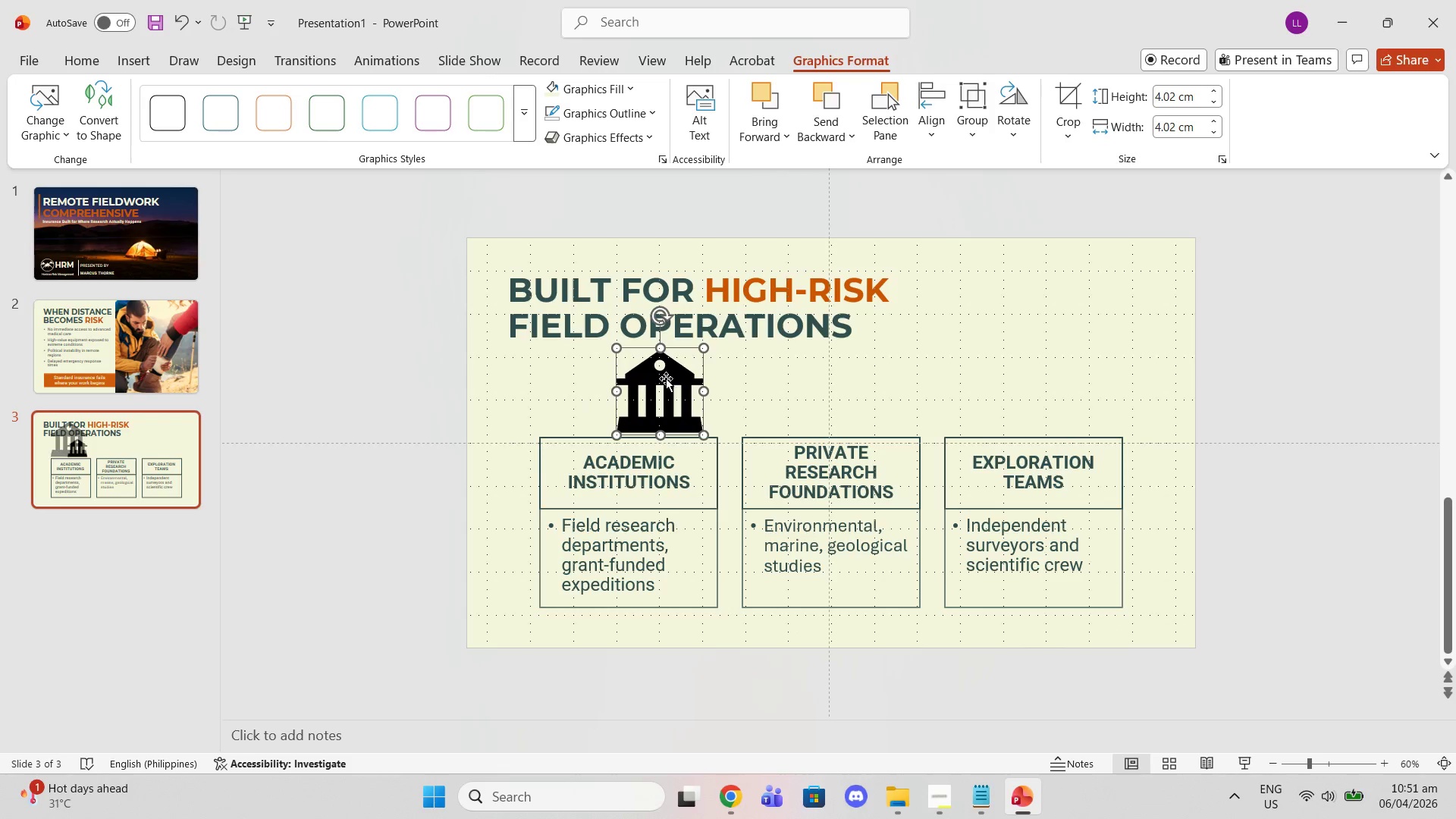 
left_click_drag(start_coordinate=[666, 378], to_coordinate=[623, 381])
 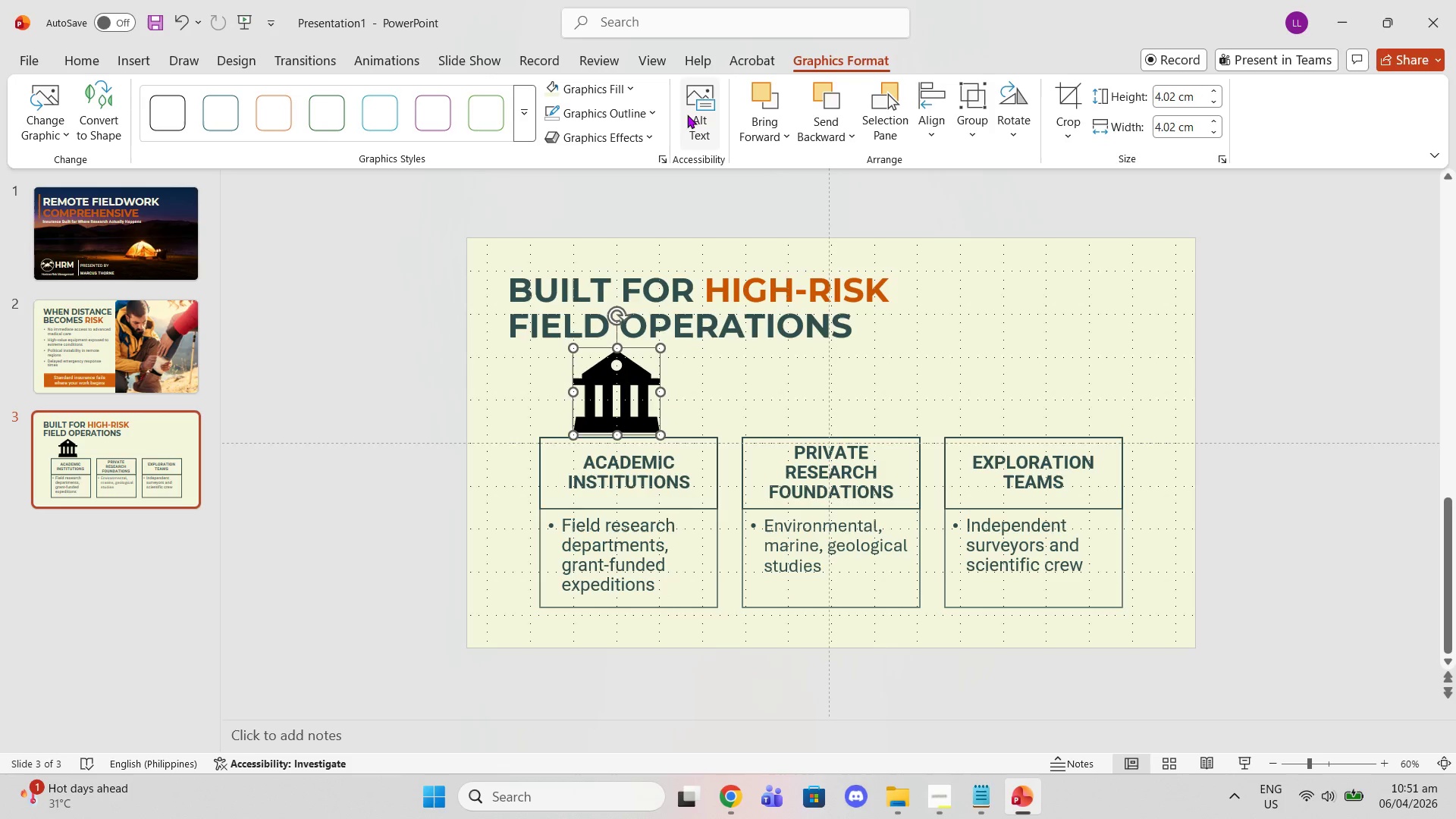 
left_click([628, 92])
 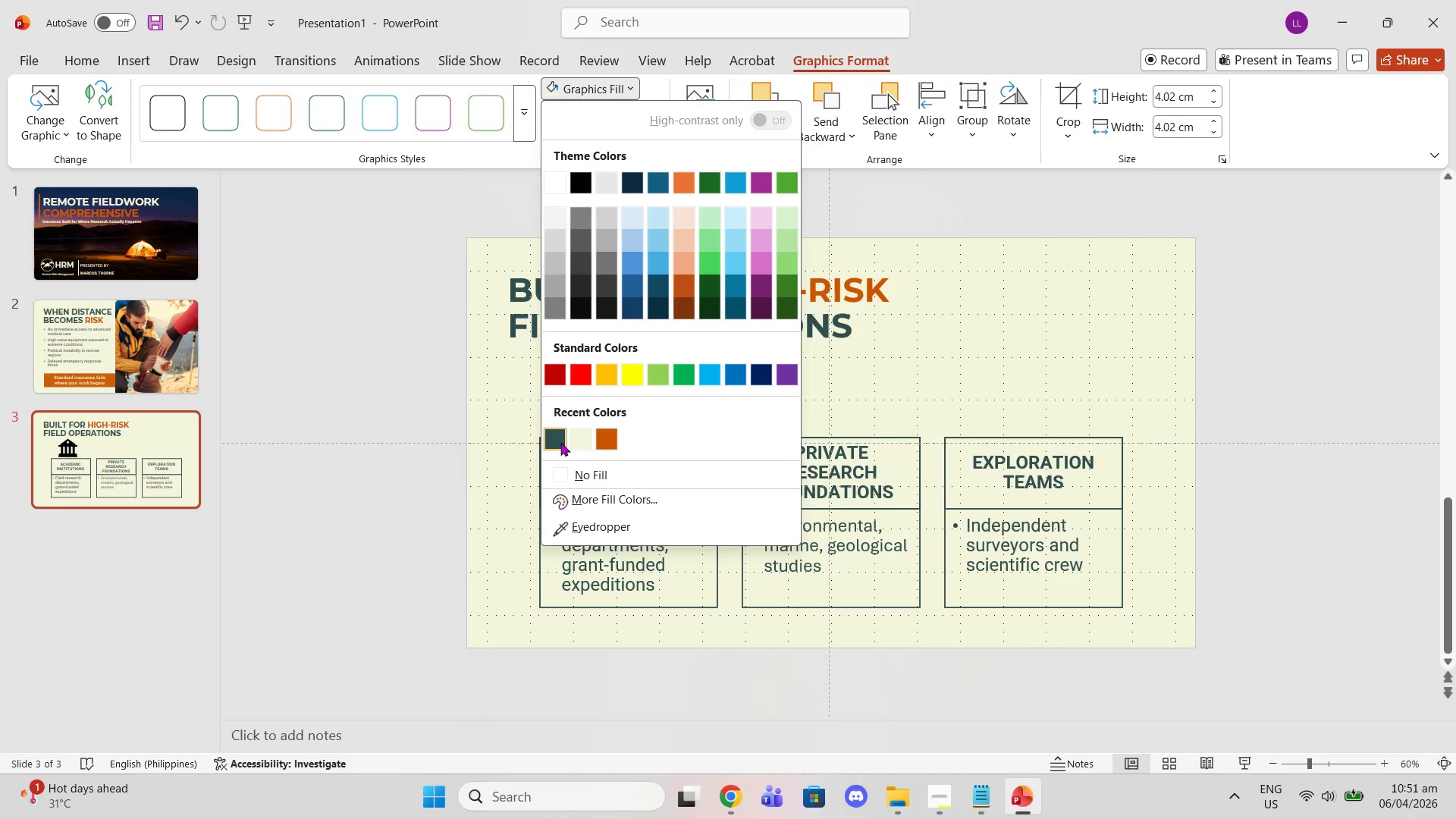 
left_click([560, 442])
 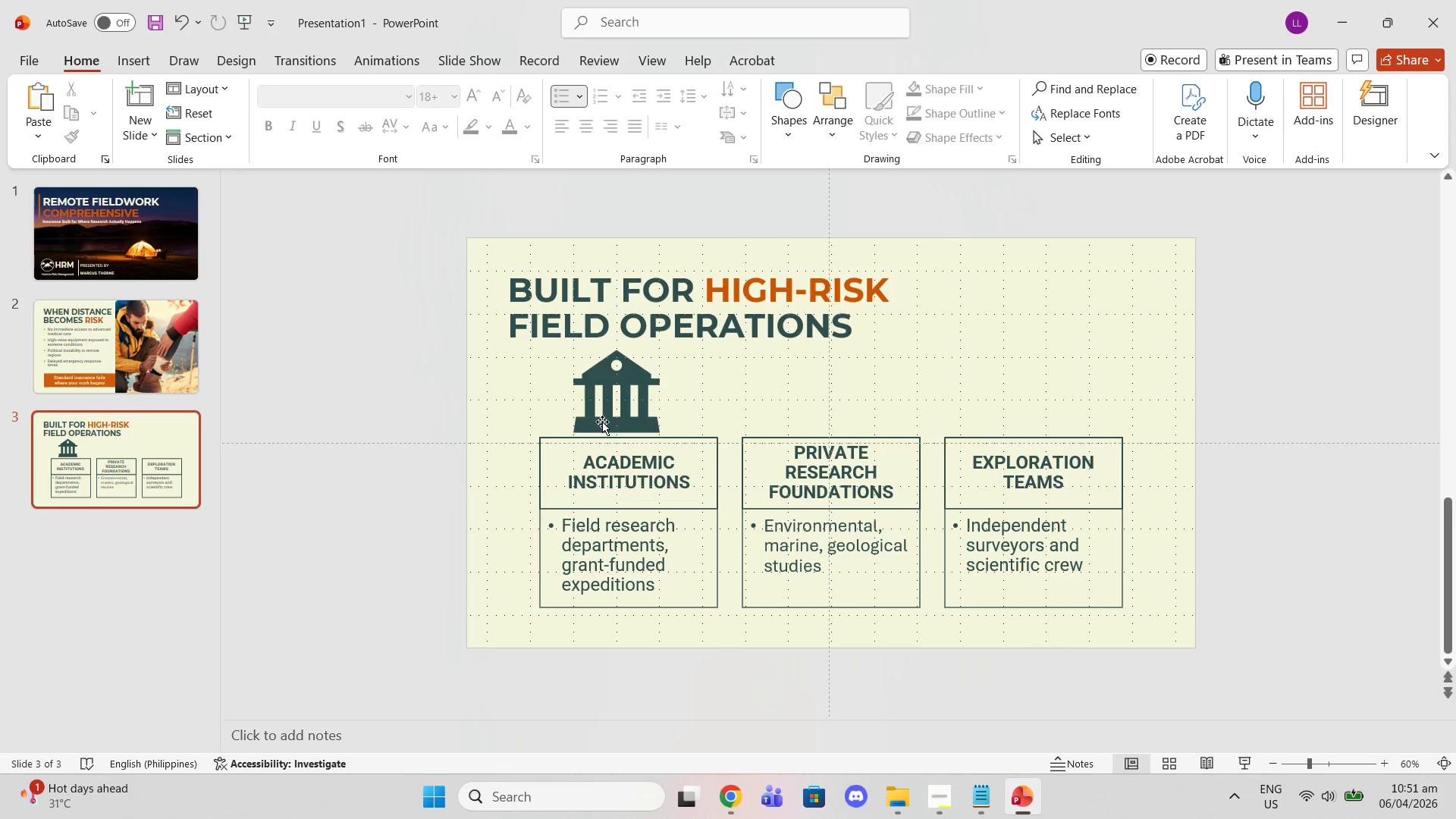 
left_click([618, 415])
 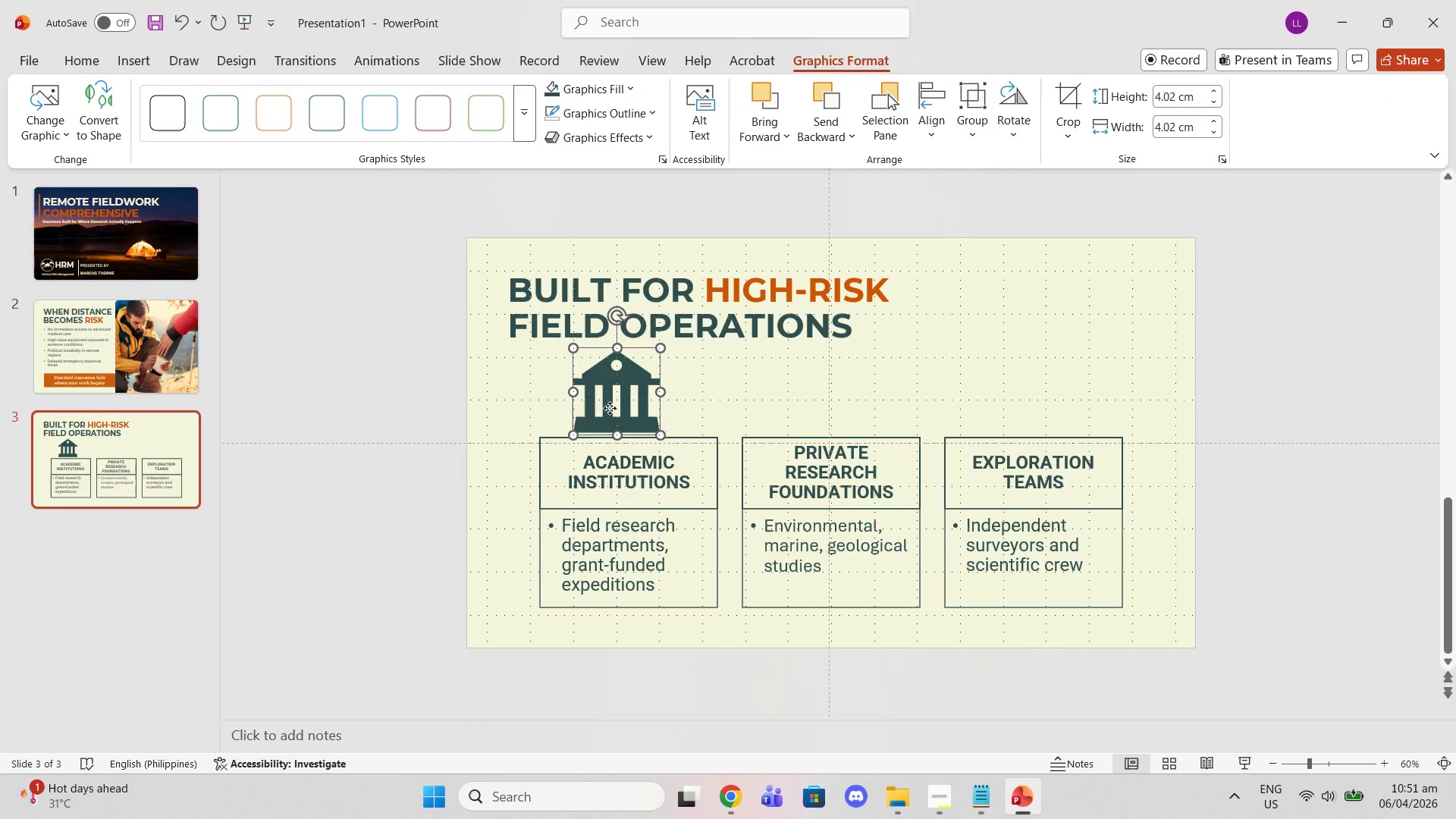 
left_click_drag(start_coordinate=[610, 408], to_coordinate=[628, 407])
 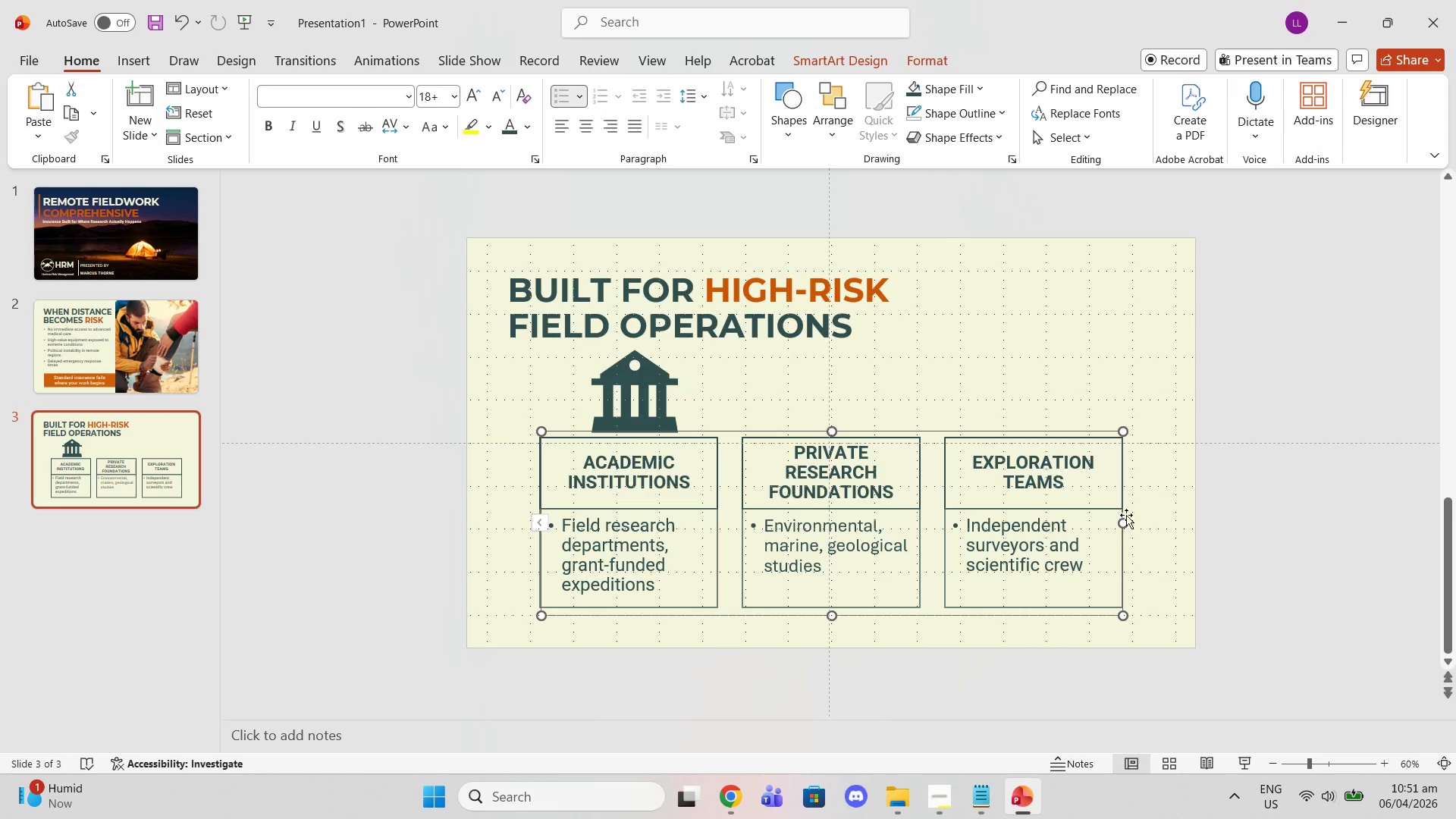 
left_click_drag(start_coordinate=[1123, 522], to_coordinate=[1131, 522])
 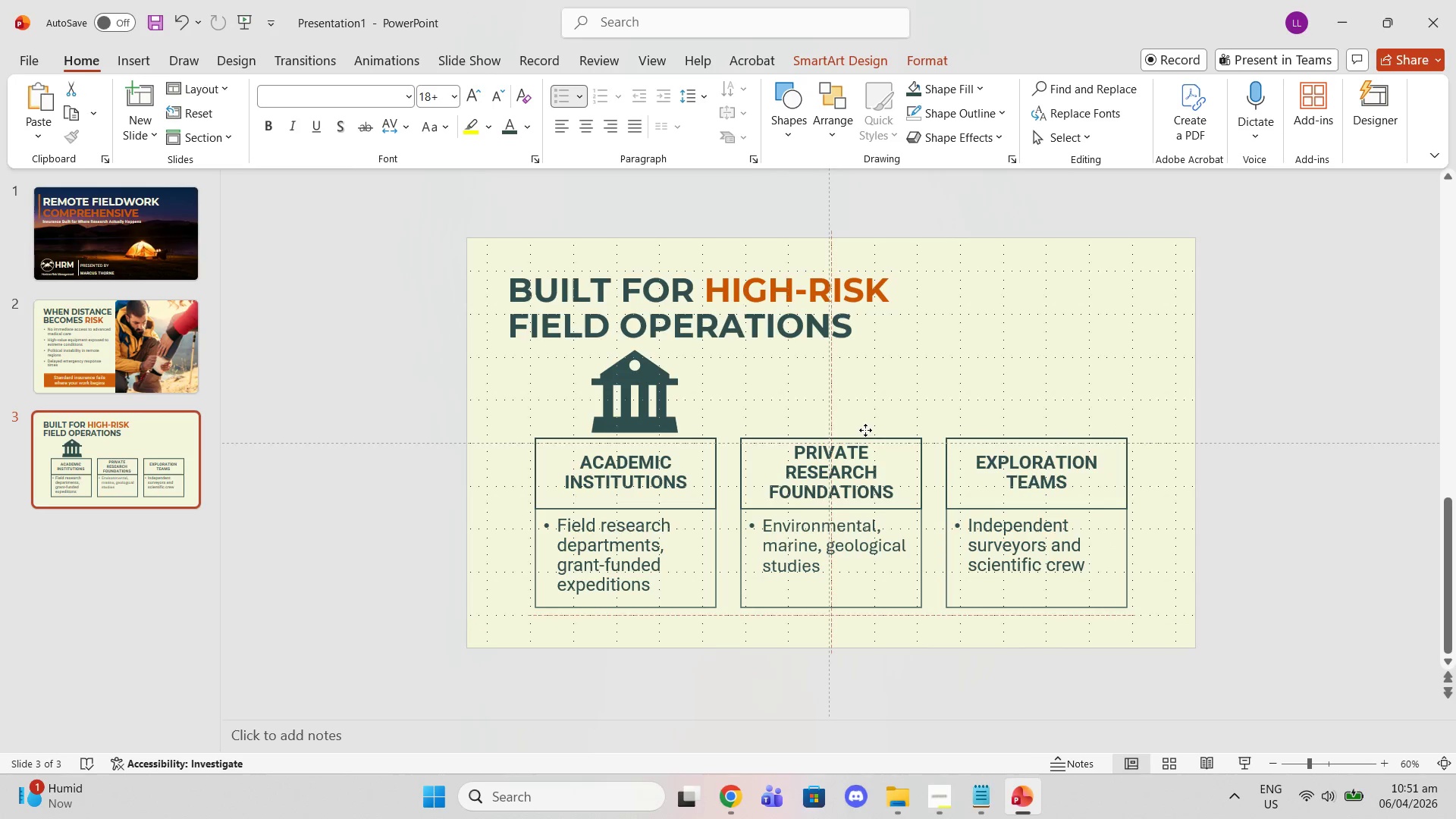 
wait(6.27)
 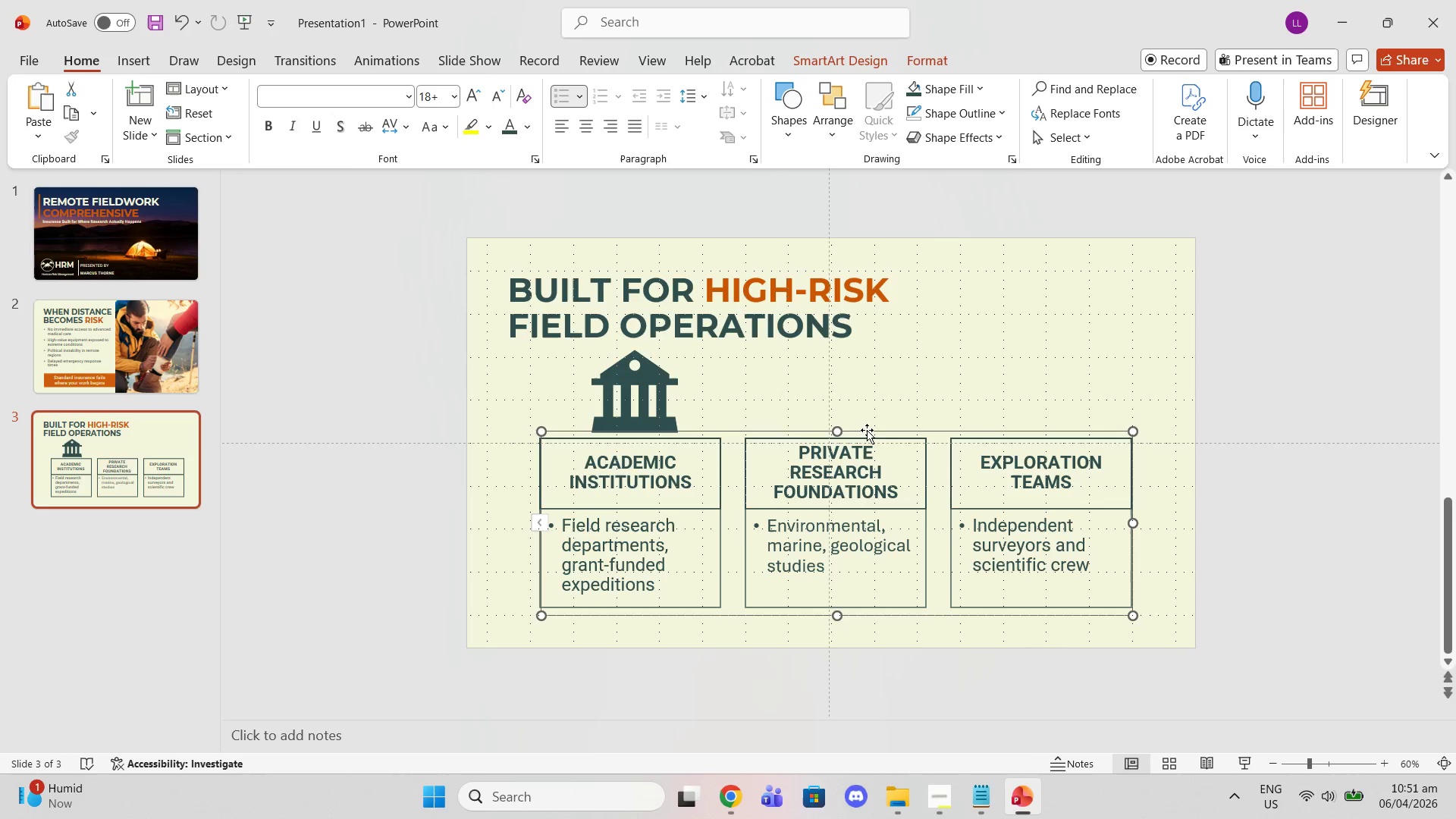 
left_click([640, 407])
 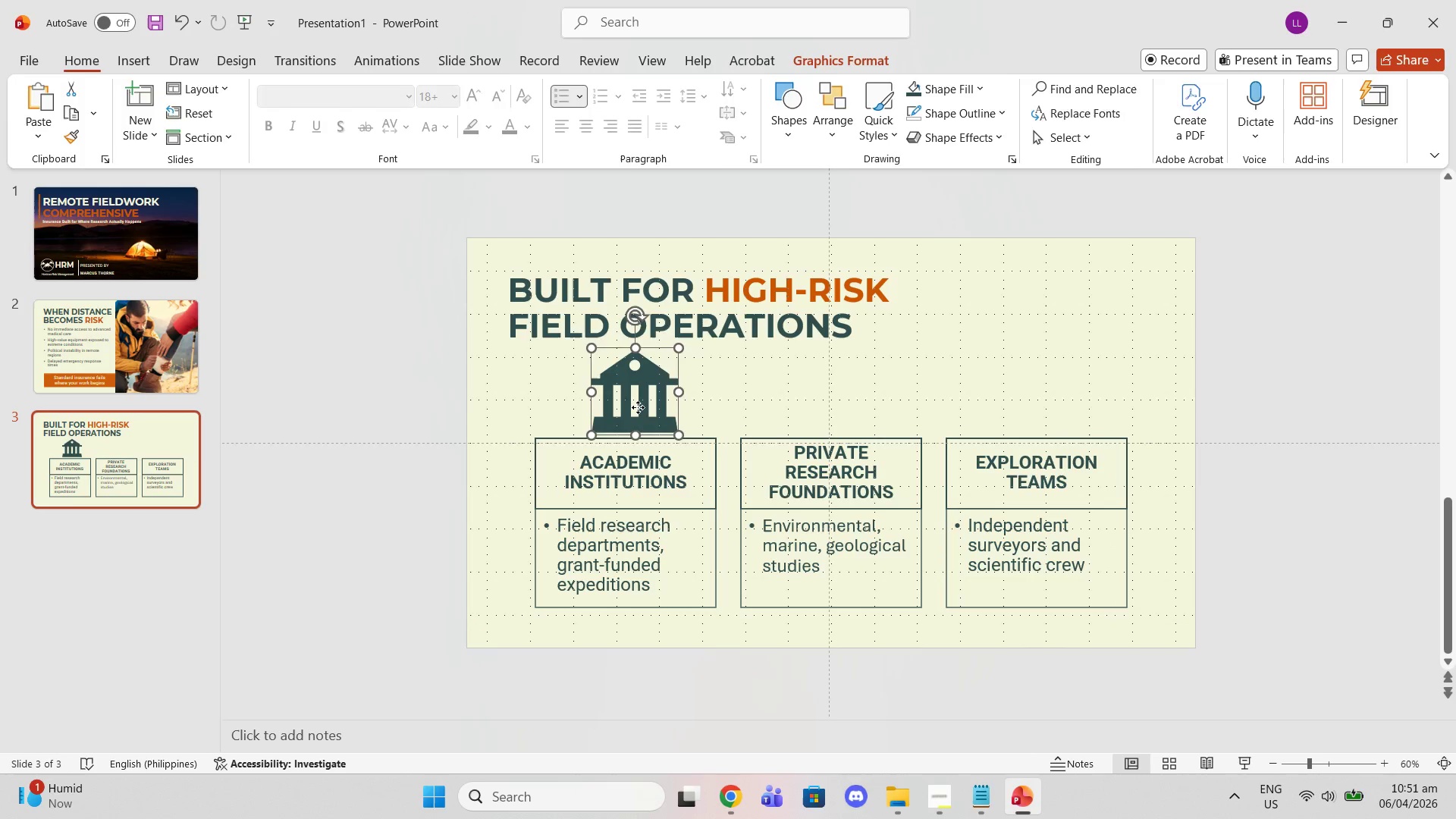 
left_click_drag(start_coordinate=[639, 407], to_coordinate=[626, 408])
 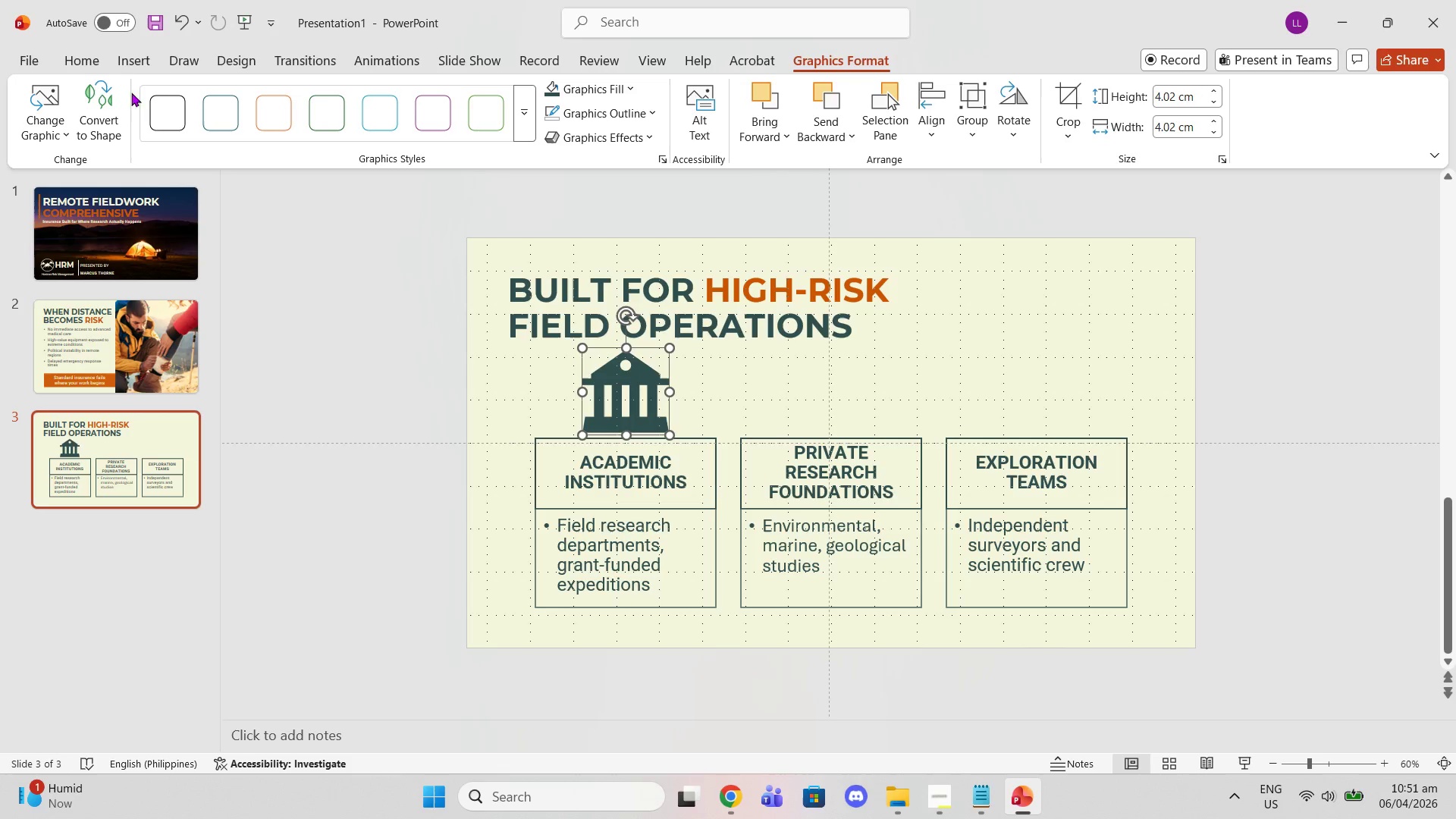 
left_click([124, 54])
 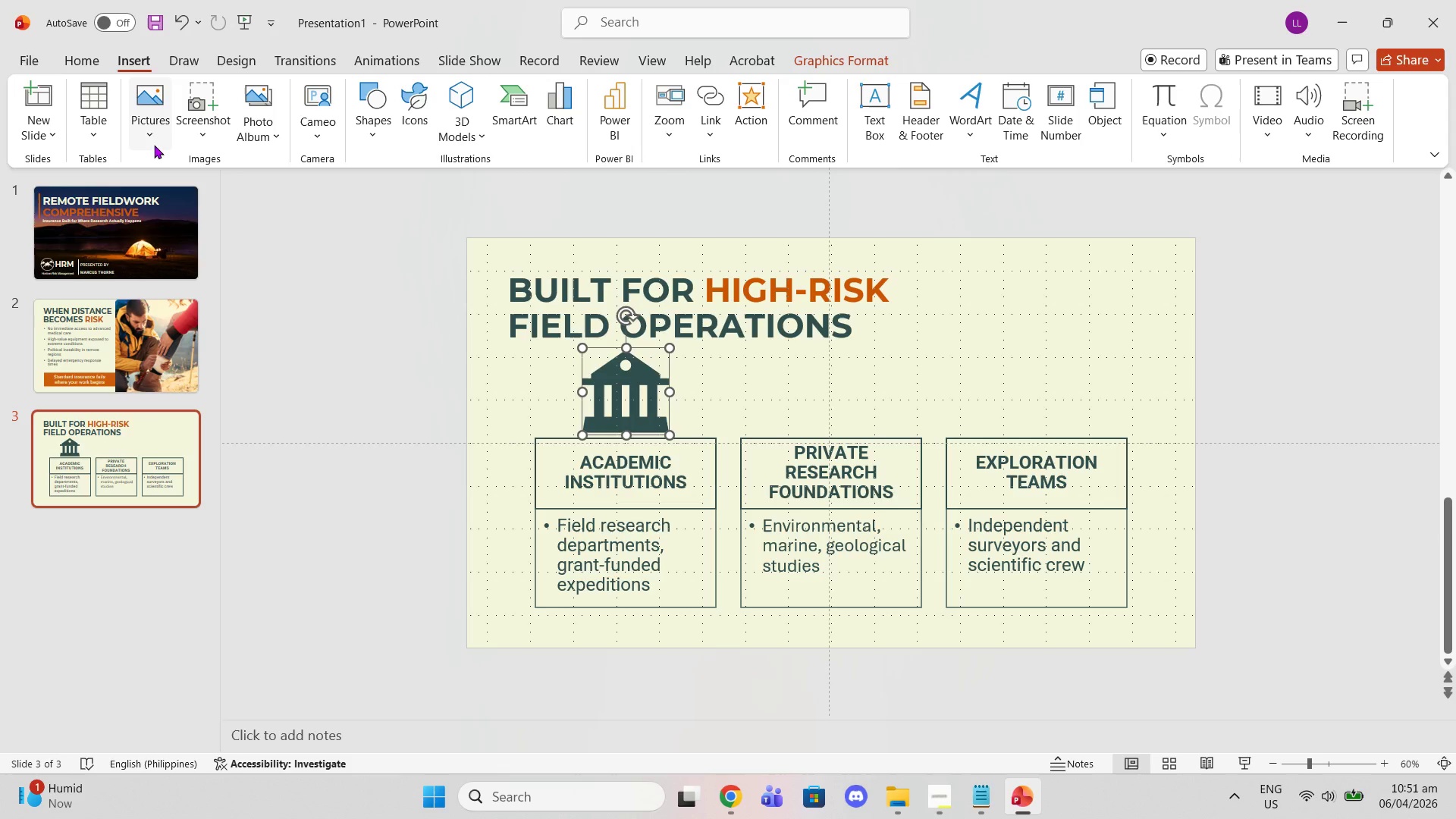 
left_click([150, 139])
 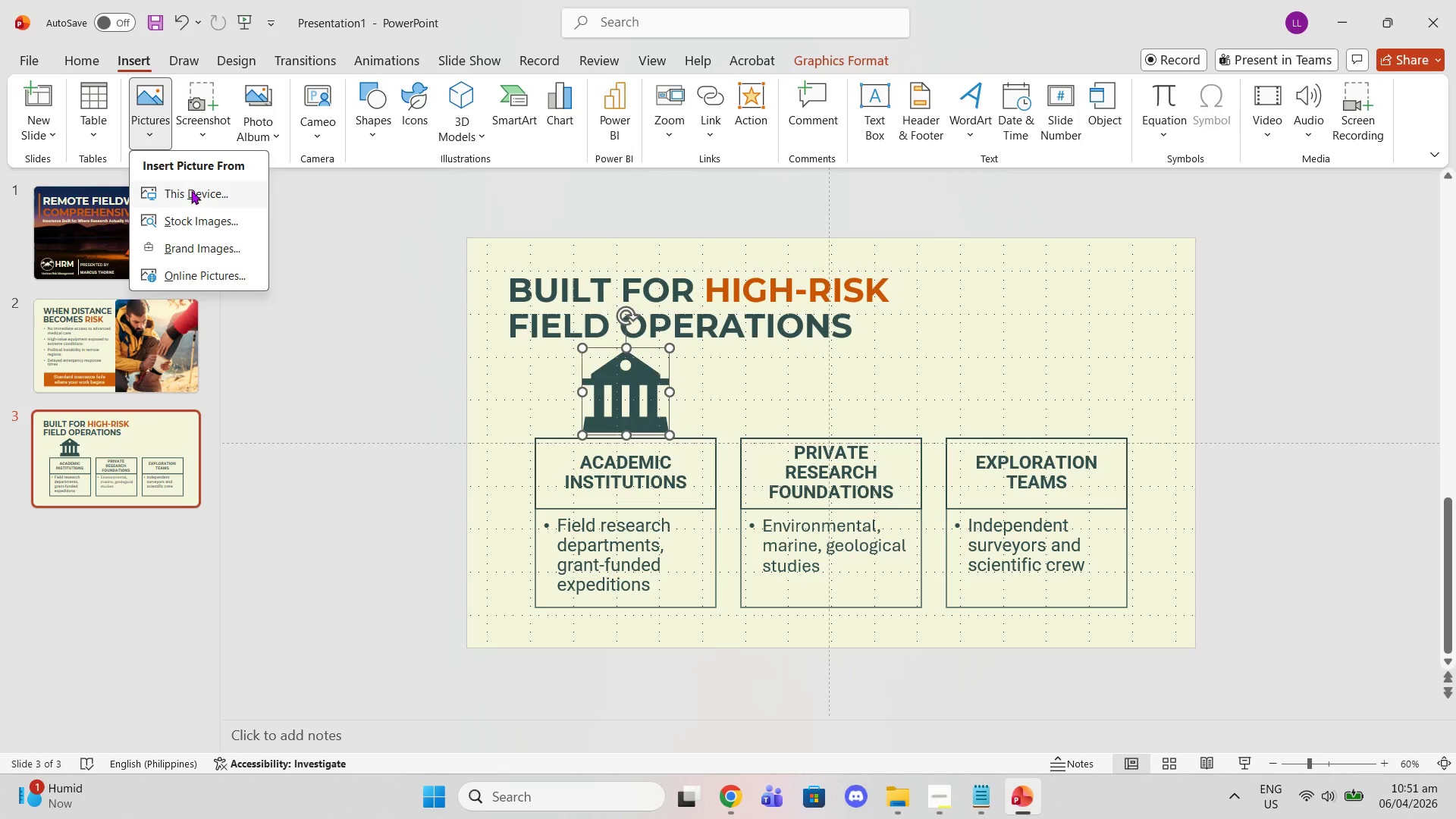 
left_click([190, 193])
 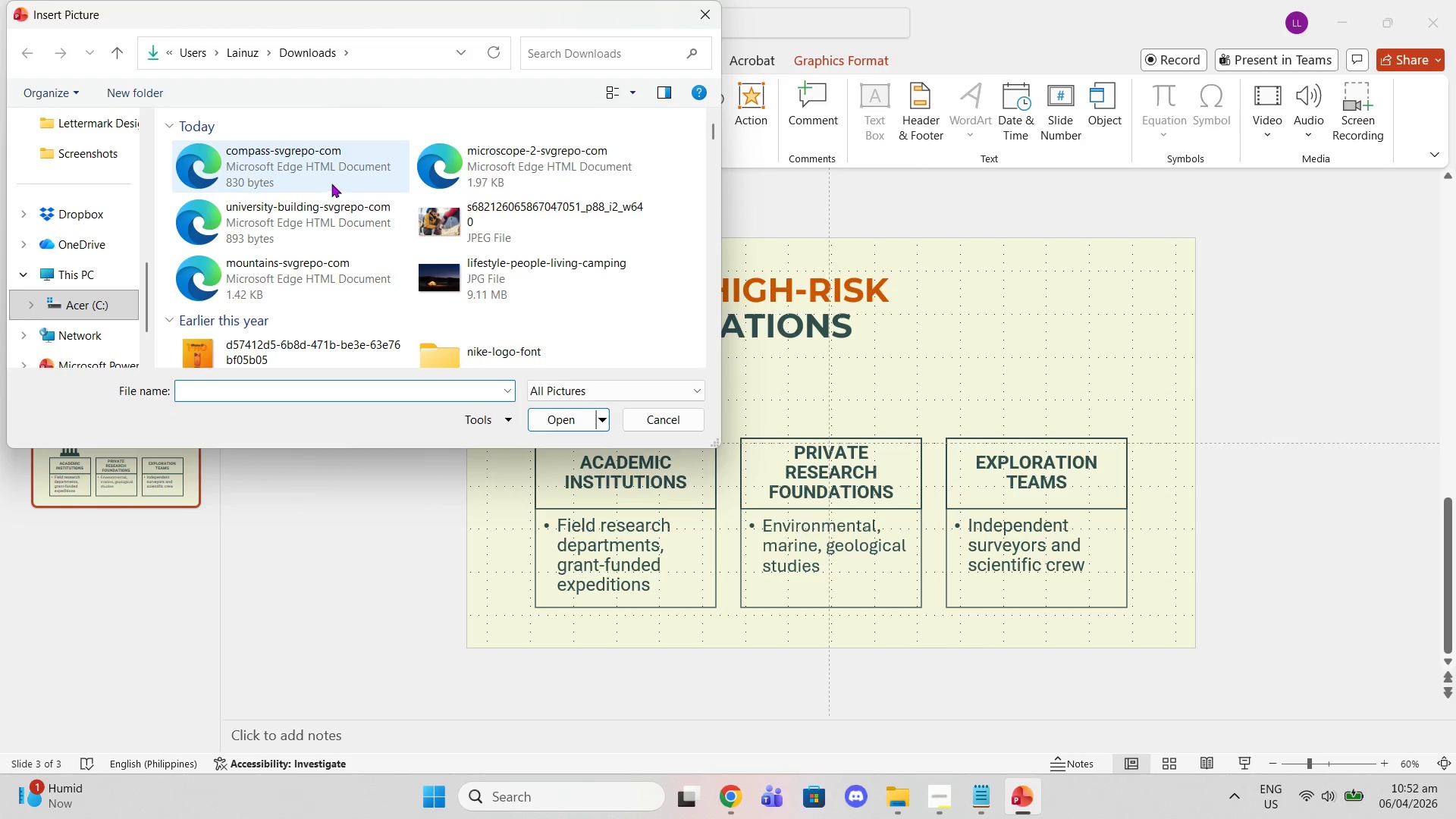 
left_click([435, 181])
 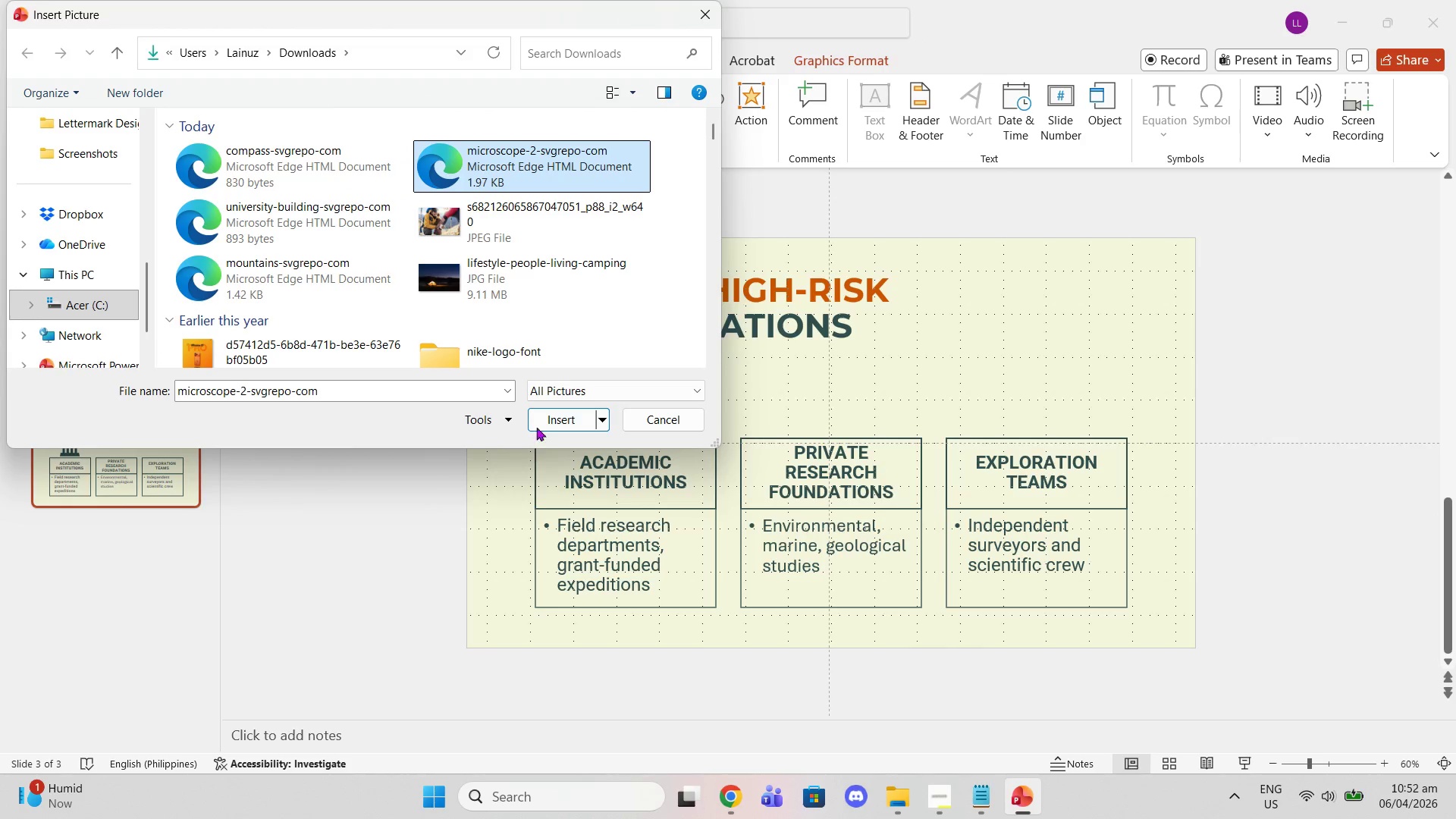 
left_click([538, 409])
 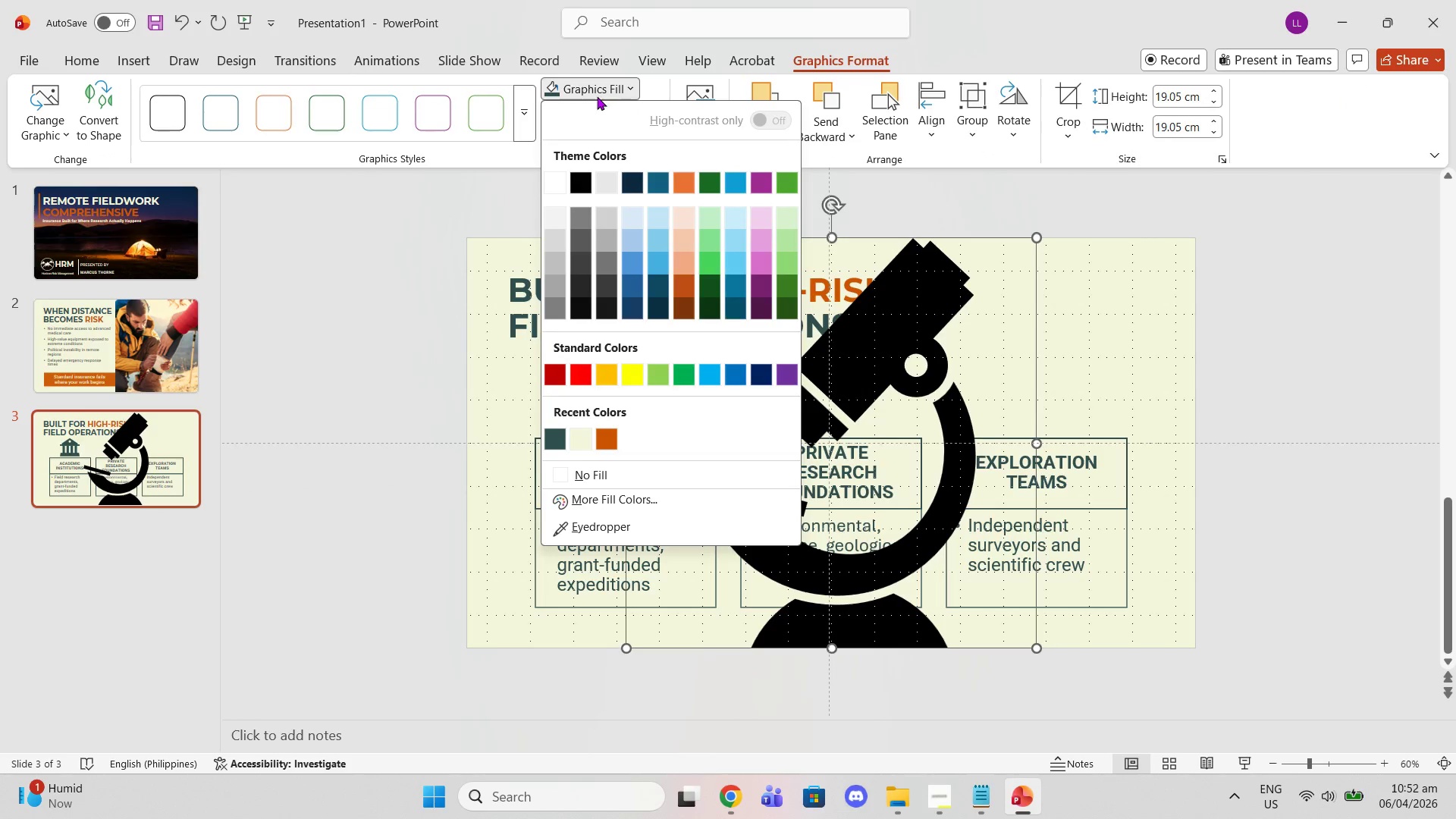 
left_click([556, 437])
 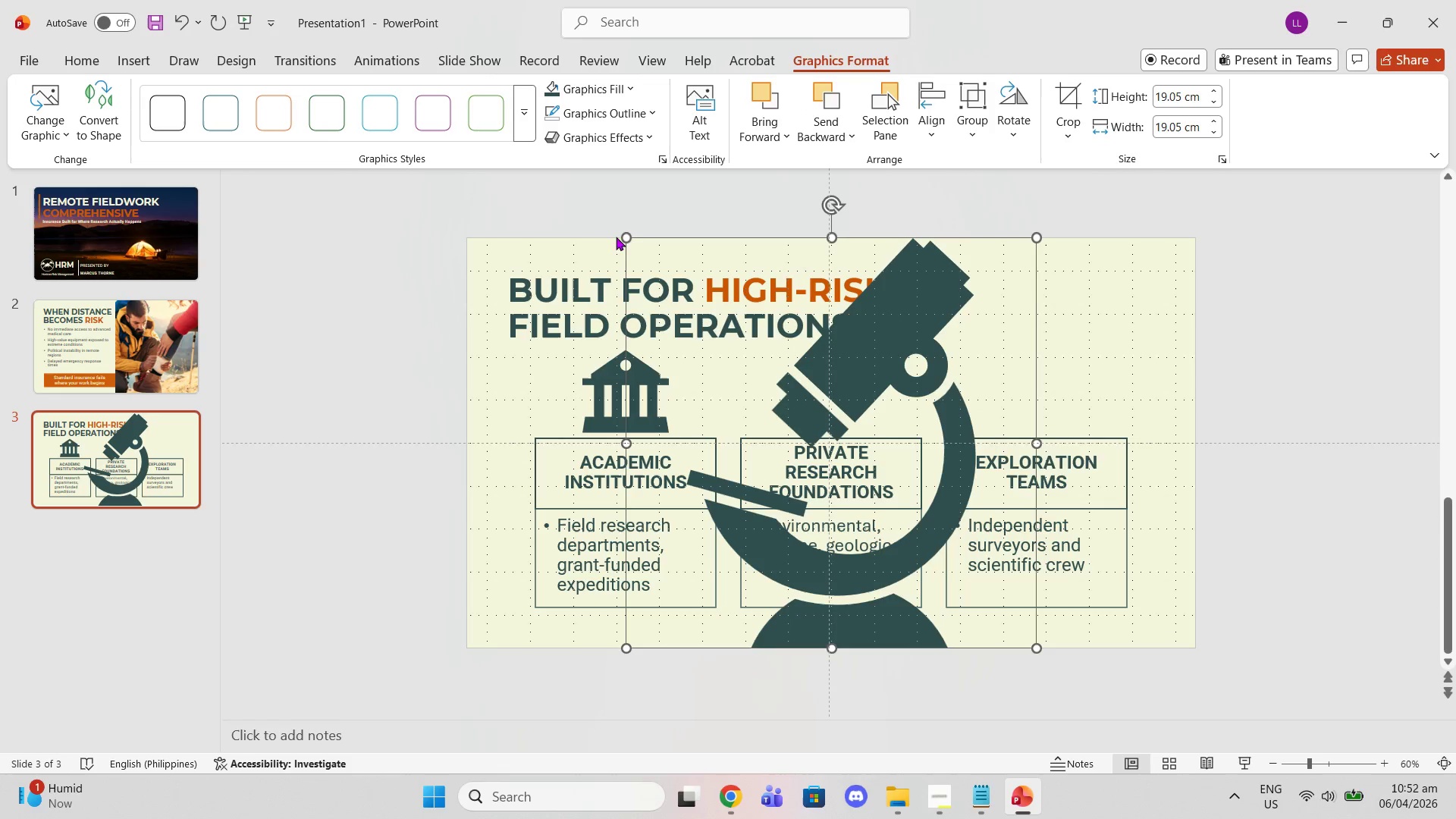 
left_click_drag(start_coordinate=[629, 235], to_coordinate=[849, 494])
 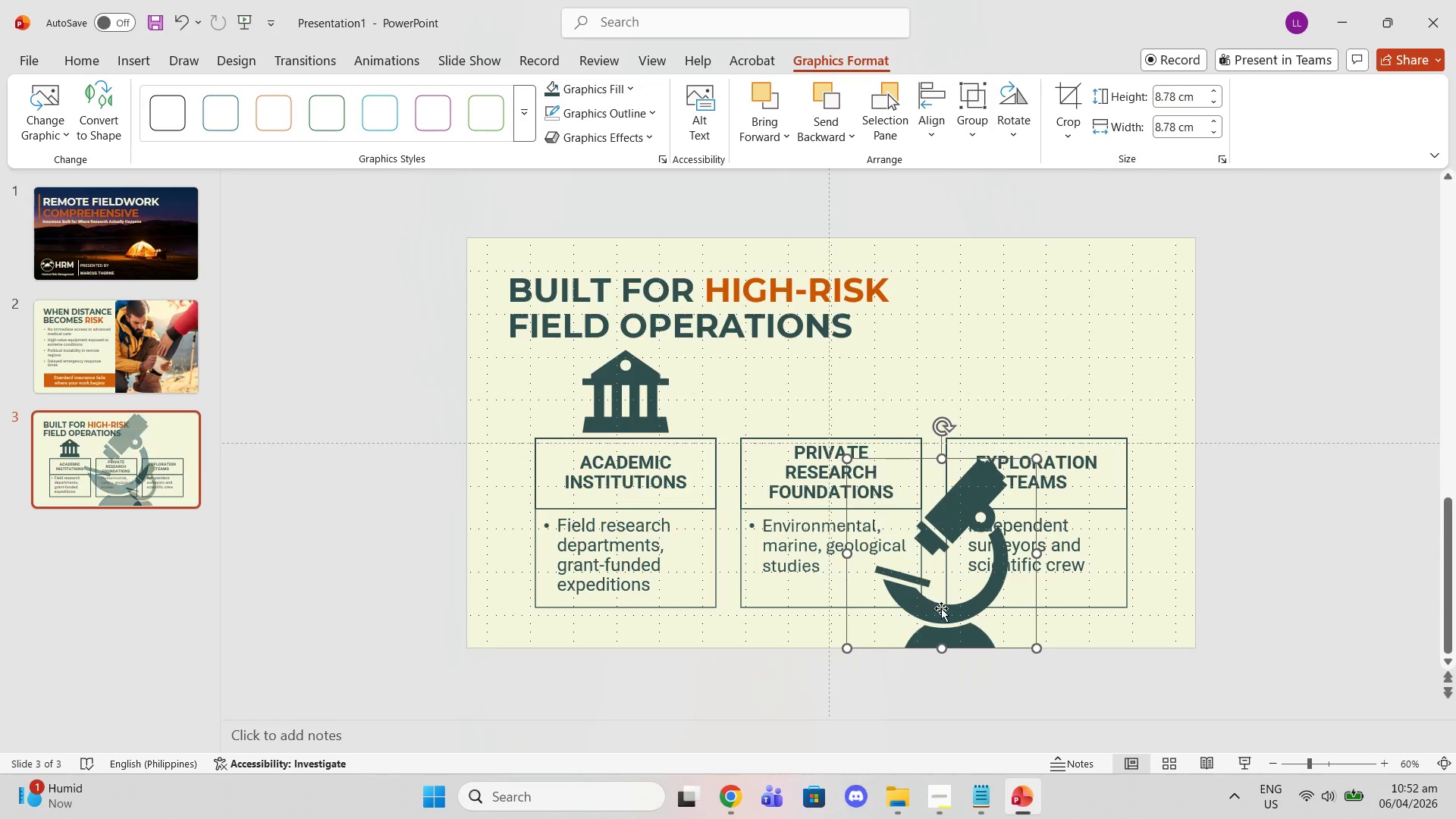 
left_click_drag(start_coordinate=[945, 609], to_coordinate=[820, 397])
 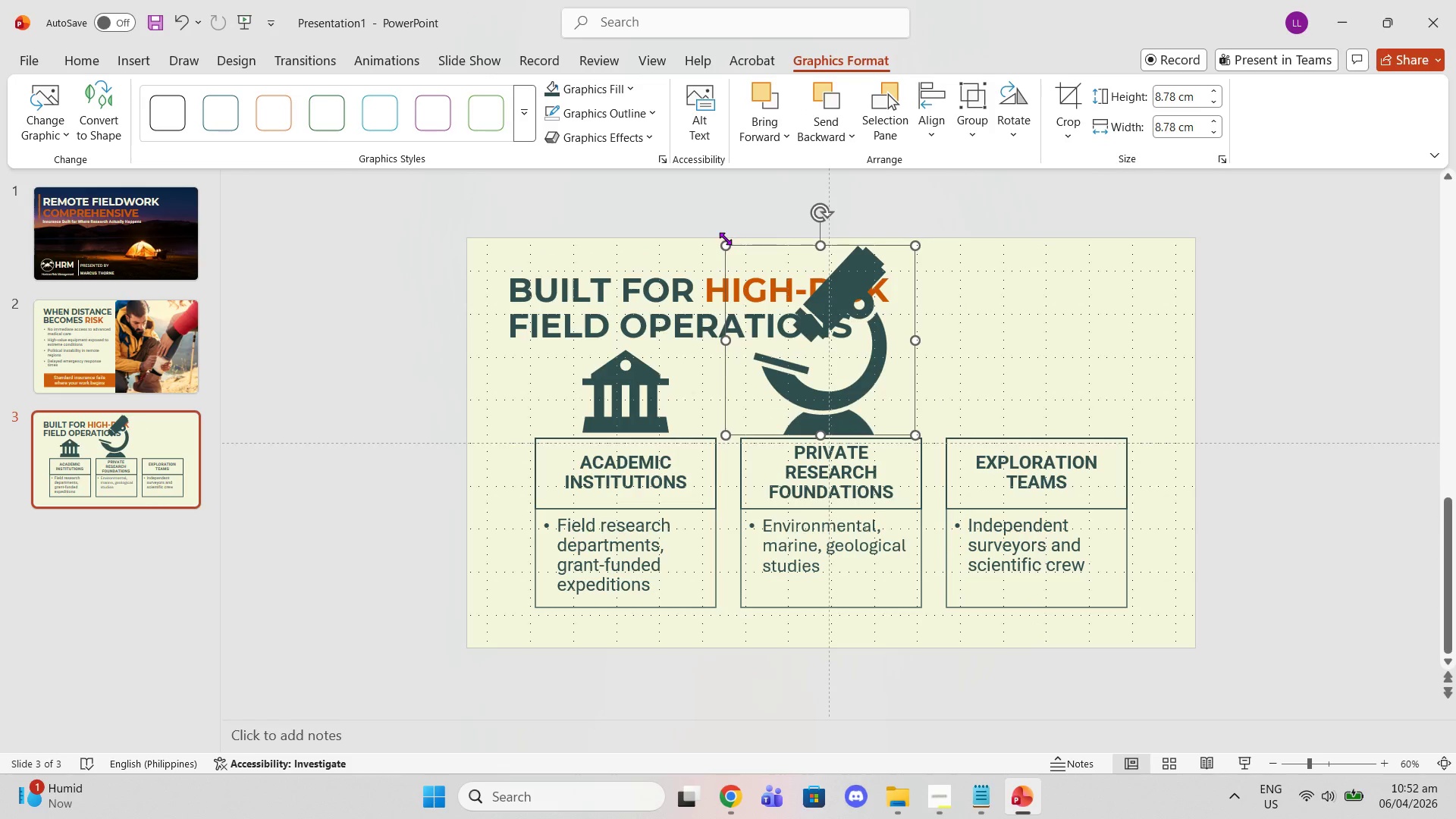 
left_click_drag(start_coordinate=[725, 238], to_coordinate=[824, 356])
 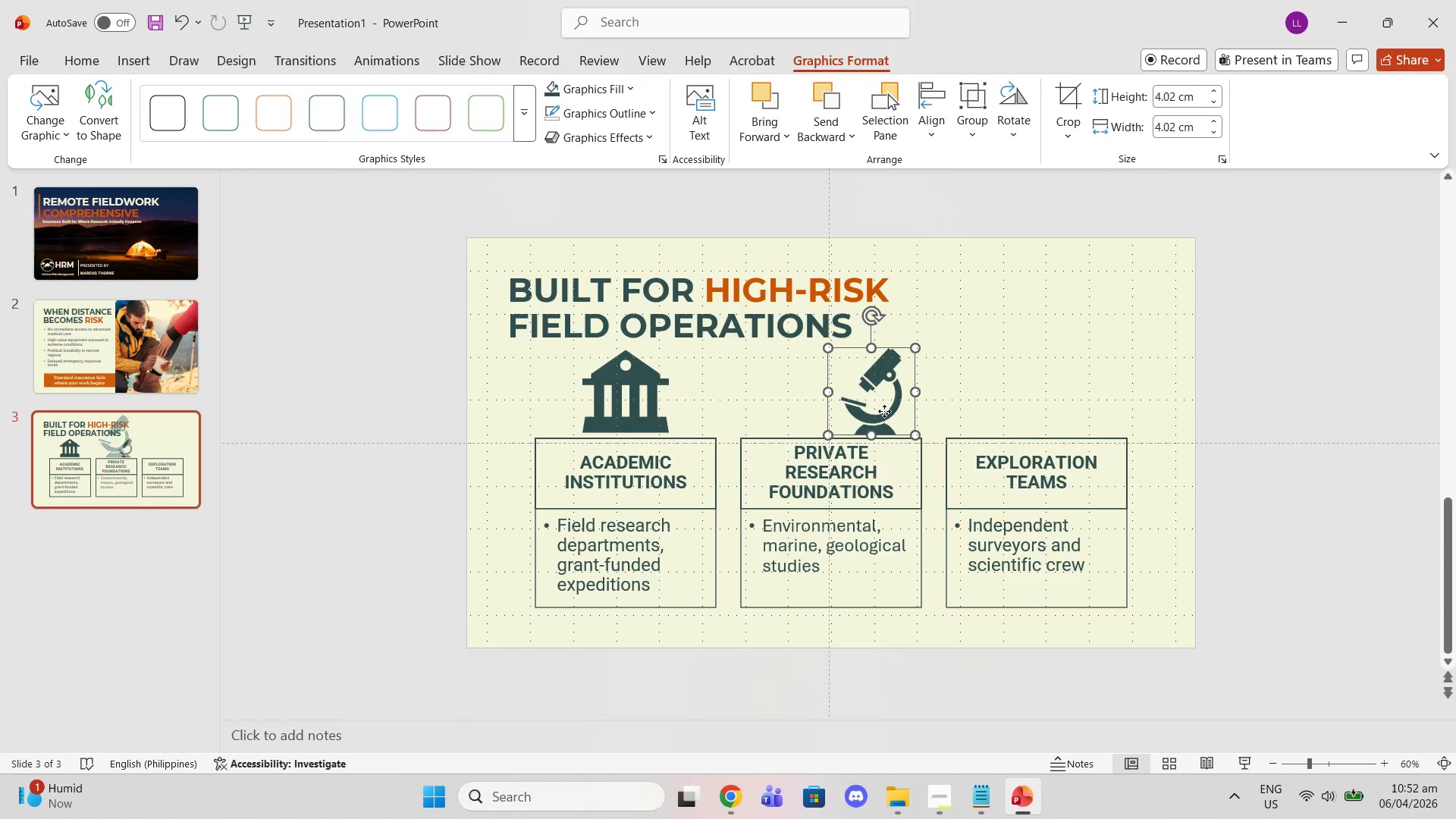 
left_click_drag(start_coordinate=[884, 411], to_coordinate=[837, 410])
 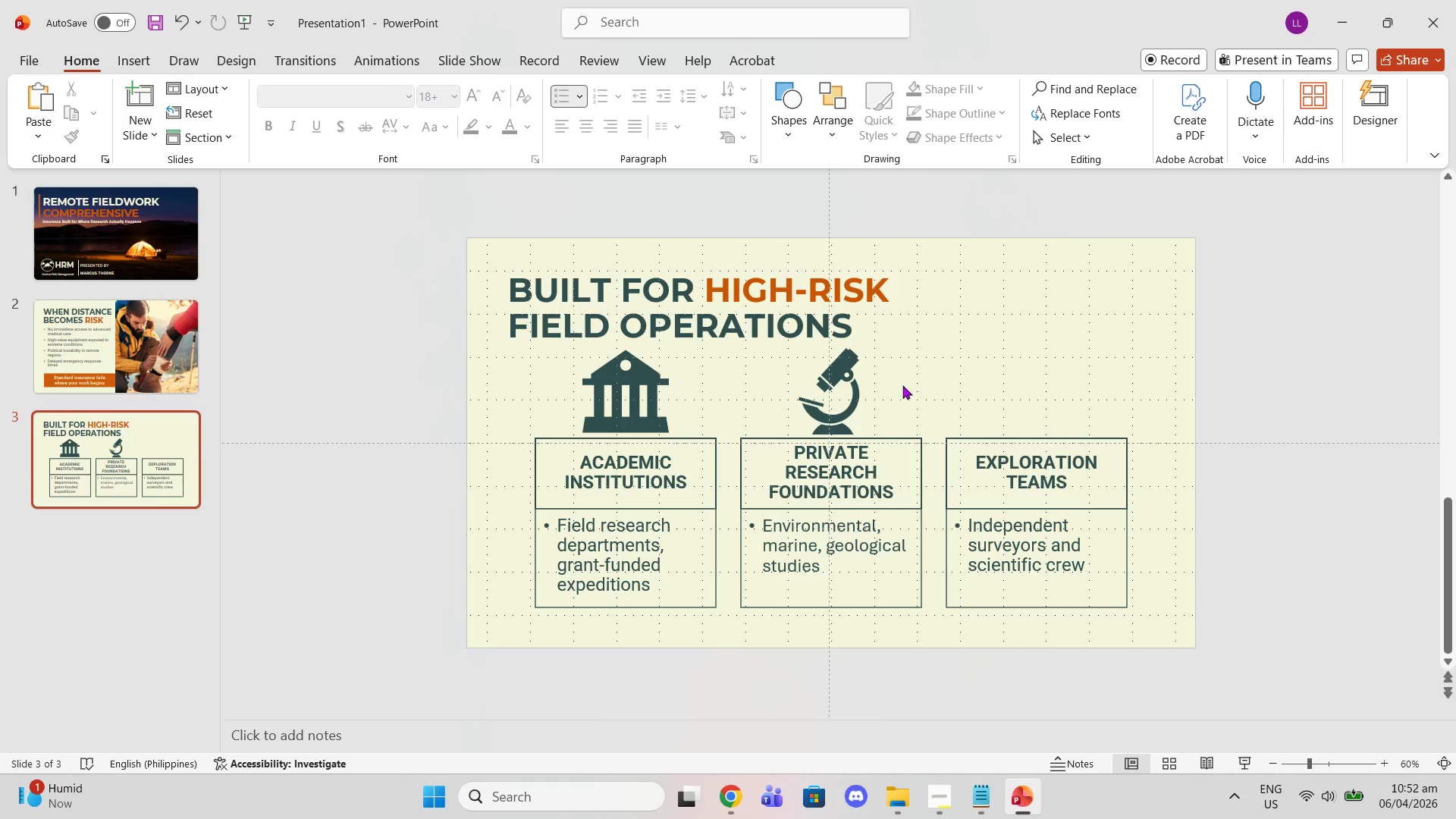 
wait(12.23)
 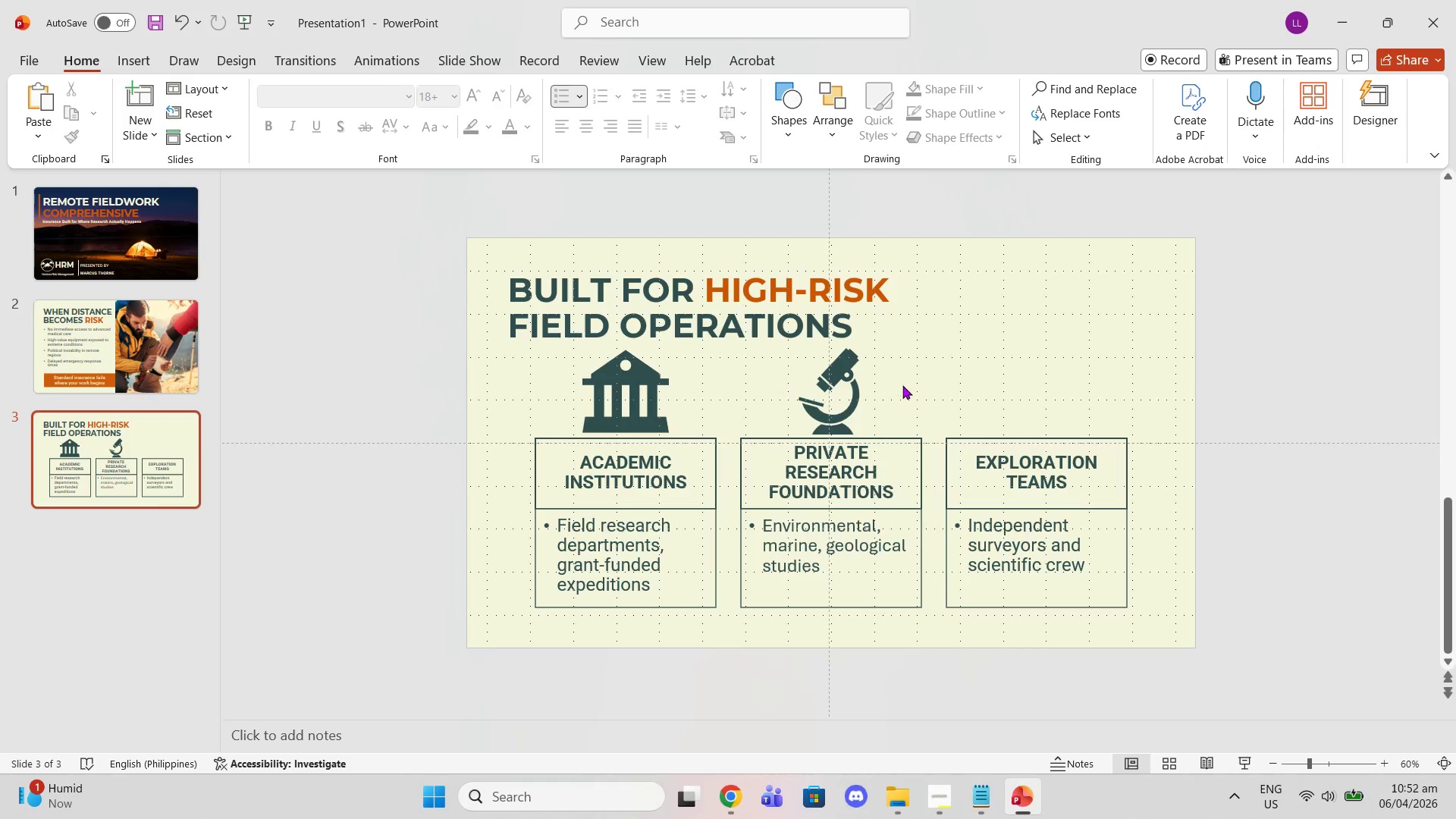 
left_click([617, 469])
 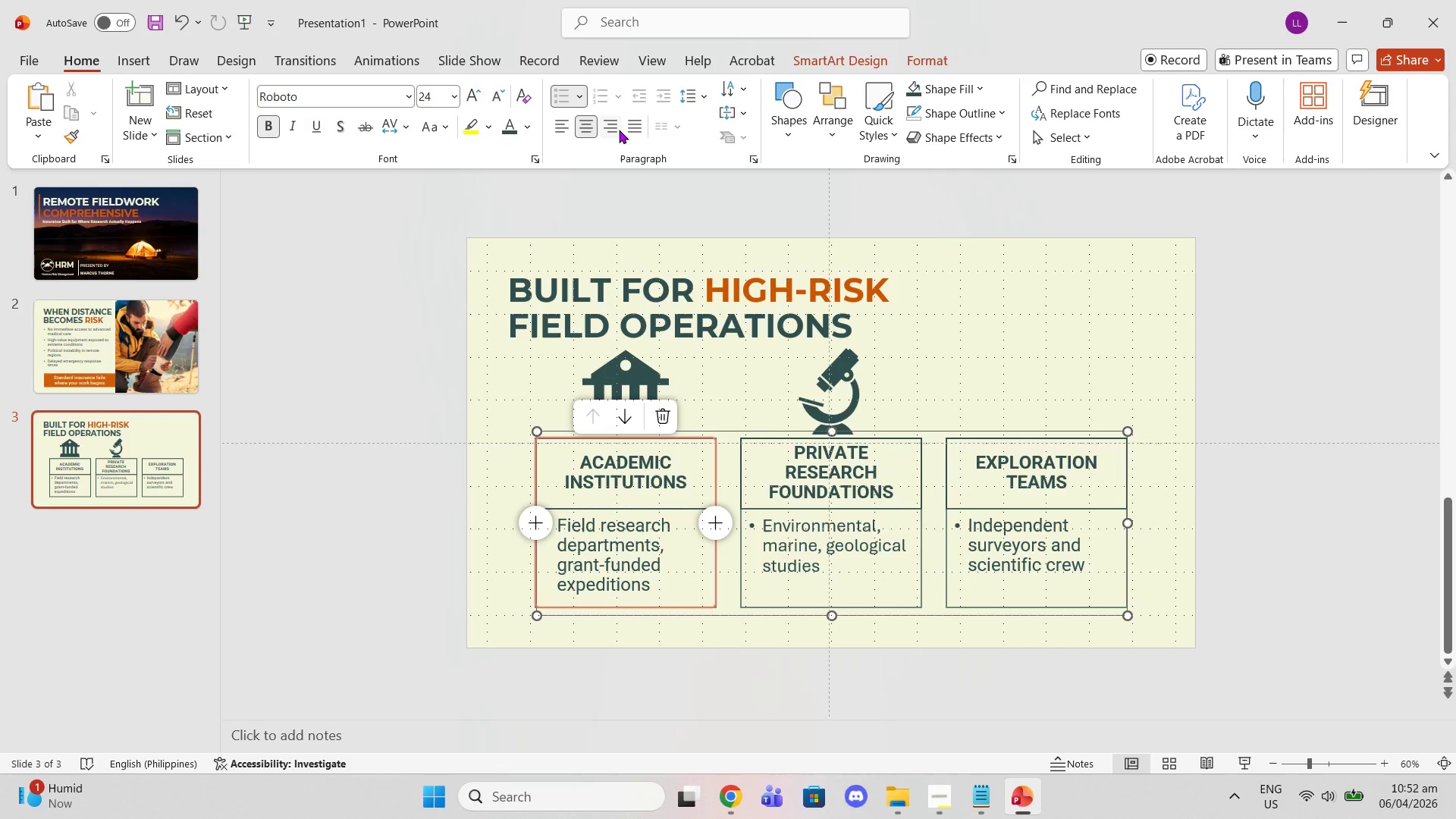 
left_click([629, 130])
 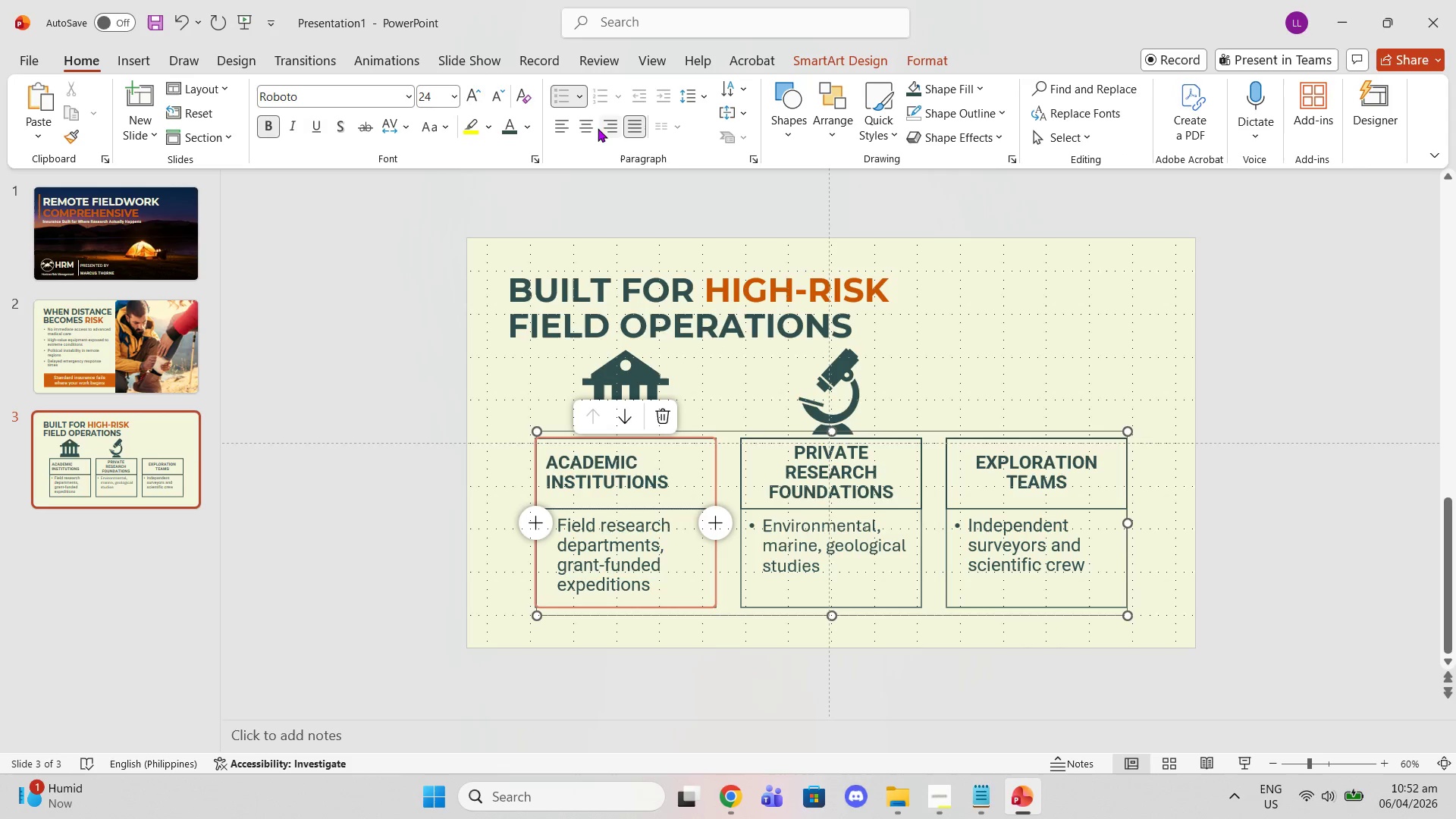 
left_click([581, 125])
 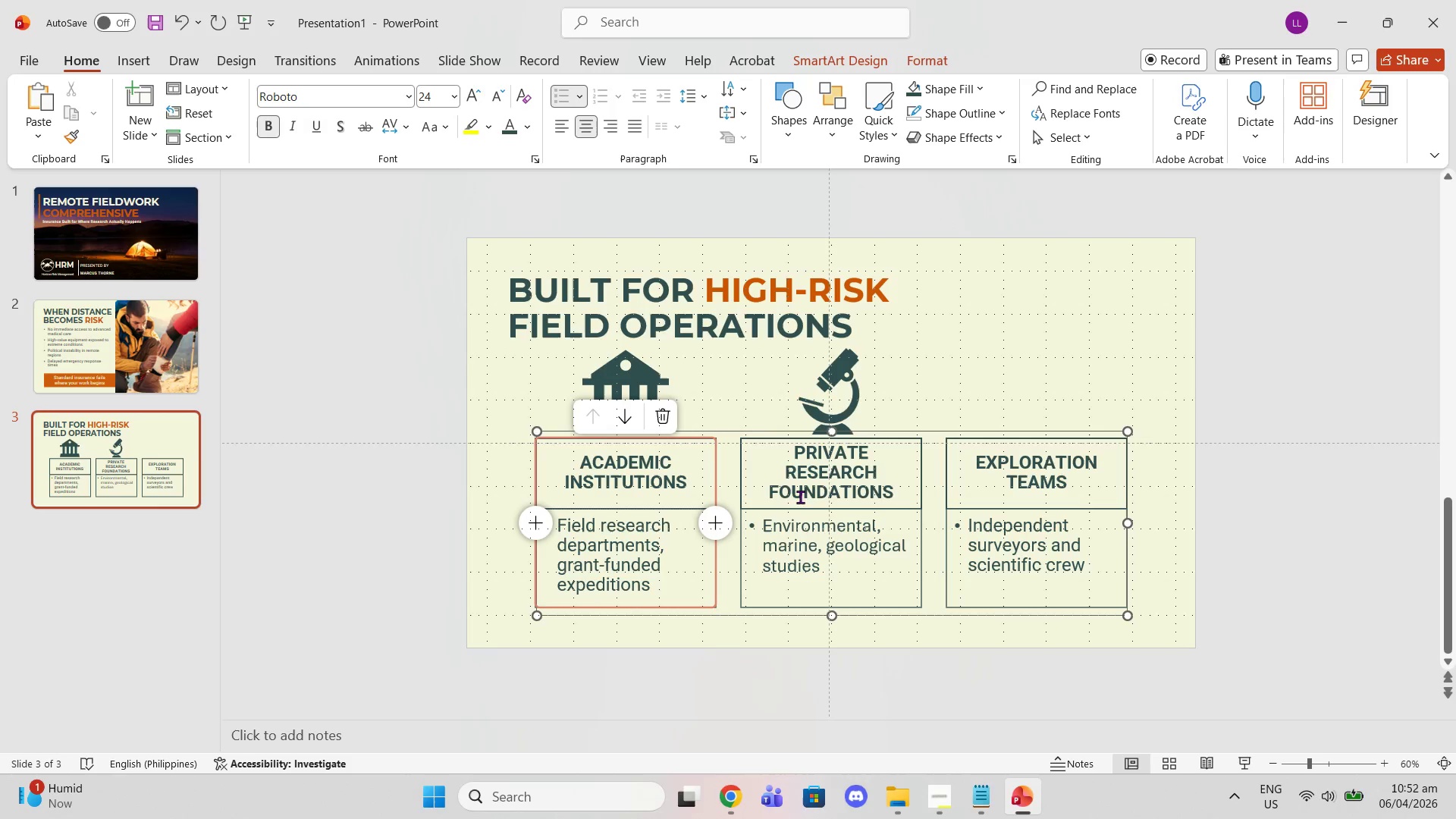 
left_click([791, 469])
 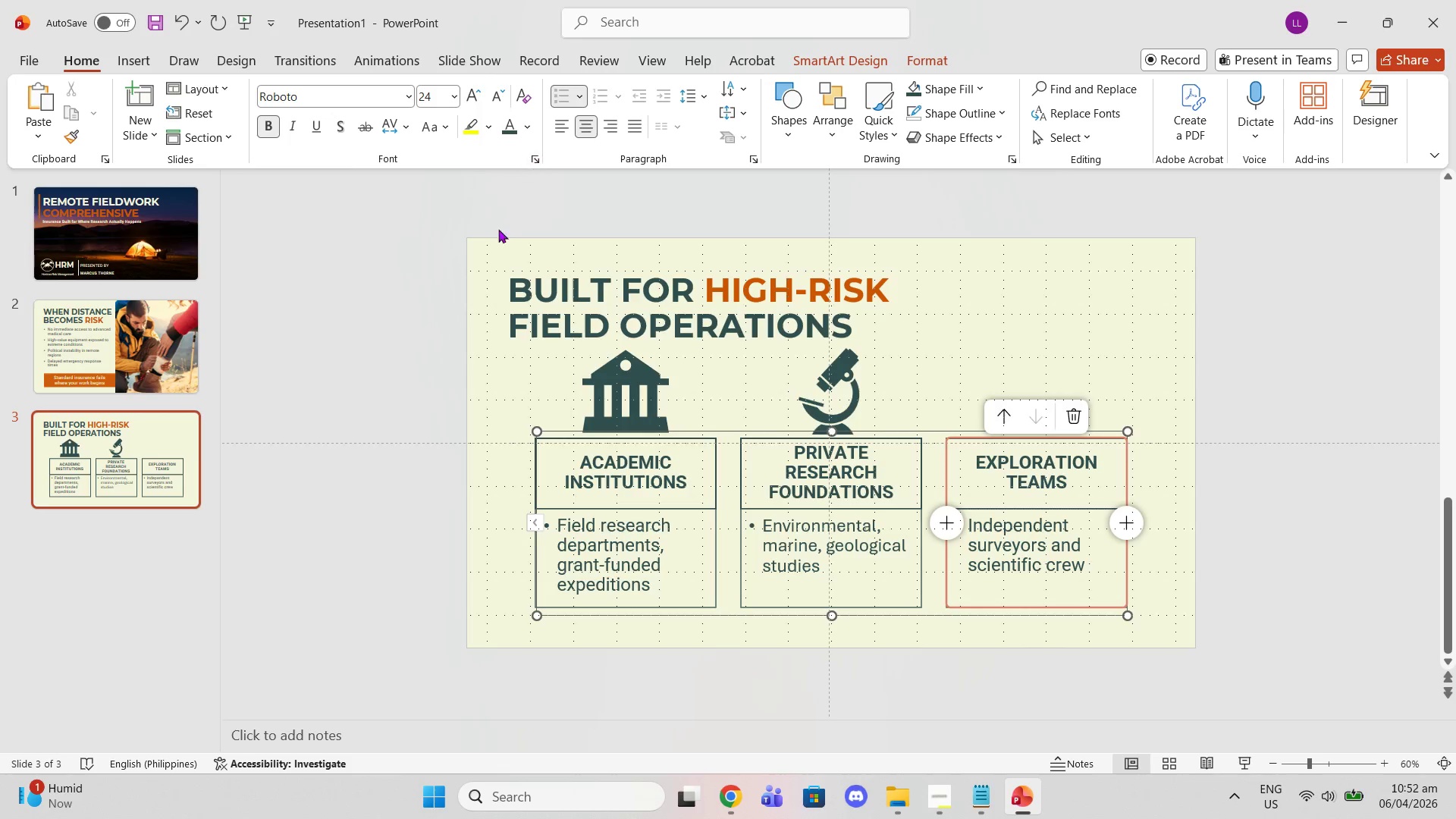 
left_click([465, 352])
 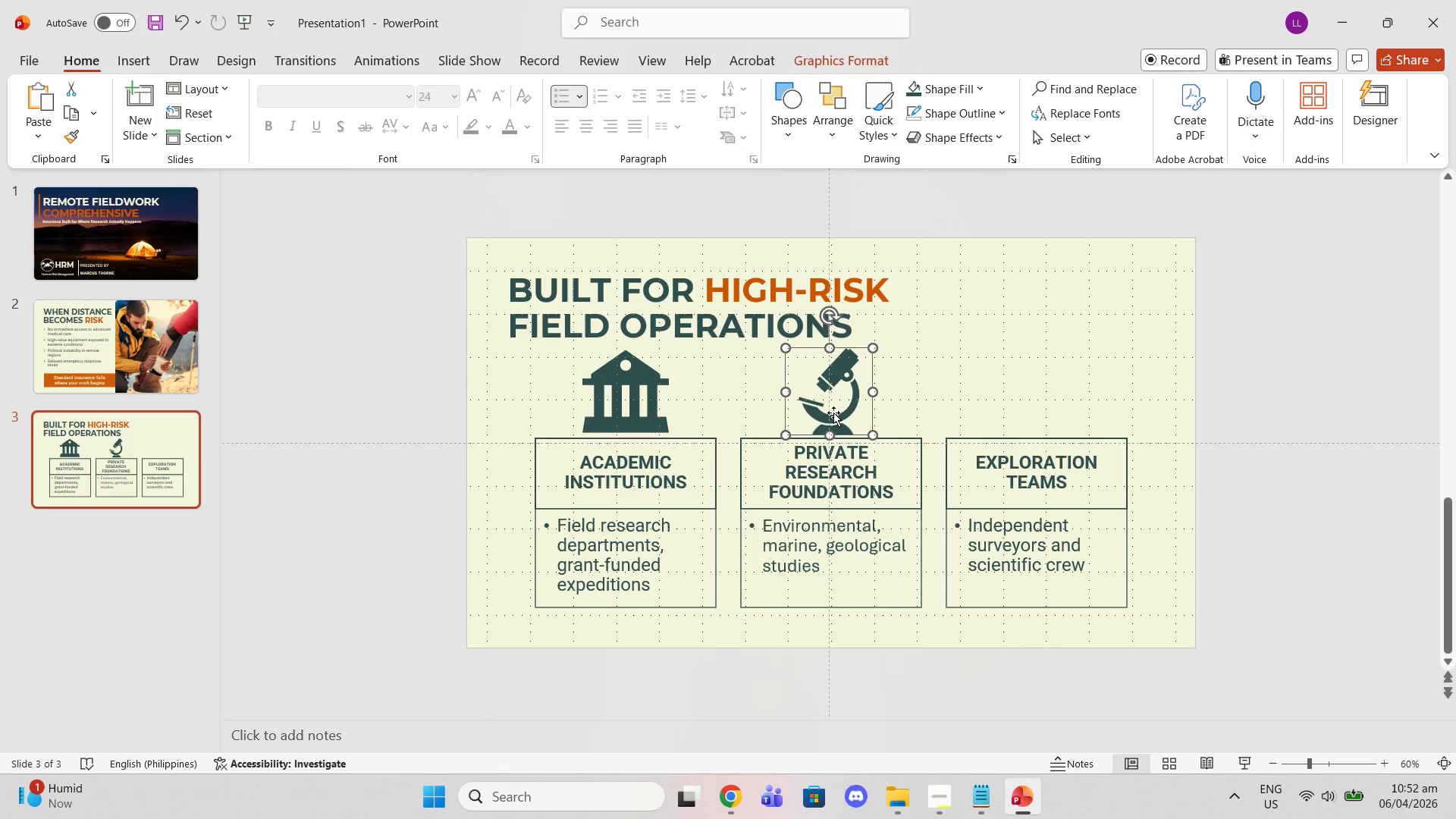 
left_click([1215, 327])
 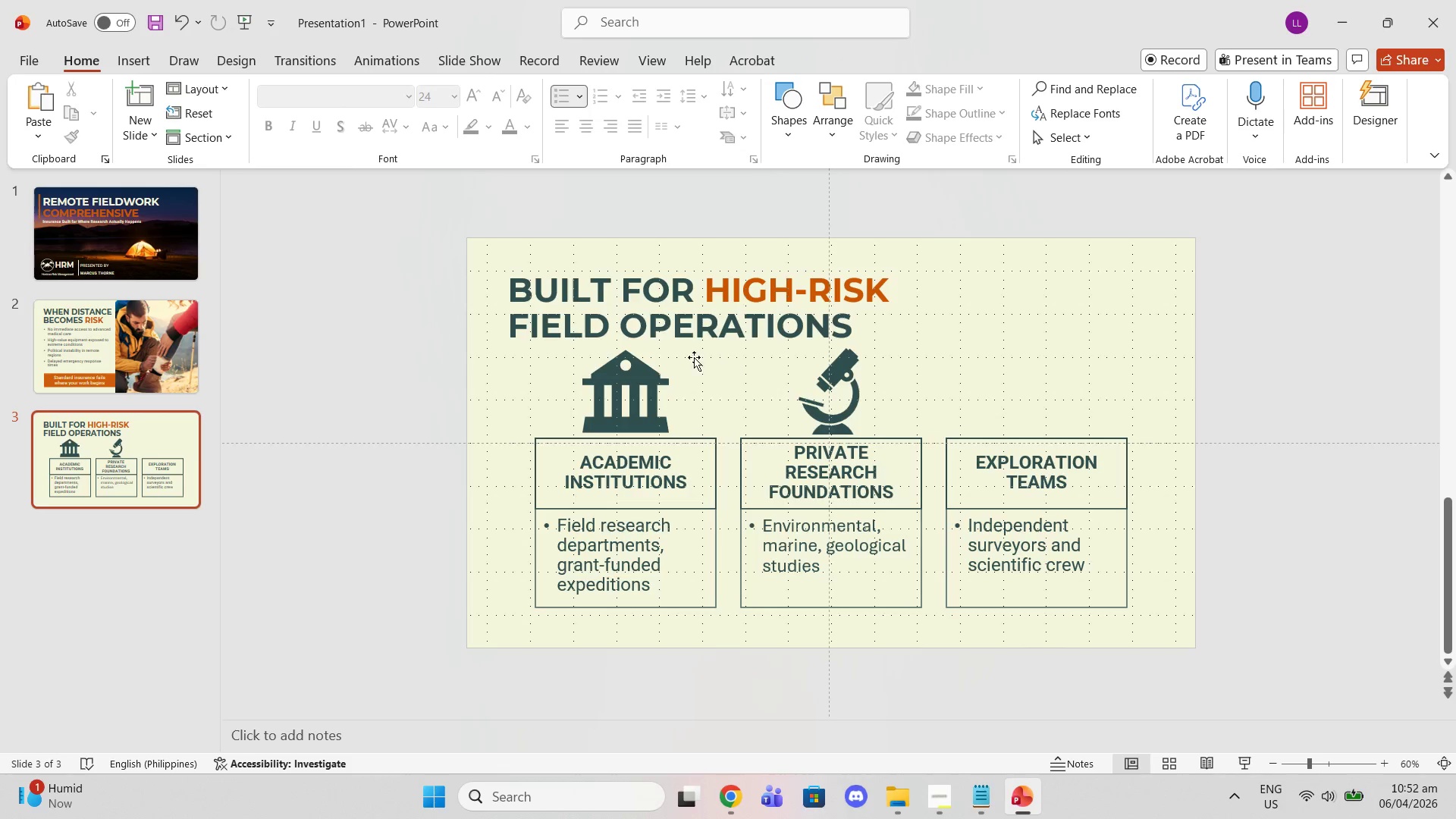 
left_click([613, 372])
 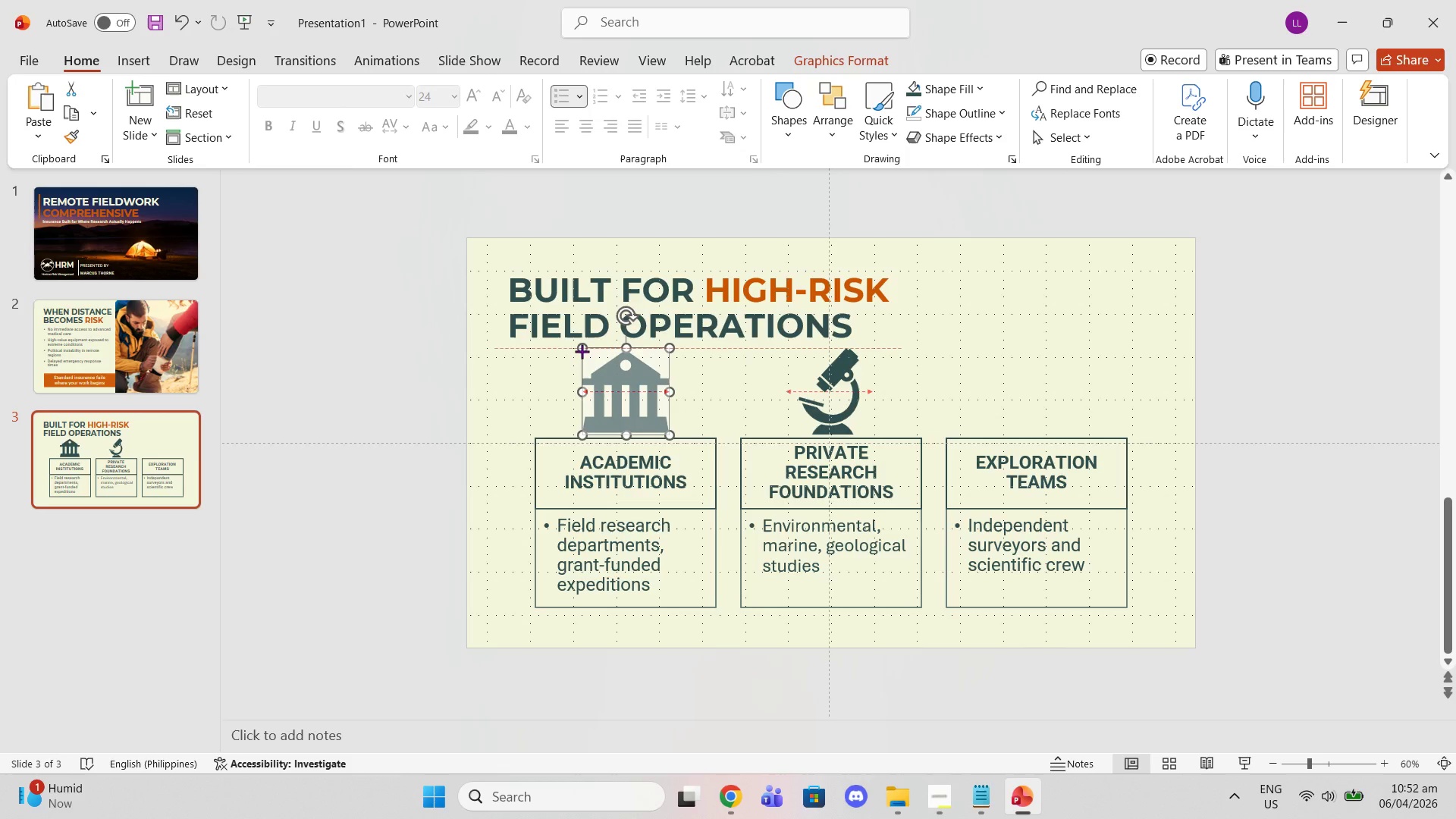 
left_click_drag(start_coordinate=[646, 391], to_coordinate=[647, 394])
 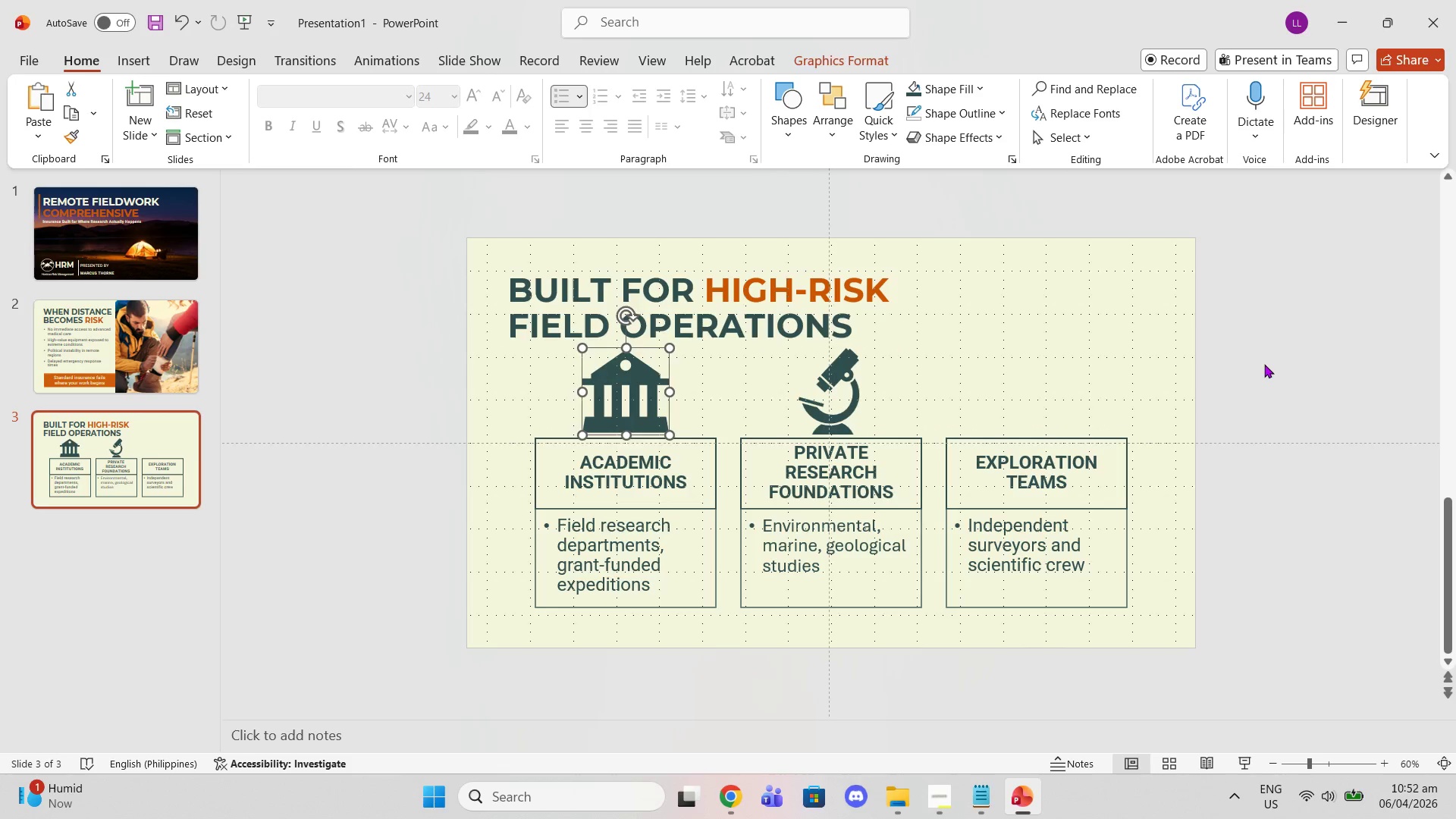 
left_click([1264, 364])
 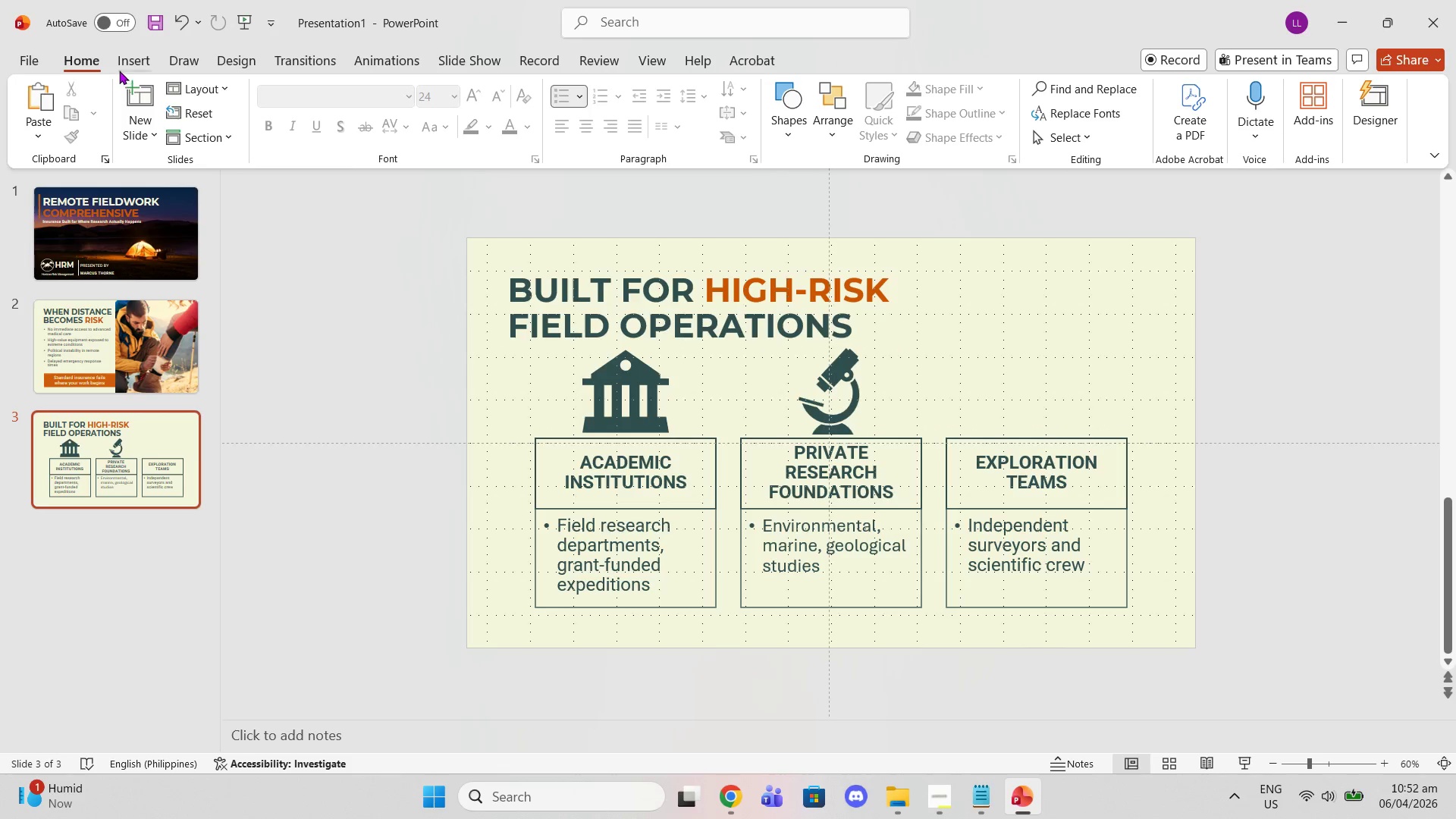 
left_click([119, 68])
 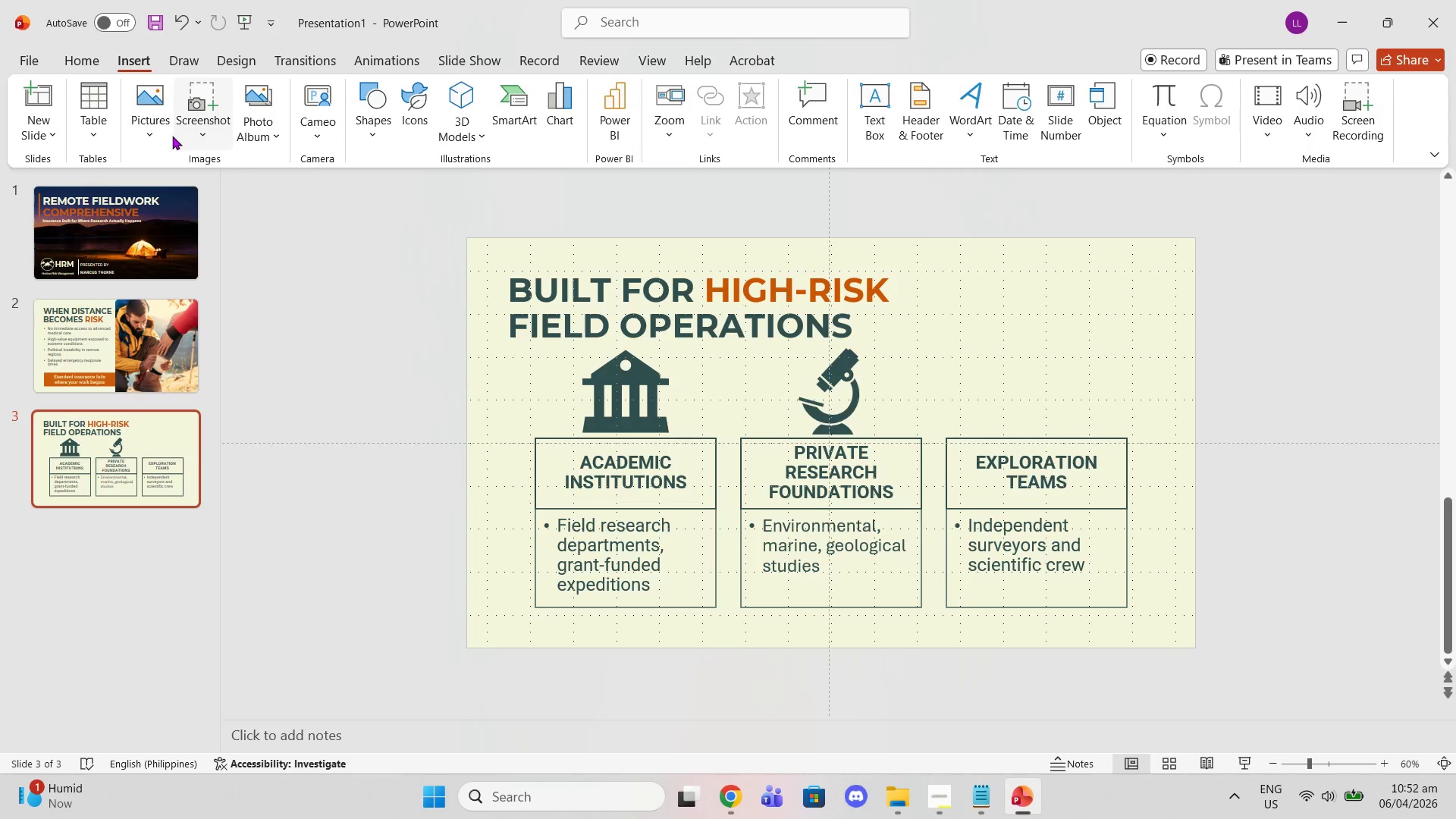 
left_click([161, 135])
 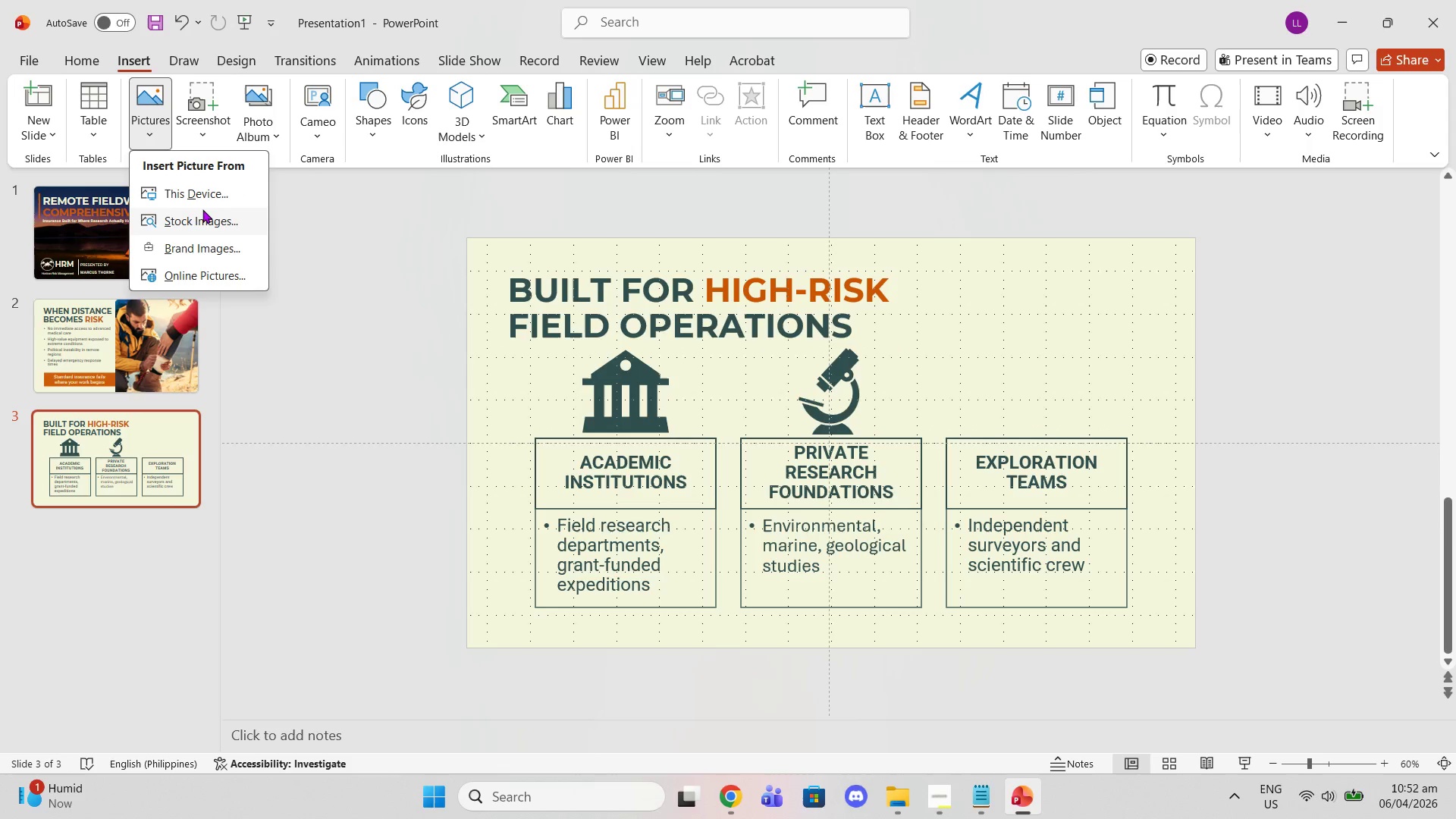 
left_click([202, 209])
 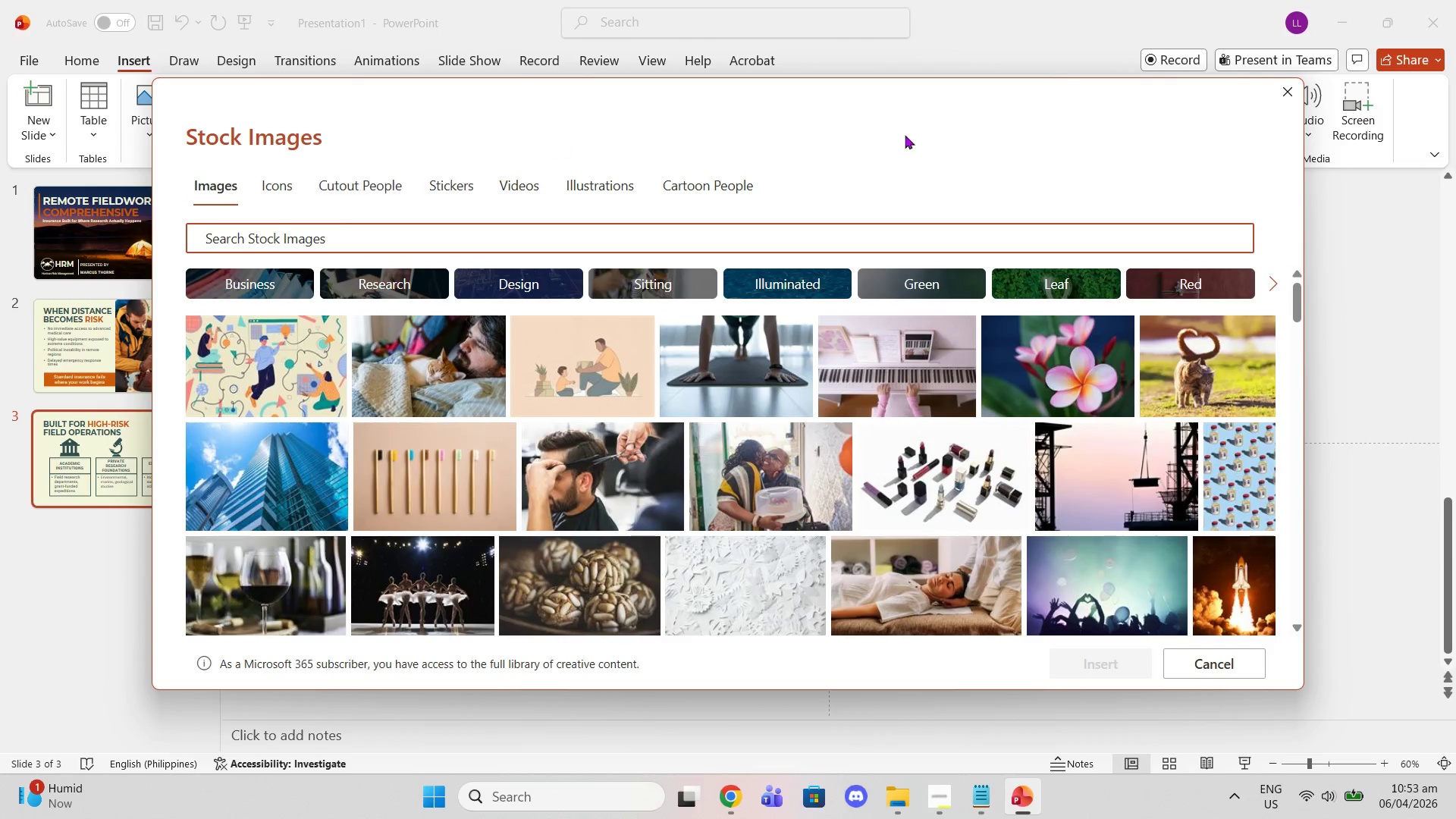 
left_click([1289, 99])
 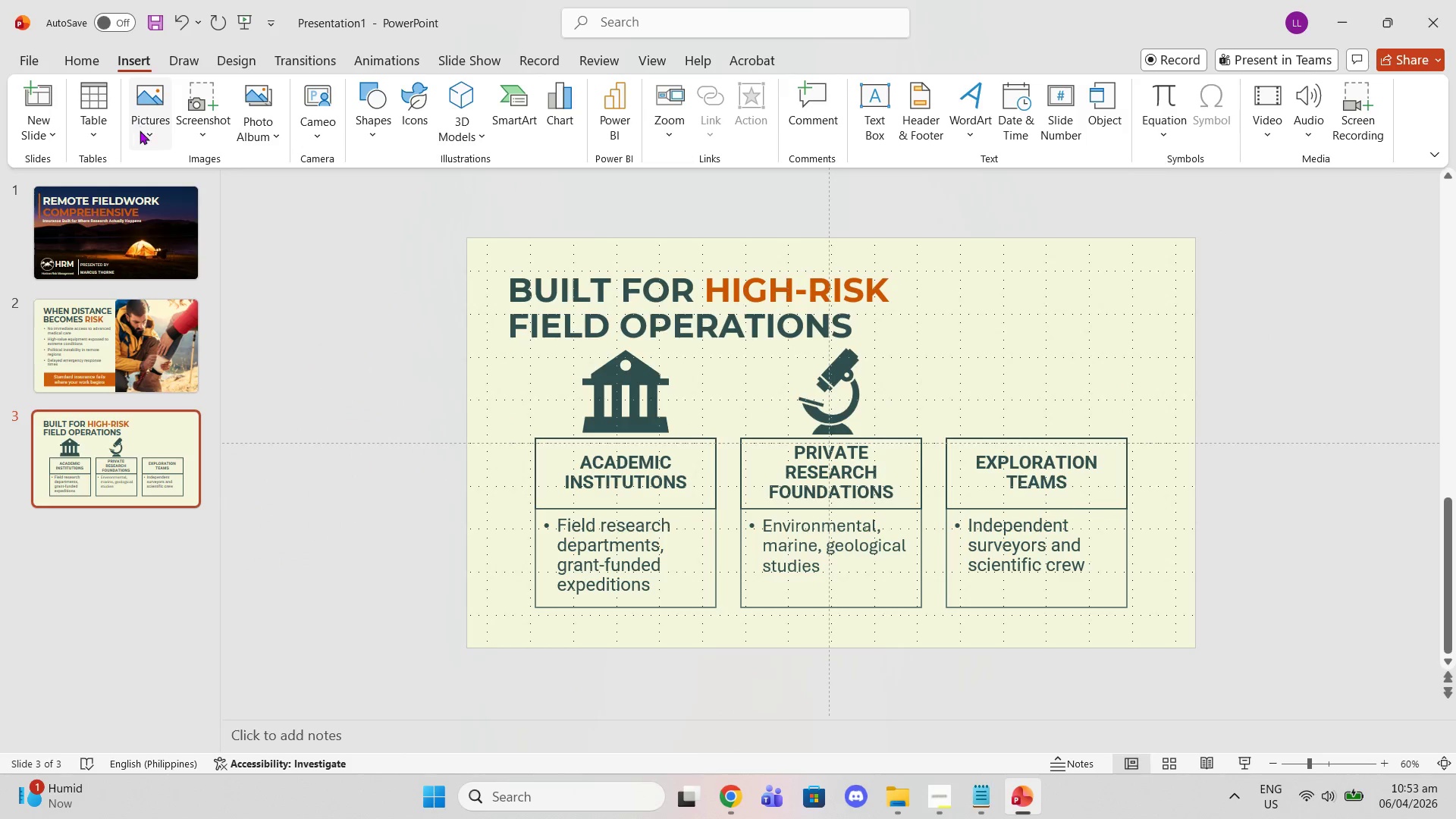 
left_click([147, 134])
 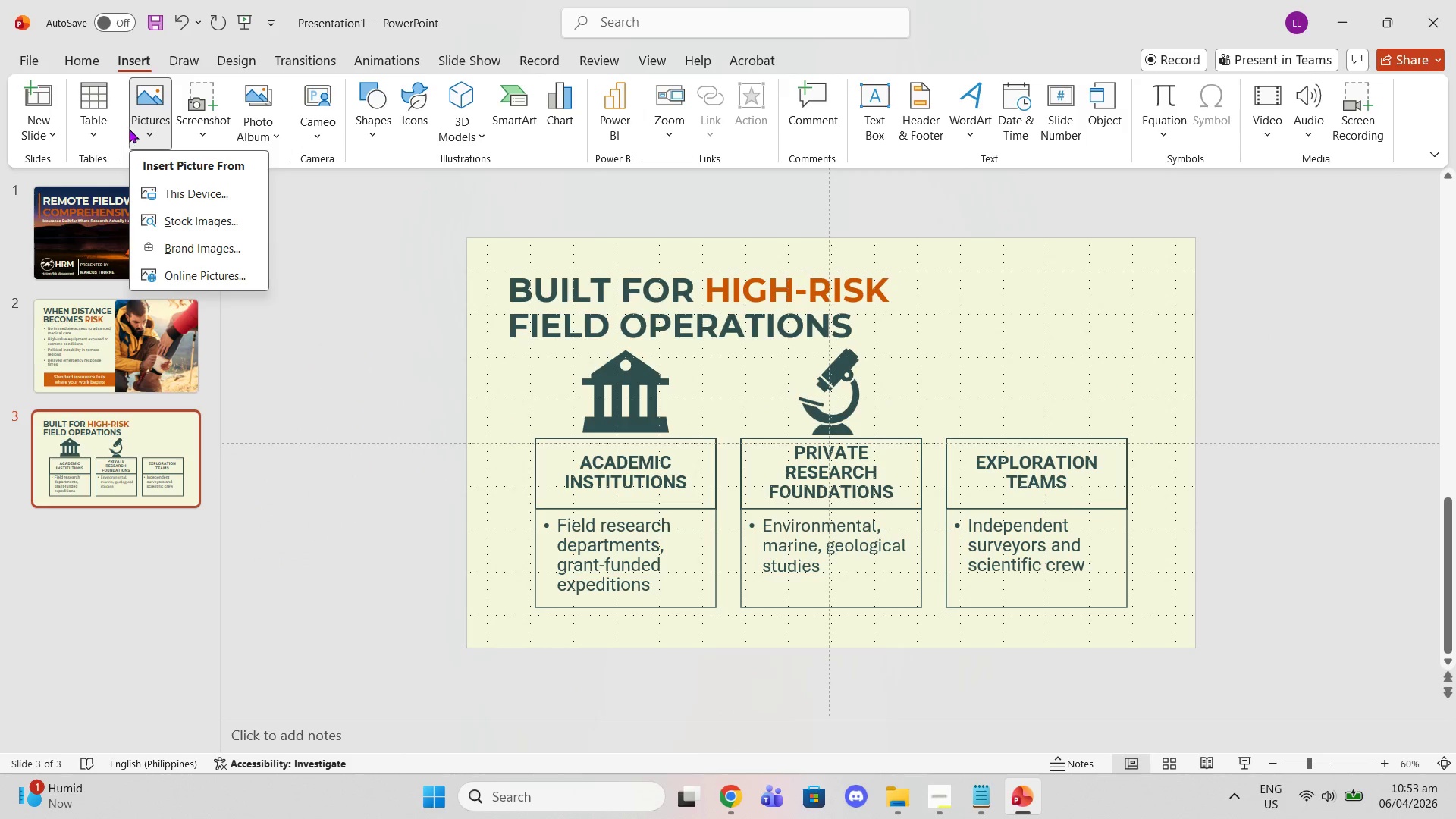 
left_click([194, 191])
 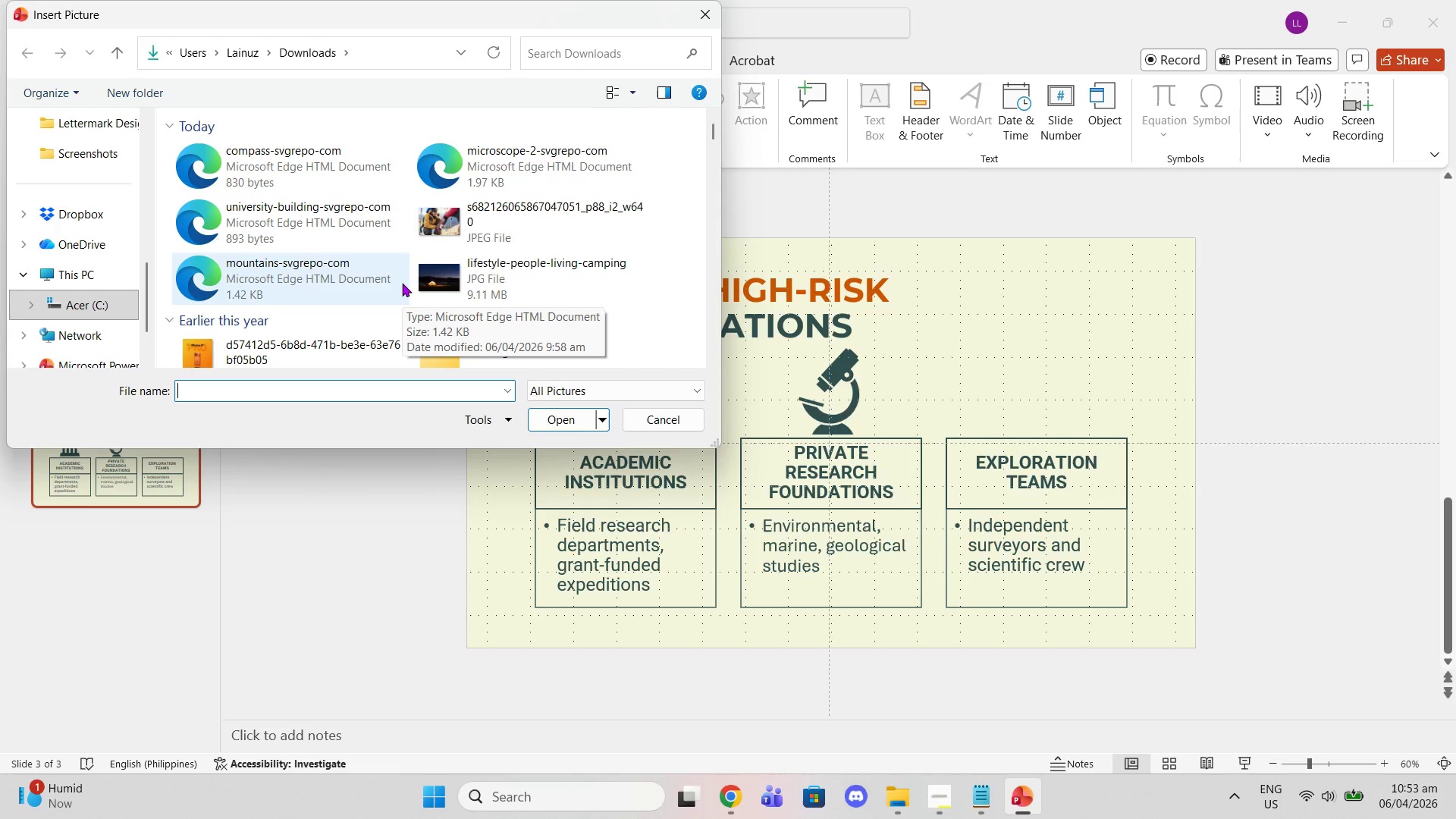 
wait(22.88)
 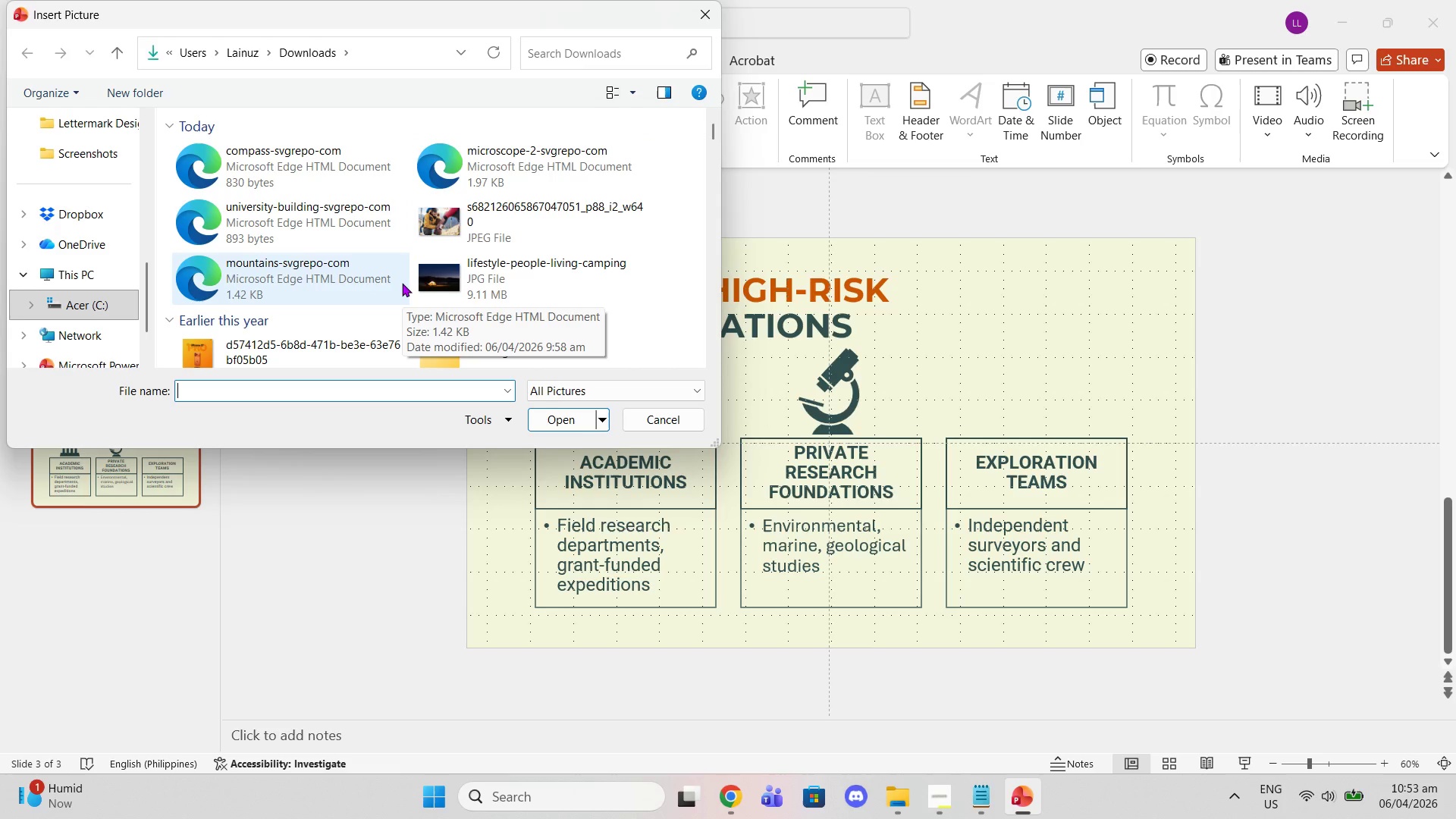 
left_click([283, 148])
 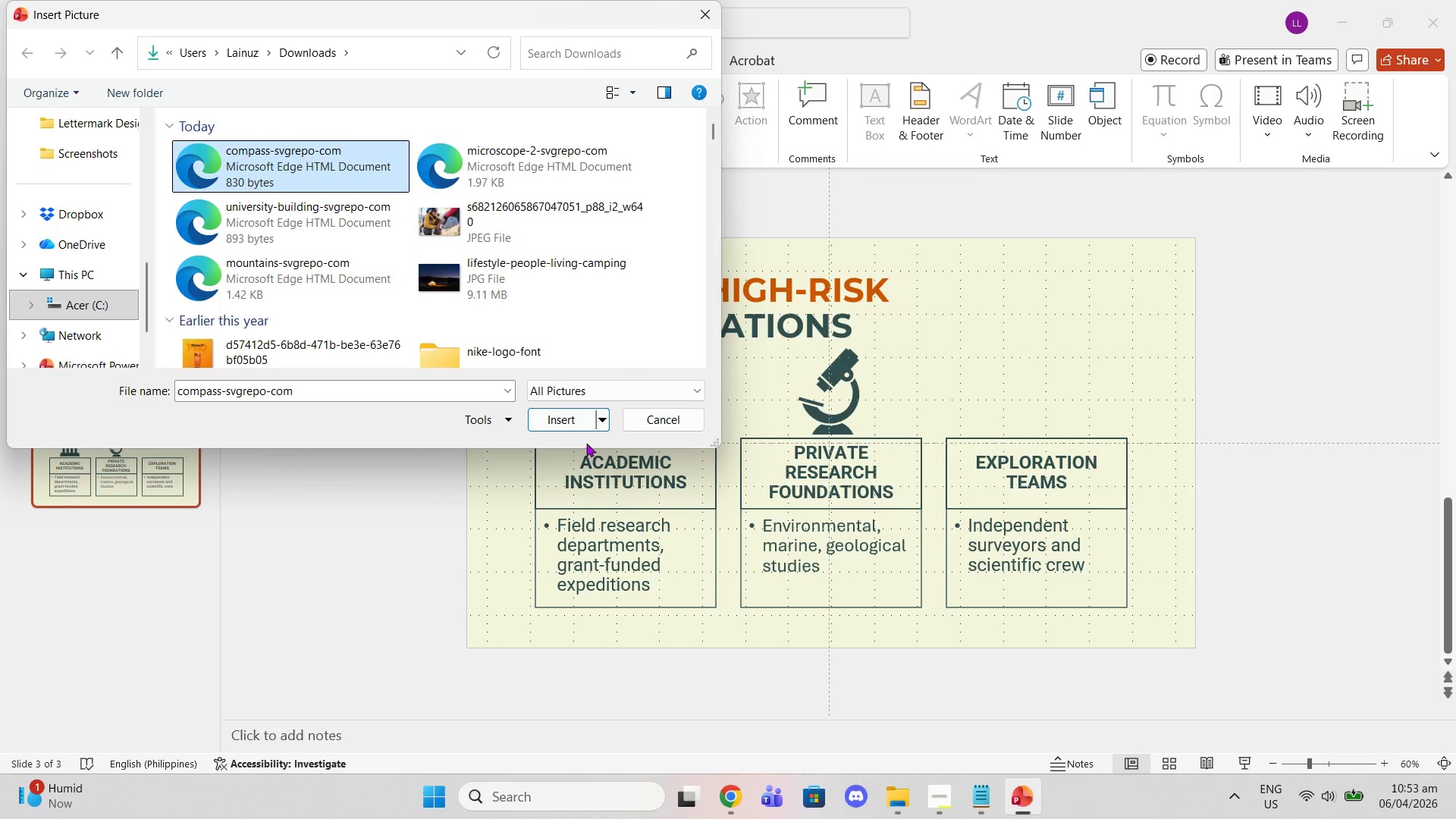 
left_click([580, 428])
 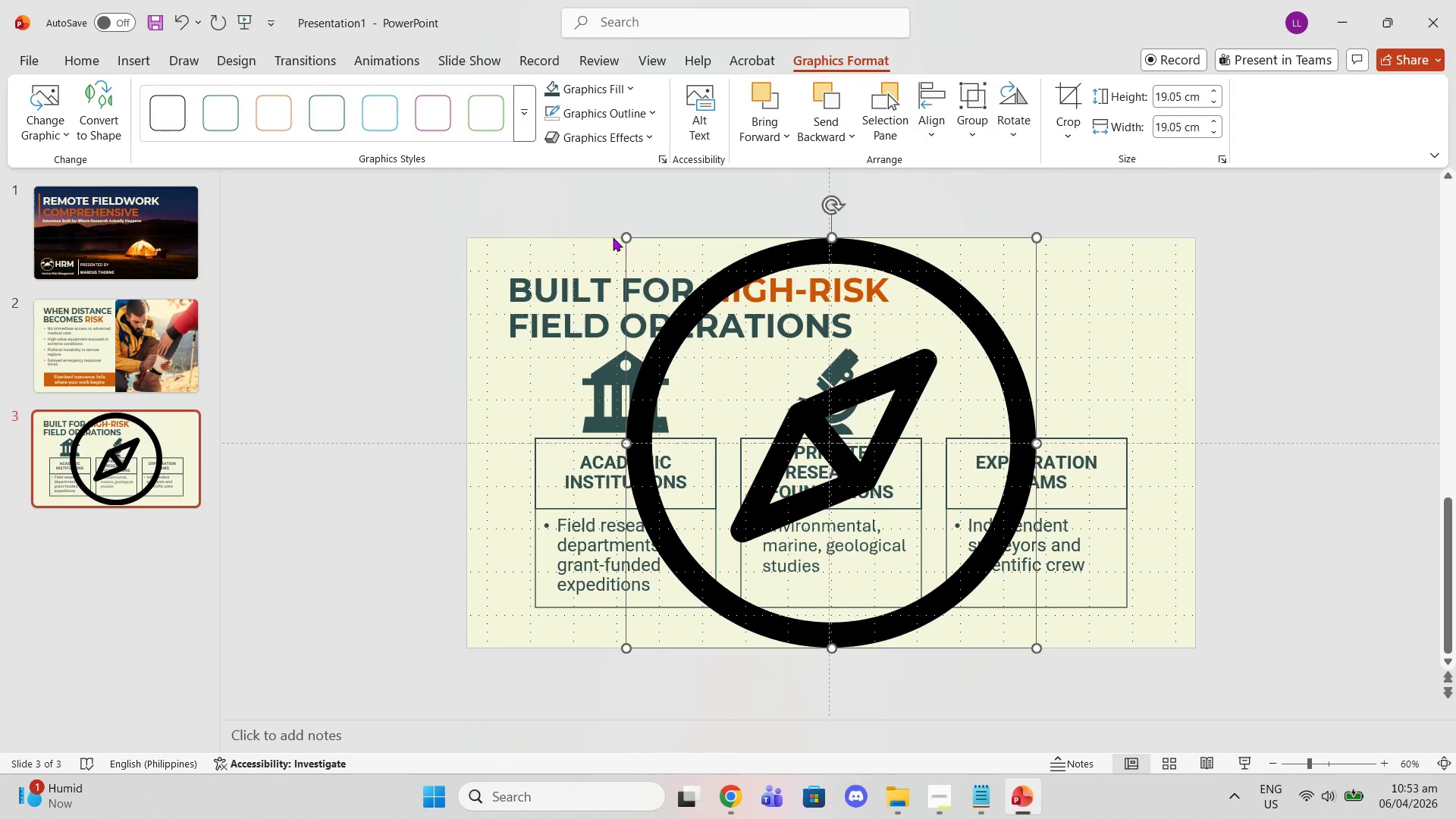 
left_click_drag(start_coordinate=[629, 239], to_coordinate=[918, 529])
 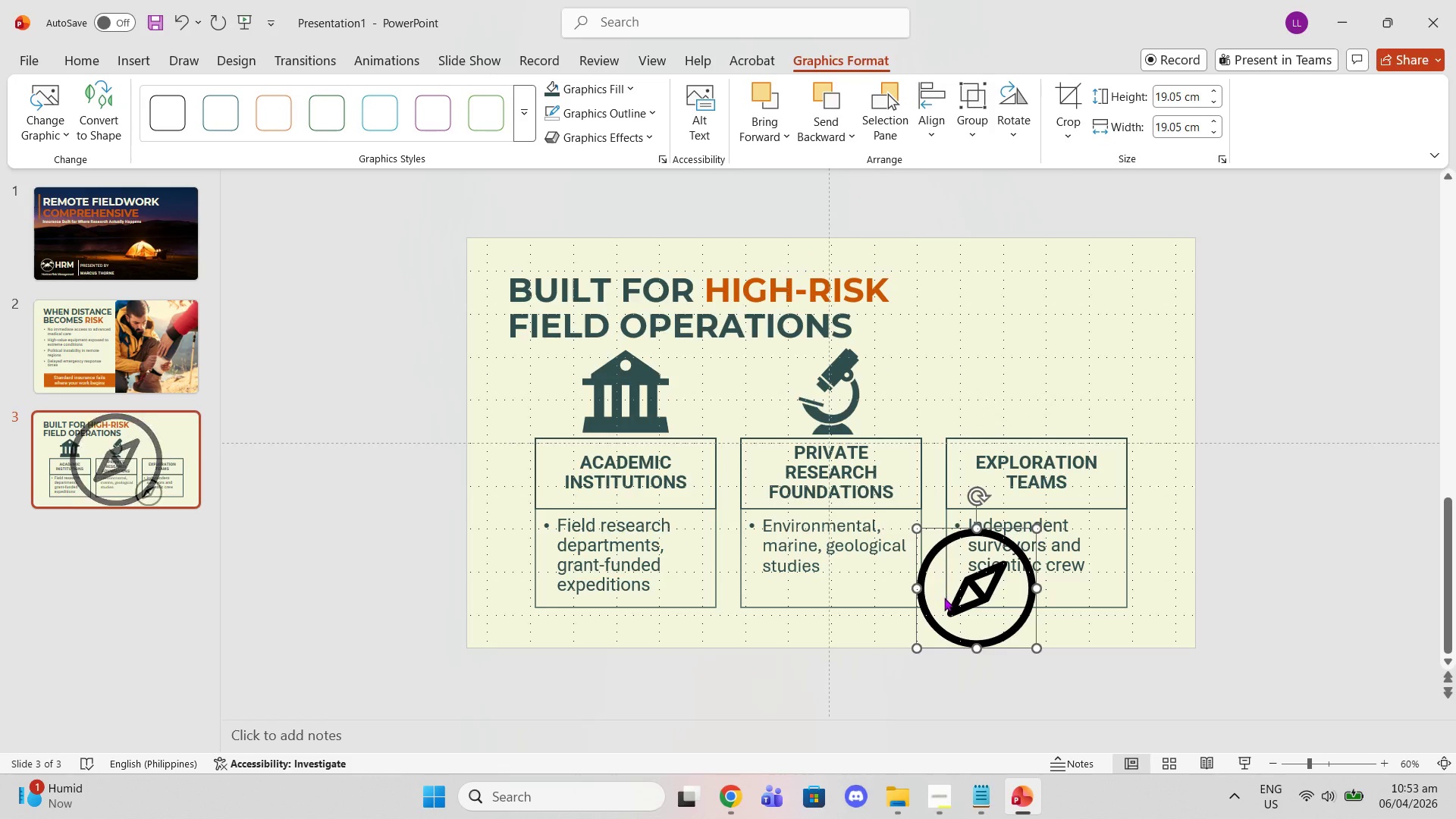 
left_click_drag(start_coordinate=[944, 598], to_coordinate=[958, 387])
 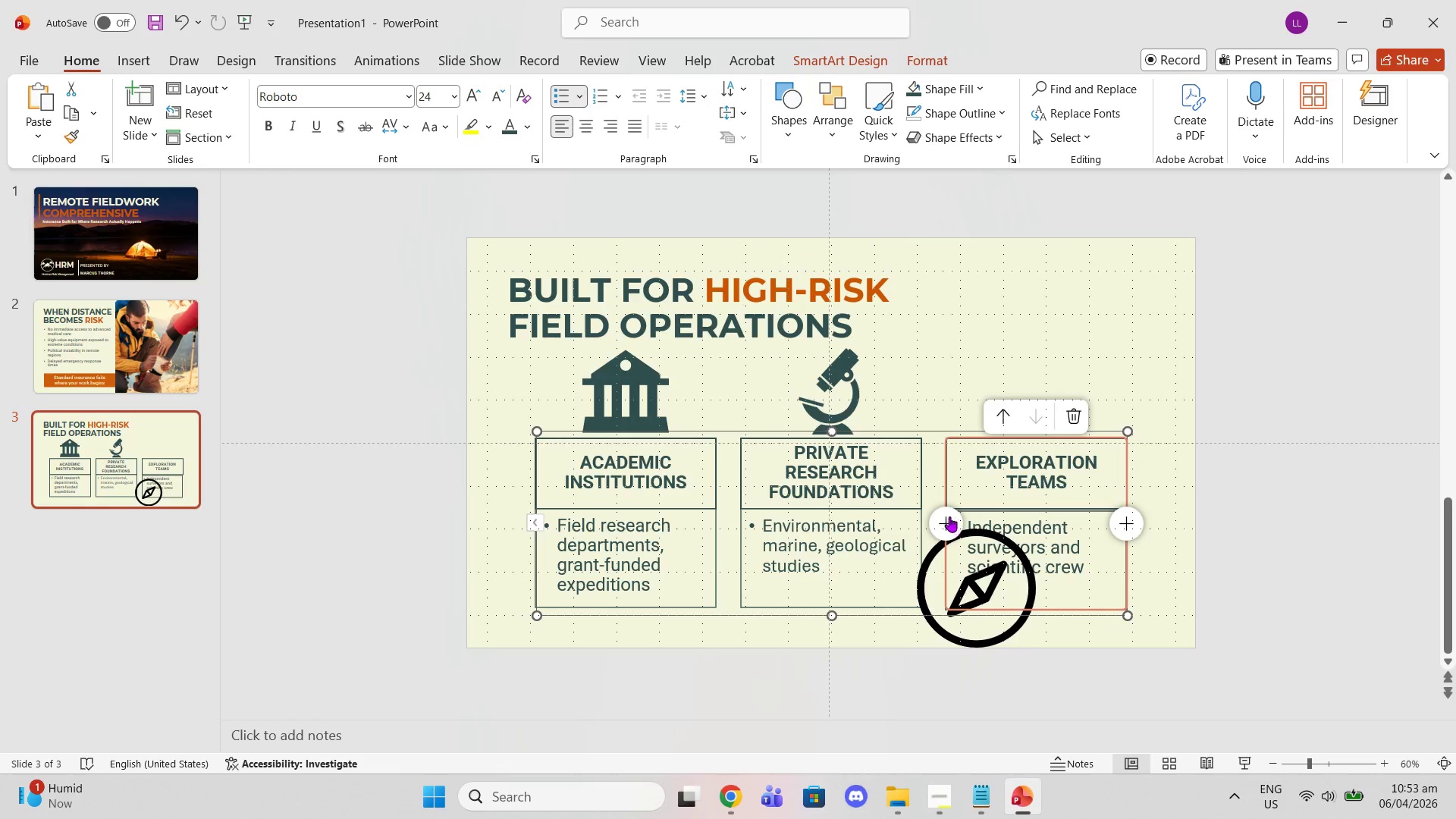 
key(Control+Z)
 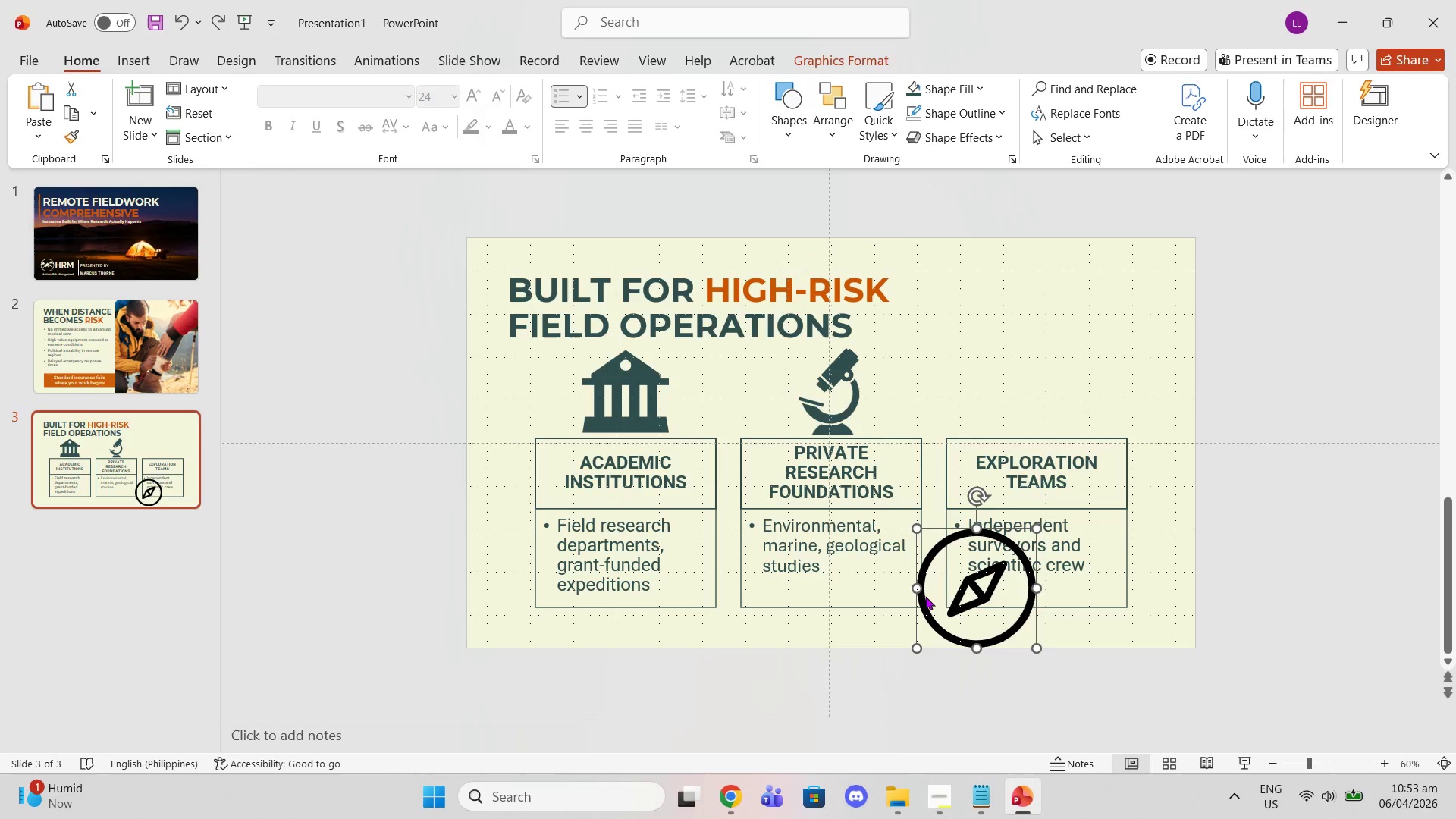 
left_click_drag(start_coordinate=[927, 596], to_coordinate=[952, 419])
 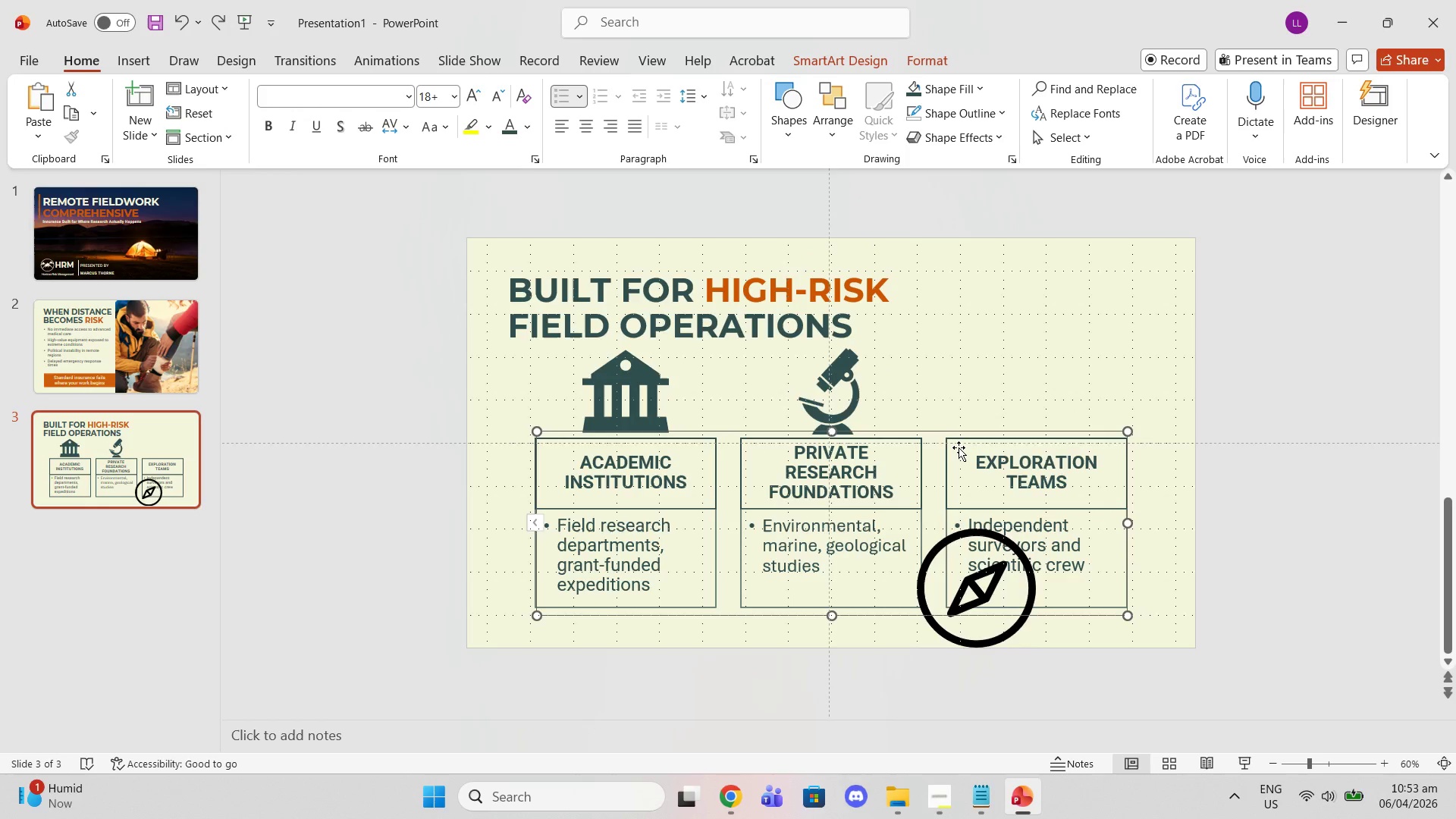 
key(Control+Z)
 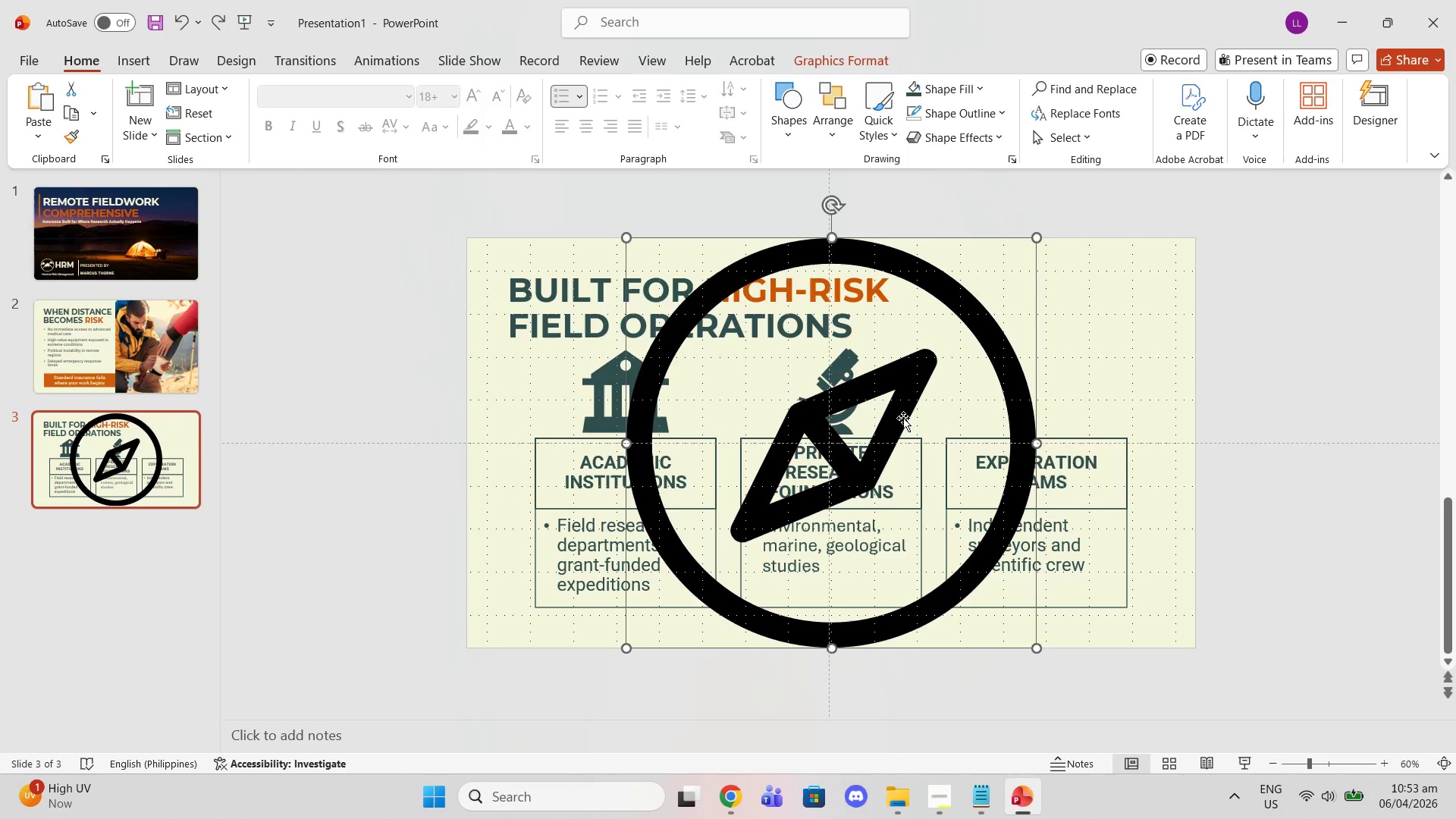 
left_click_drag(start_coordinate=[903, 413], to_coordinate=[1124, 335])
 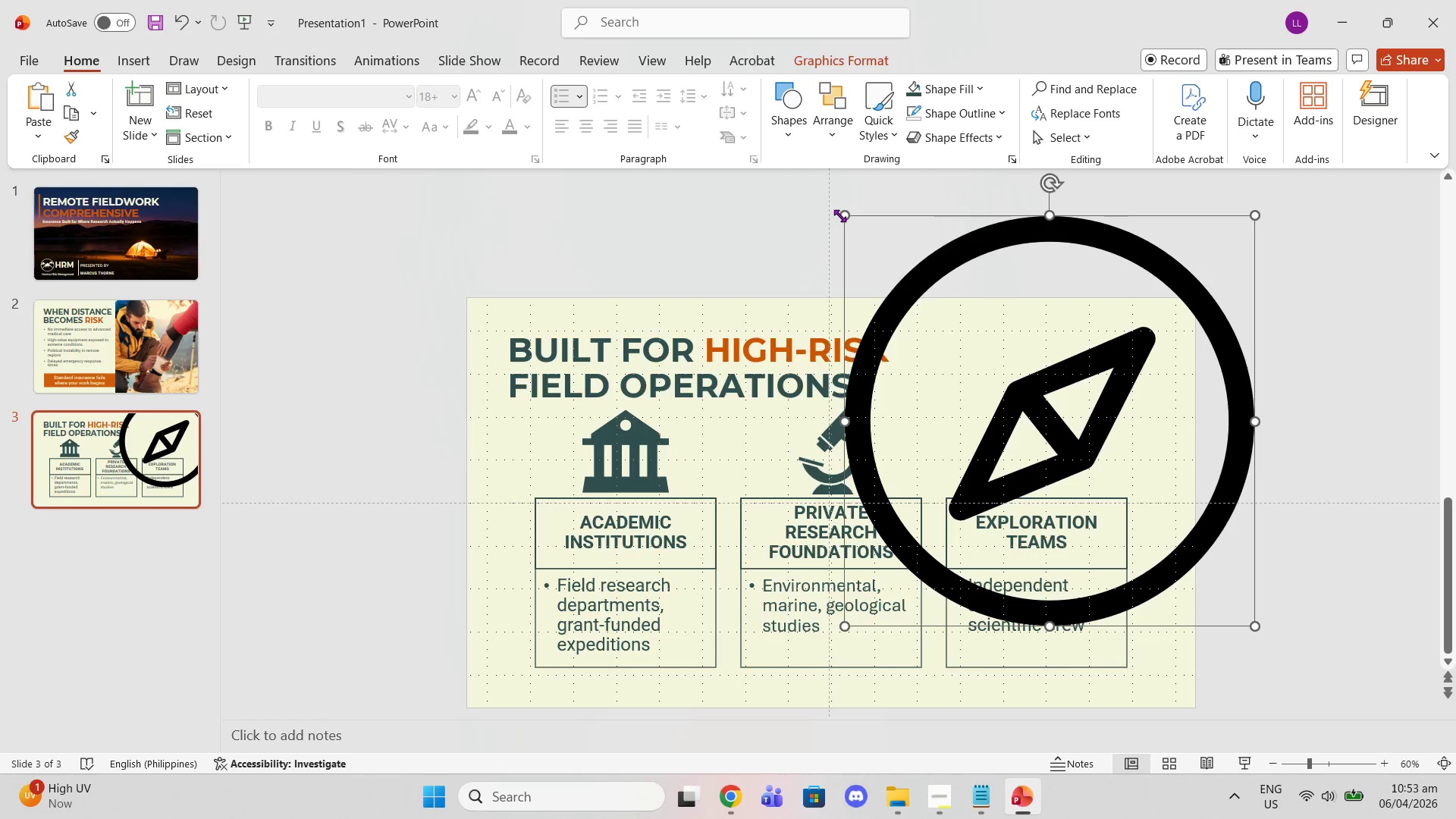 
left_click_drag(start_coordinate=[842, 215], to_coordinate=[1042, 432])
 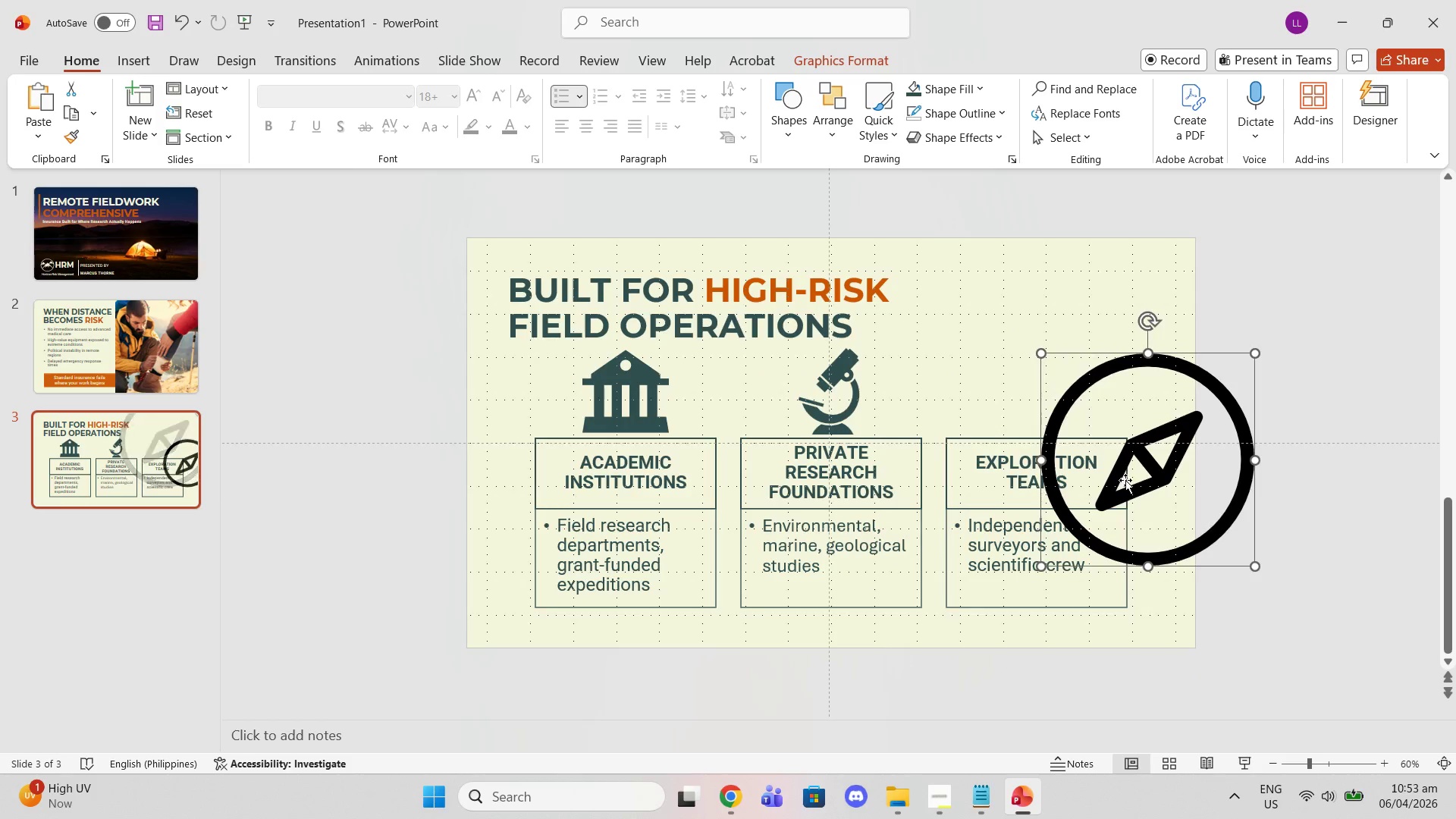 
left_click_drag(start_coordinate=[1125, 480], to_coordinate=[1125, 444])
 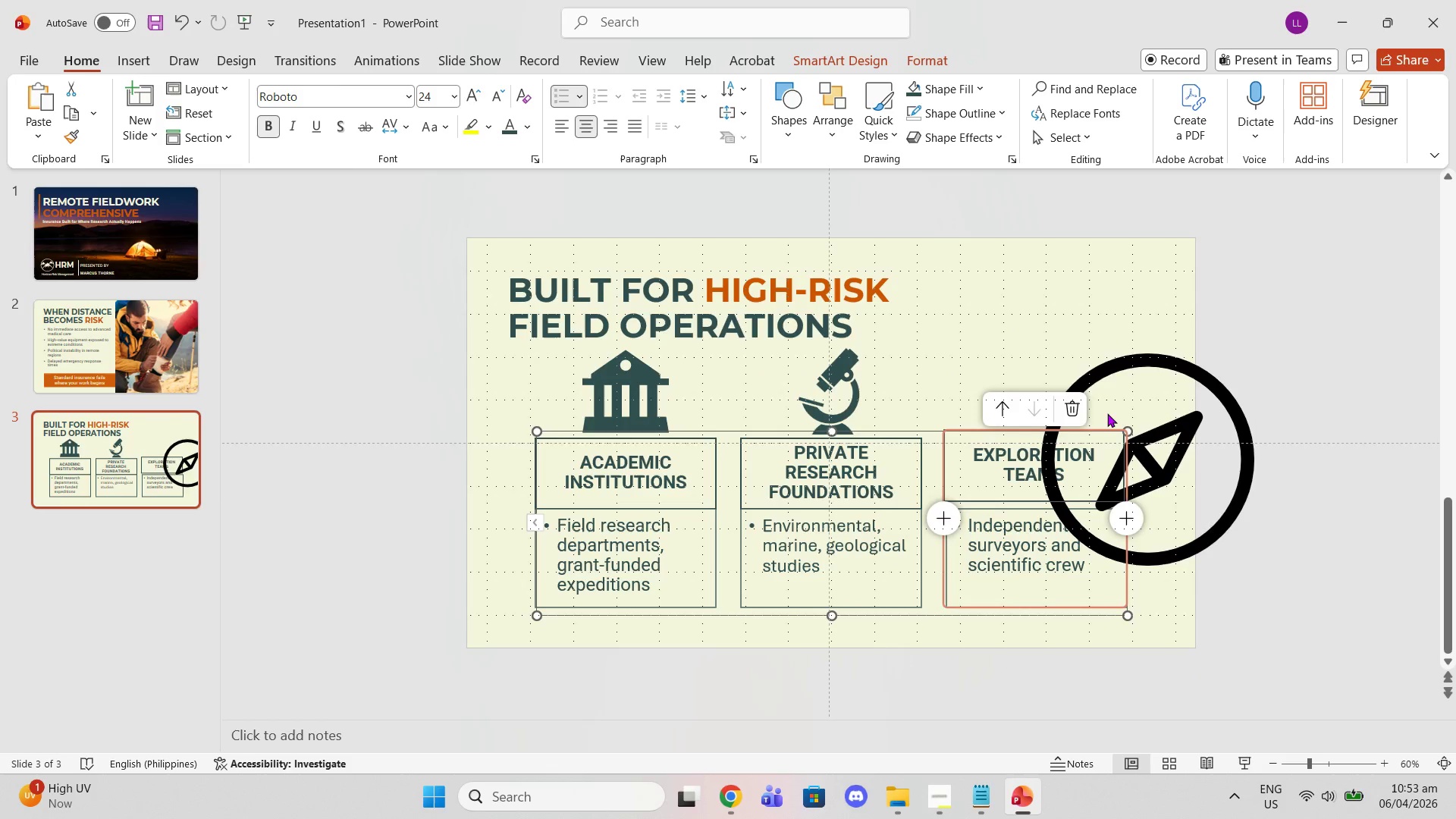 
key(Control+Z)
 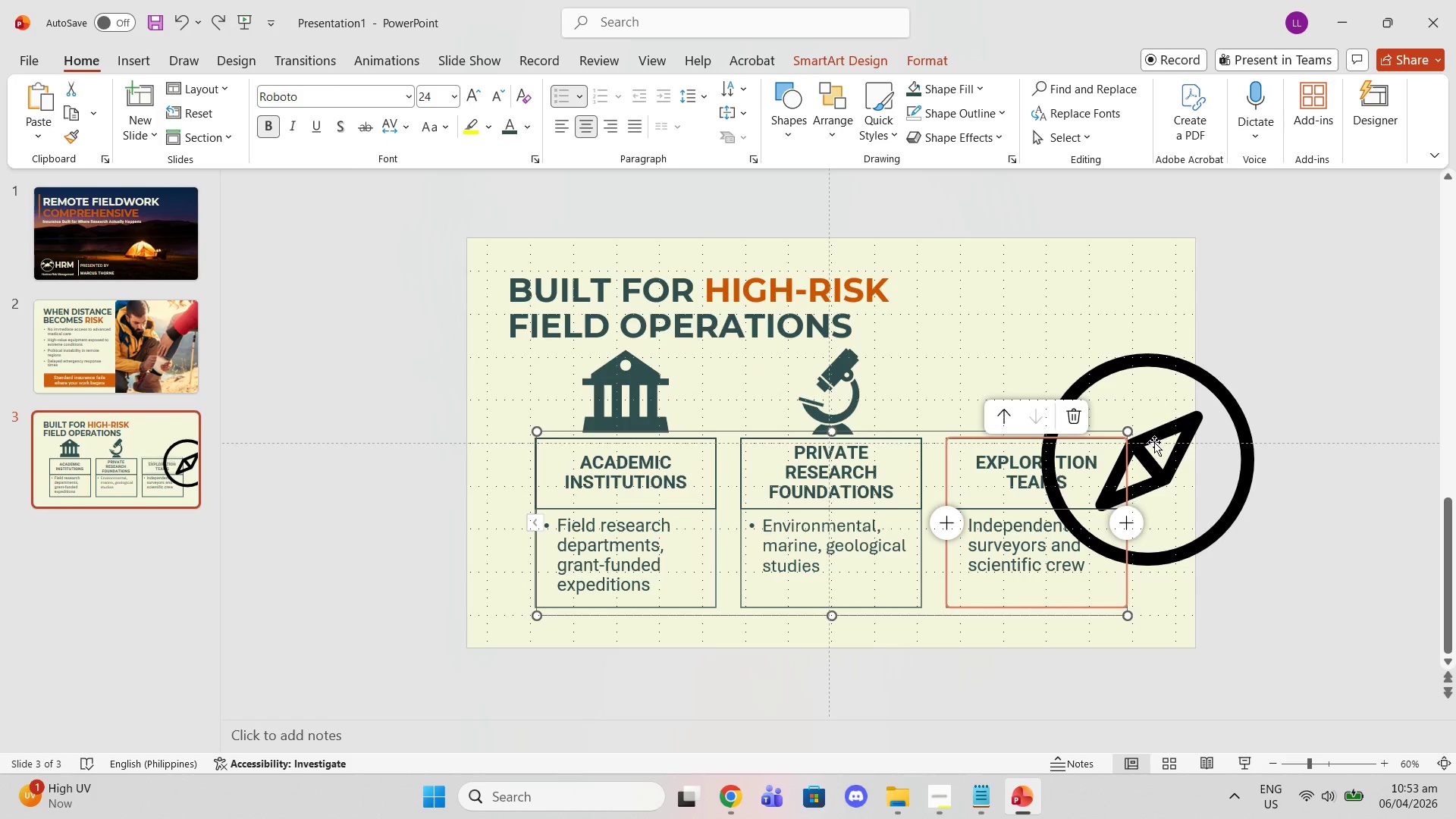 
left_click([1155, 442])
 